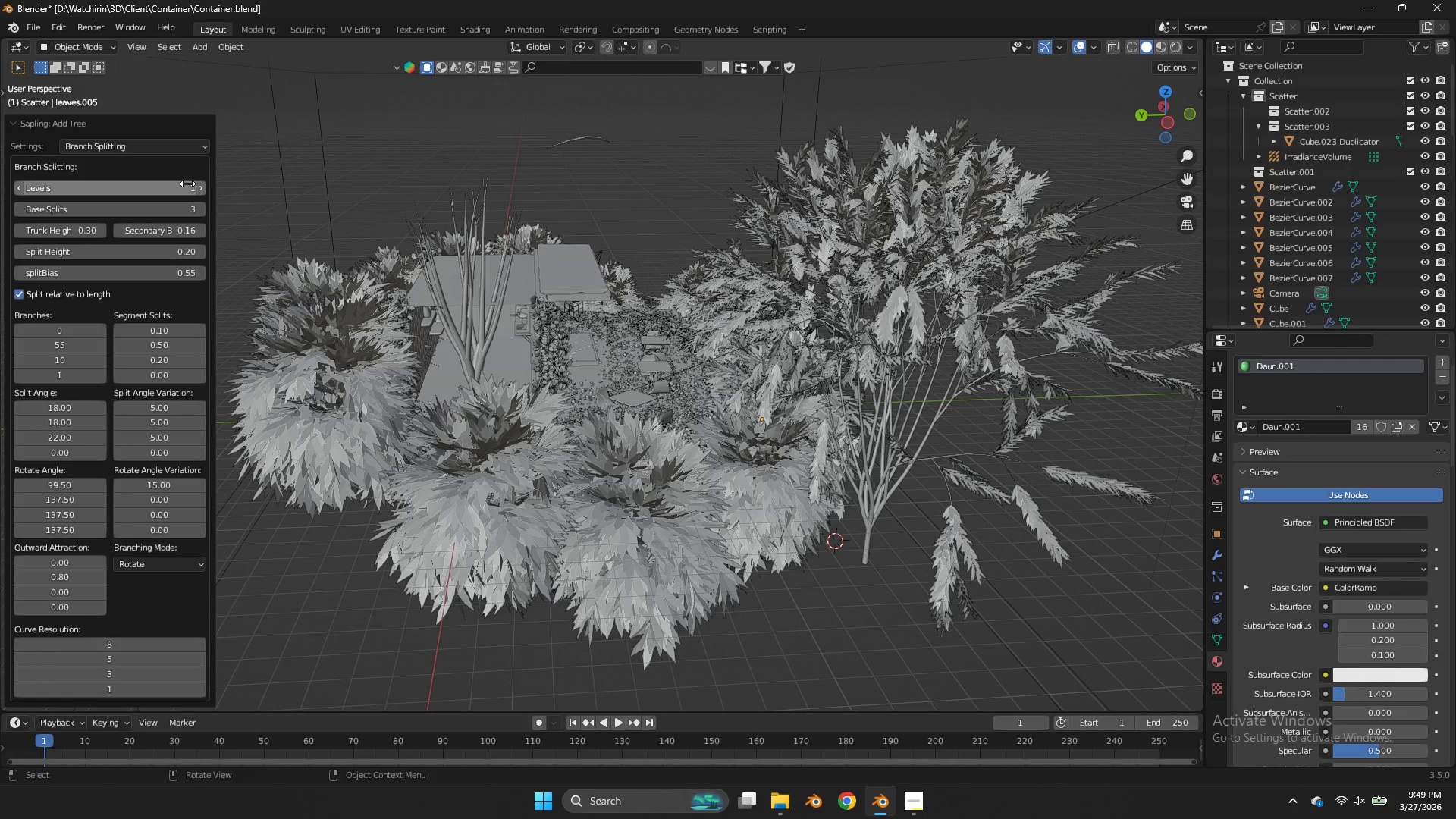 
left_click([199, 187])
 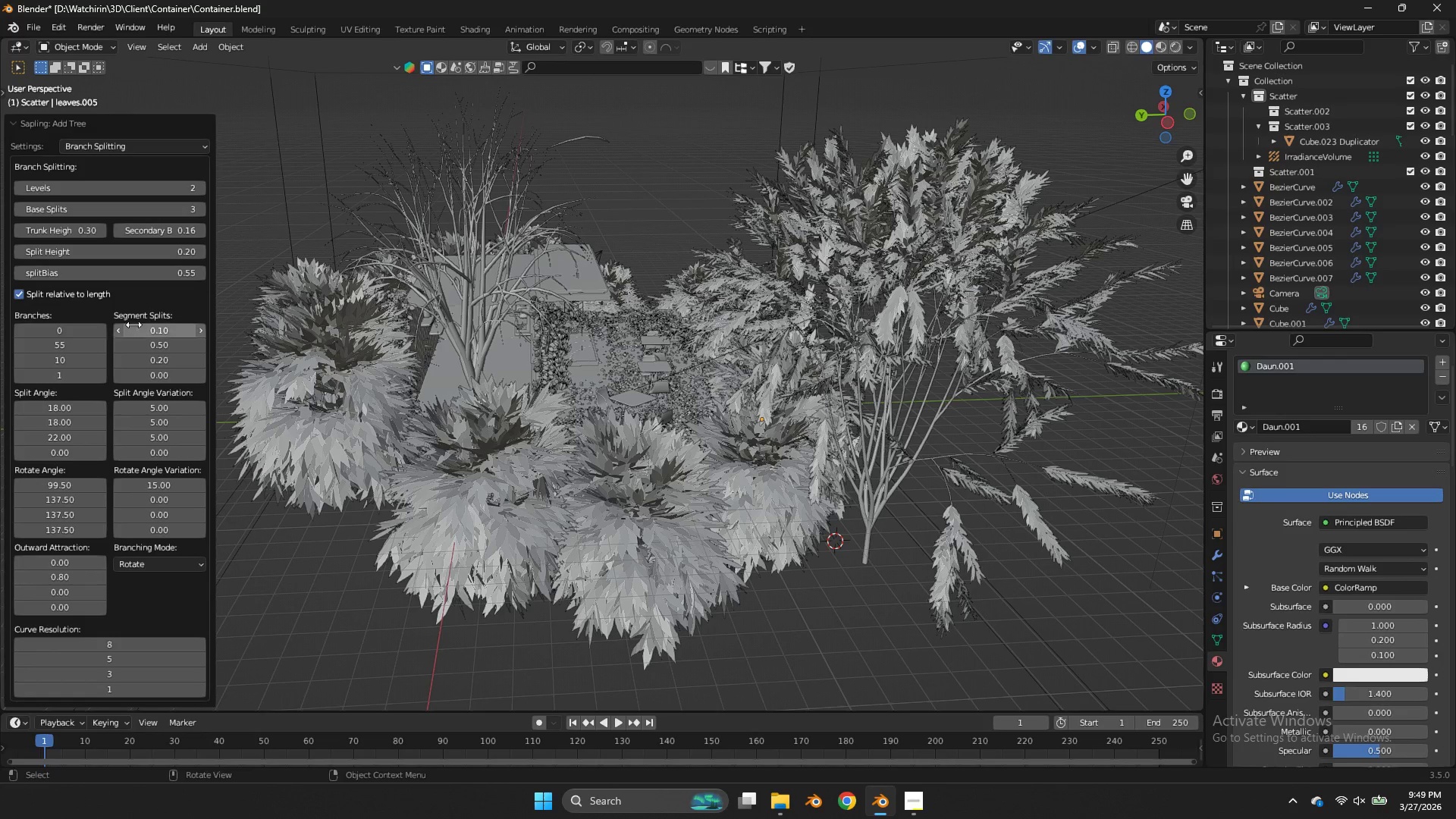 
wait(5.69)
 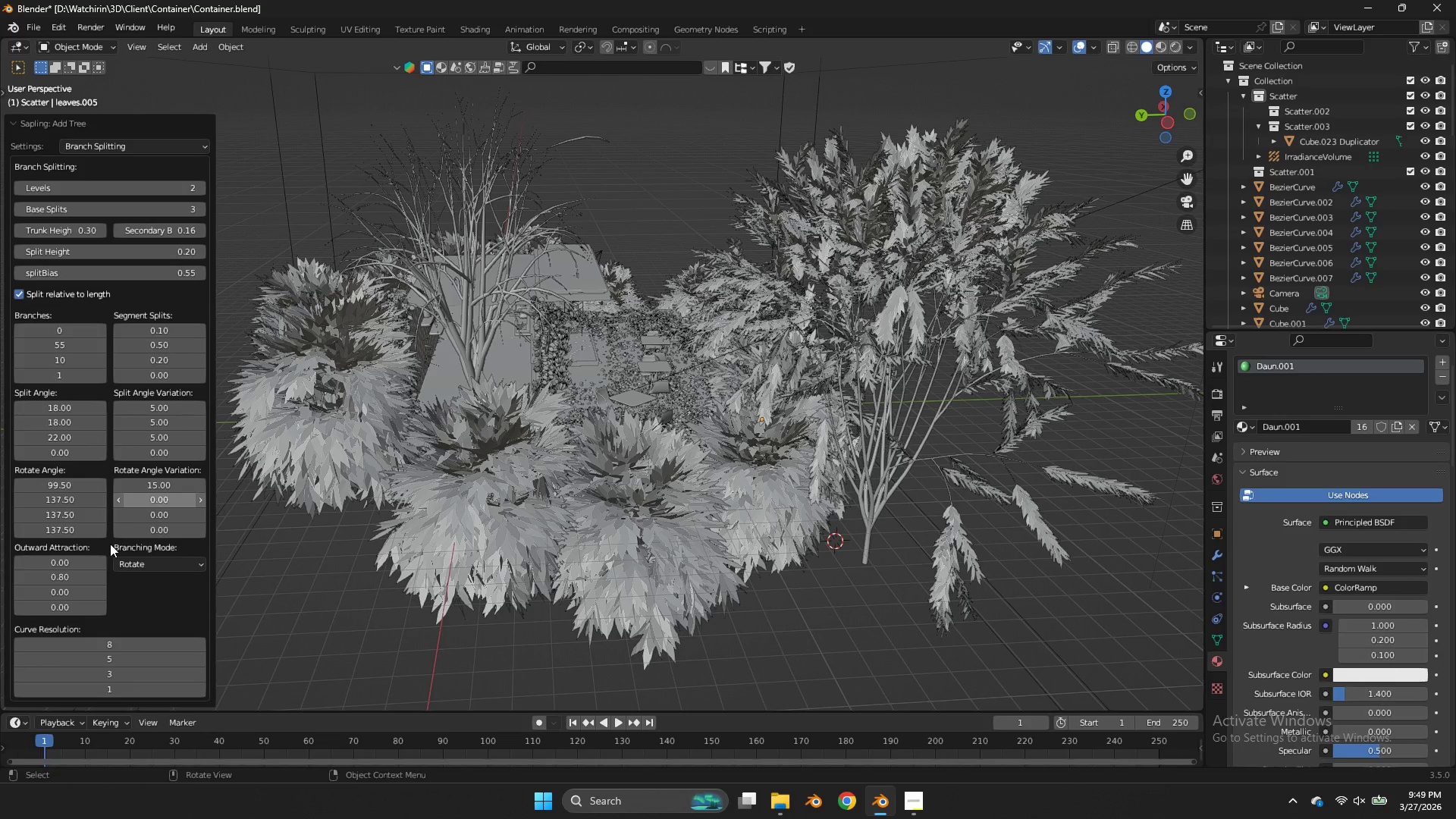 
left_click([135, 144])
 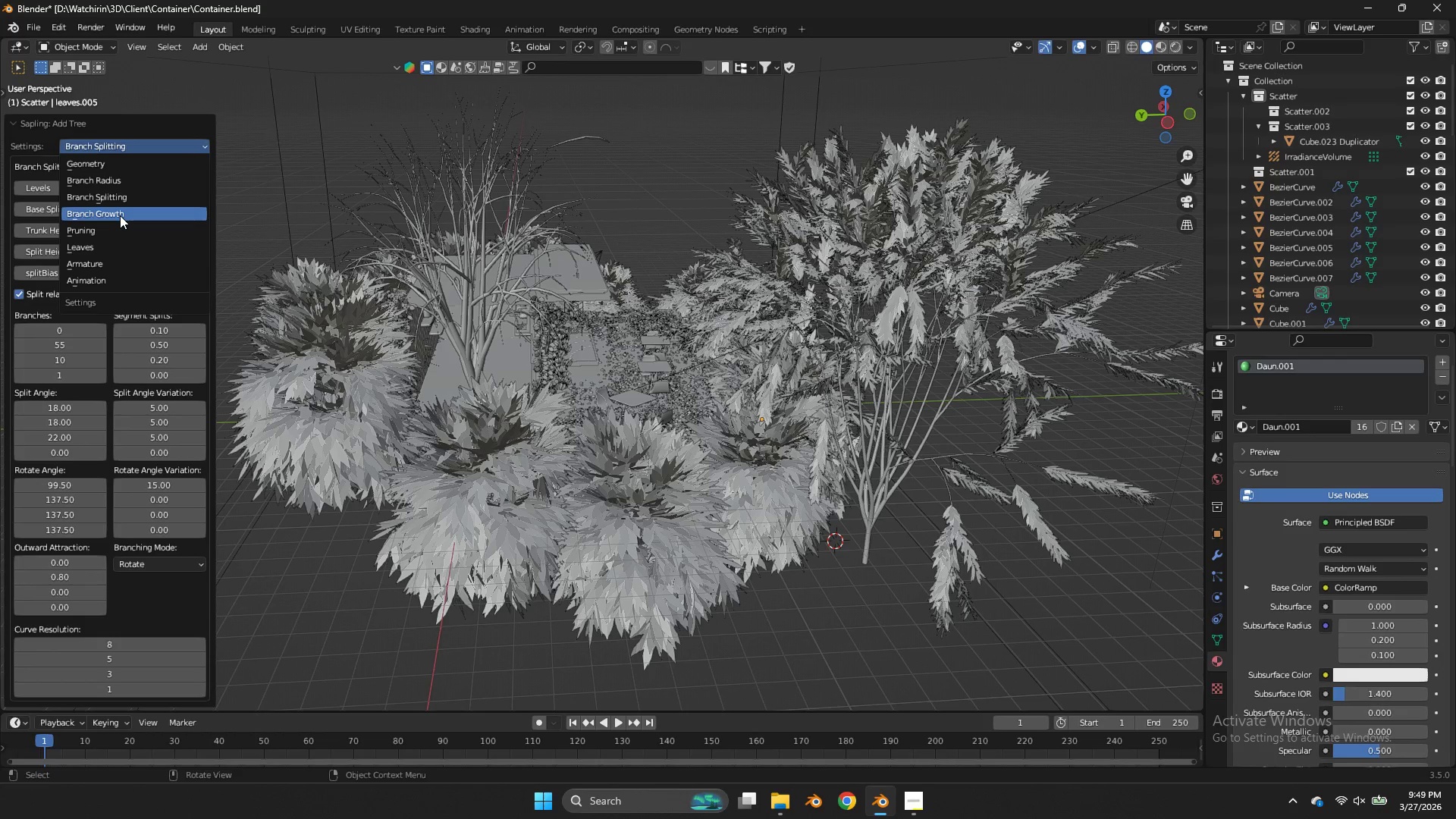 
left_click([120, 215])
 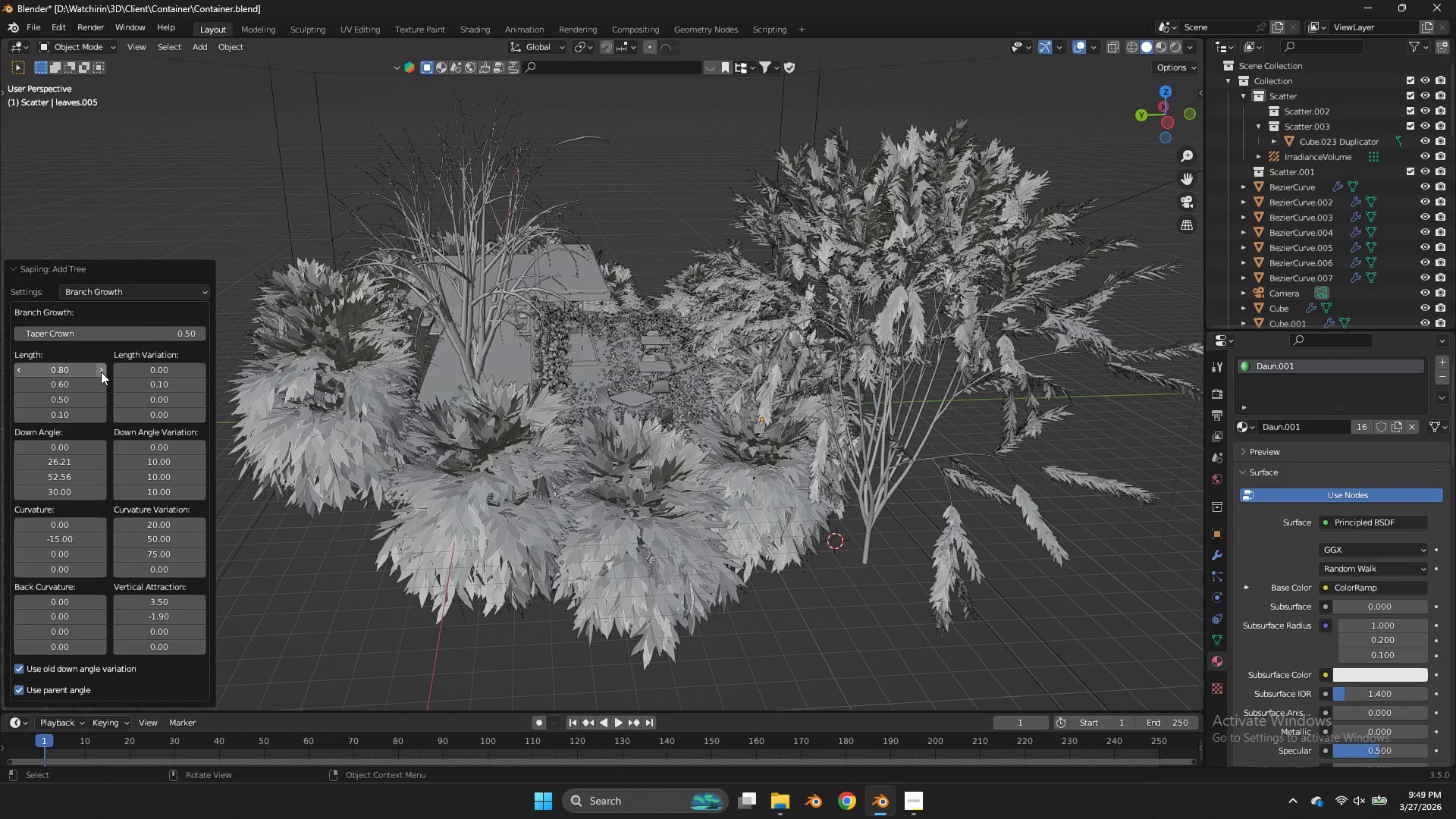 
left_click([101, 372])
 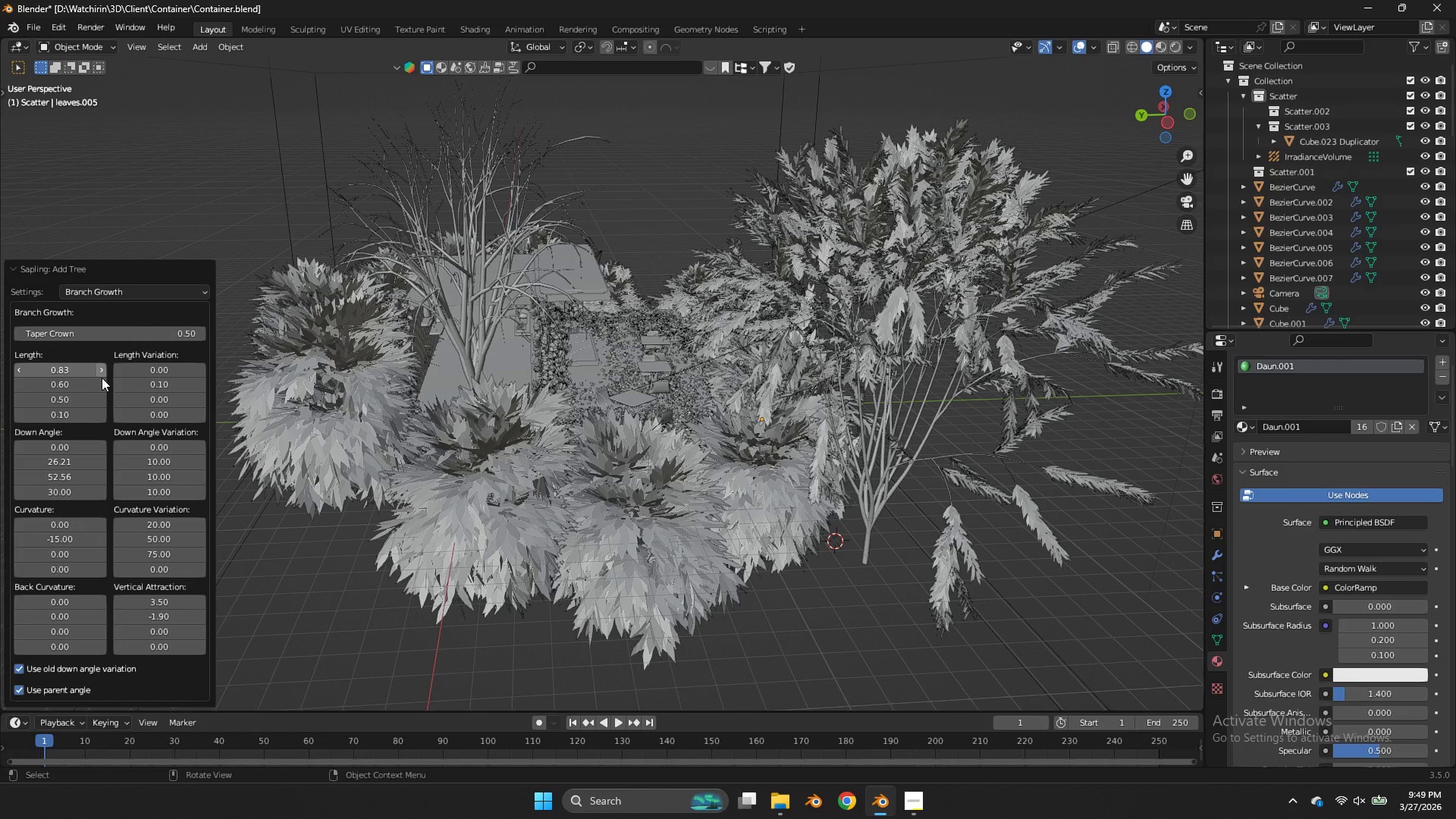 
left_click([102, 385])
 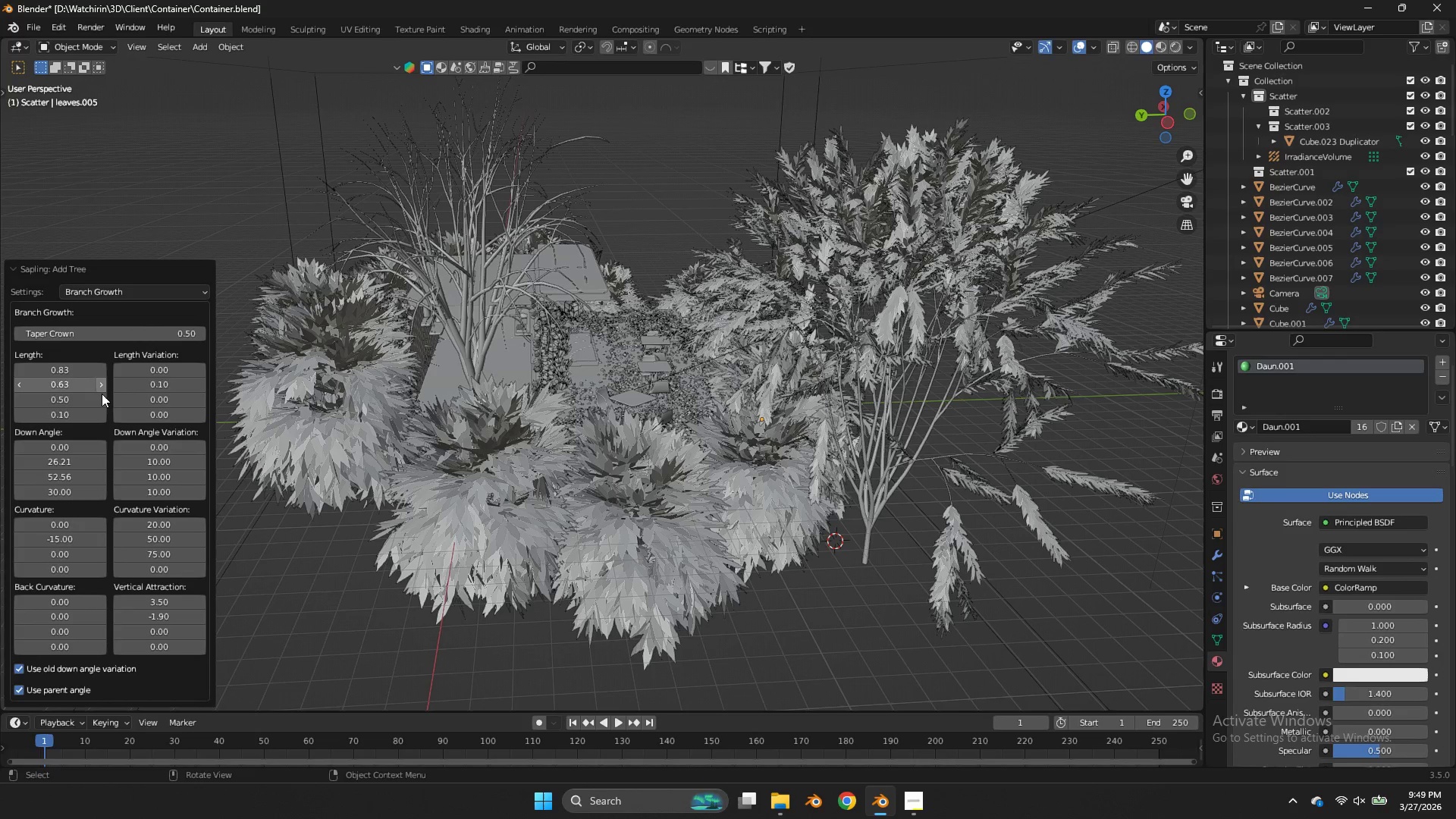 
left_click([102, 406])
 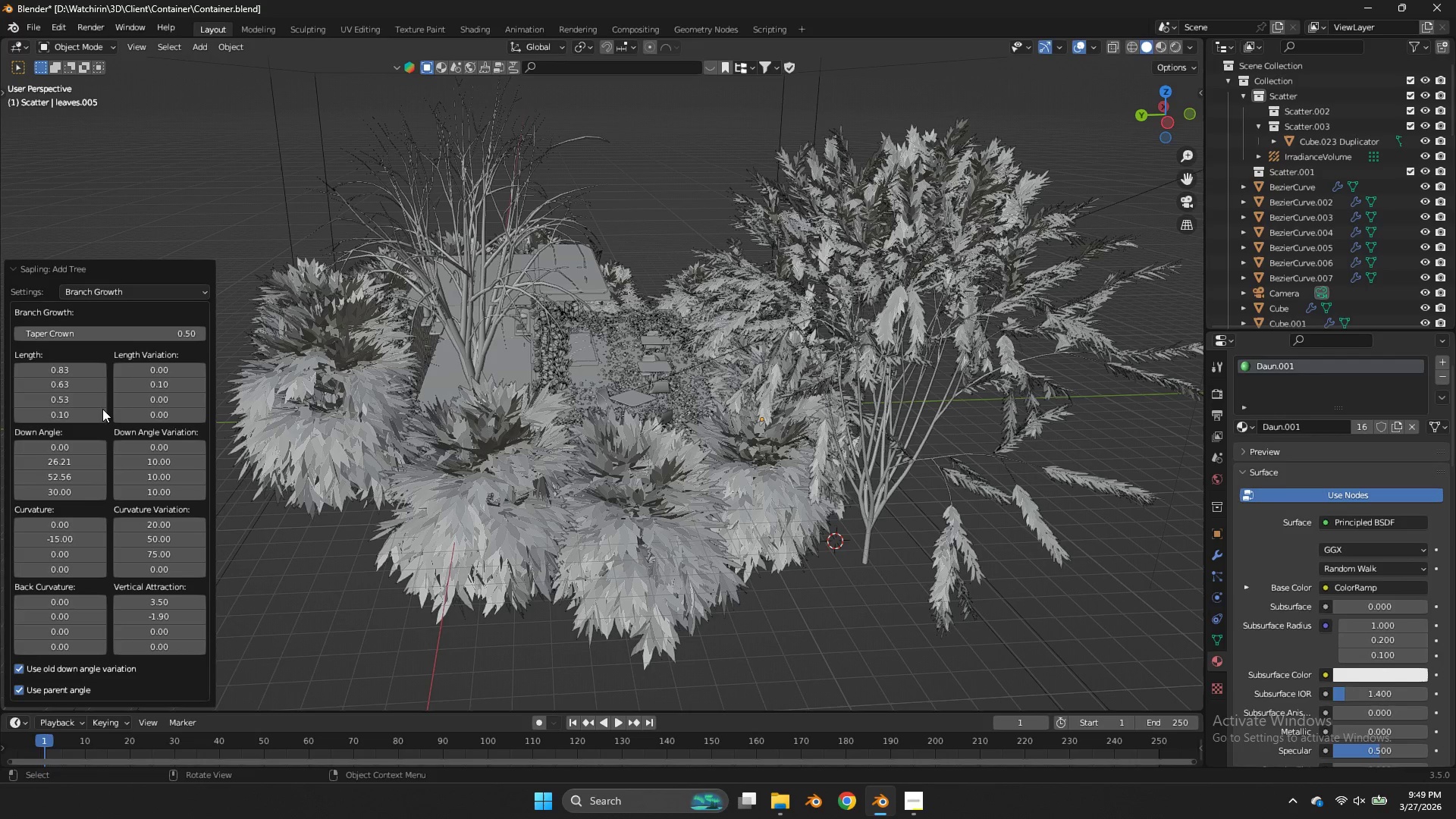 
left_click([102, 416])
 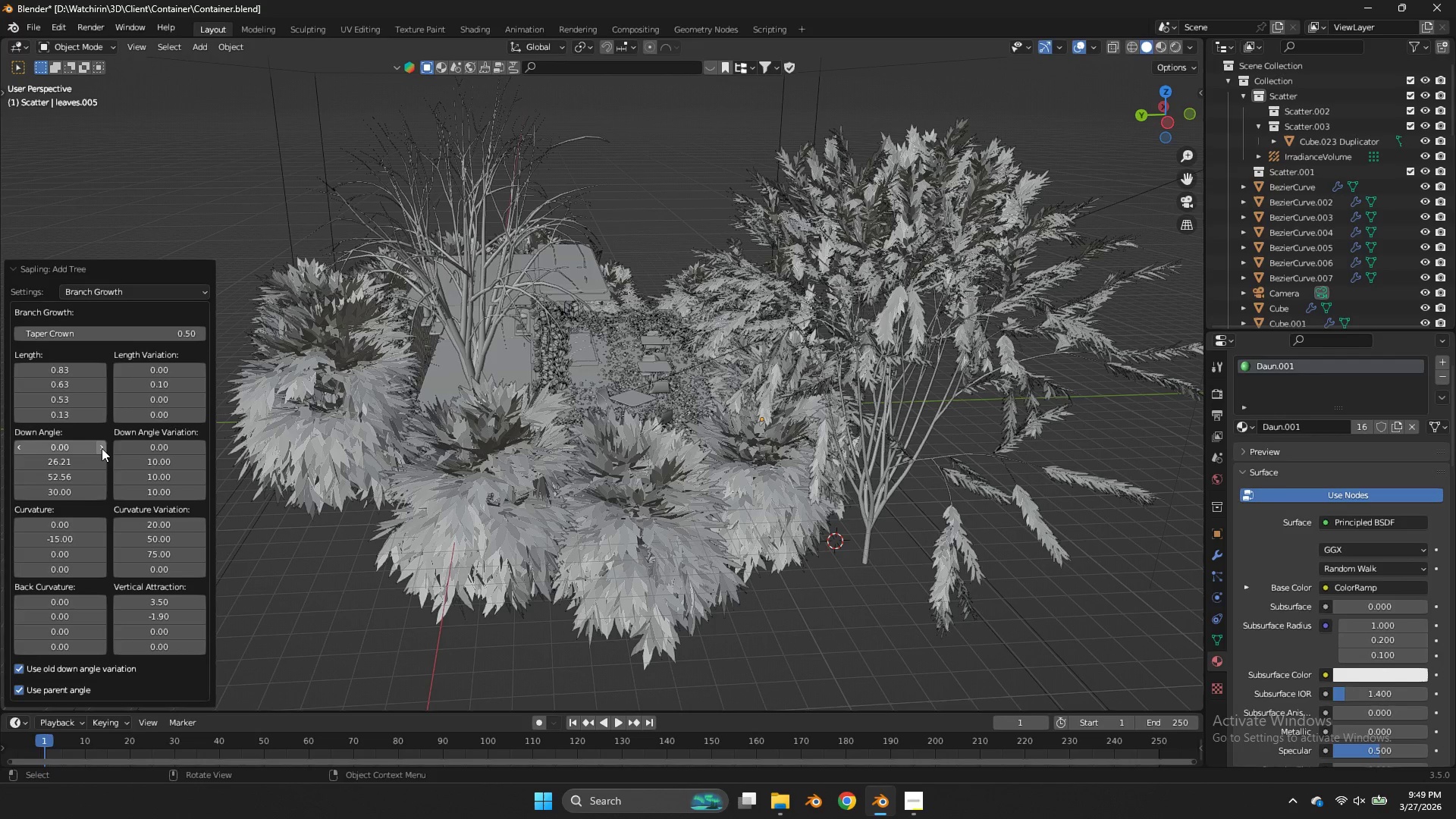 
left_click([102, 448])
 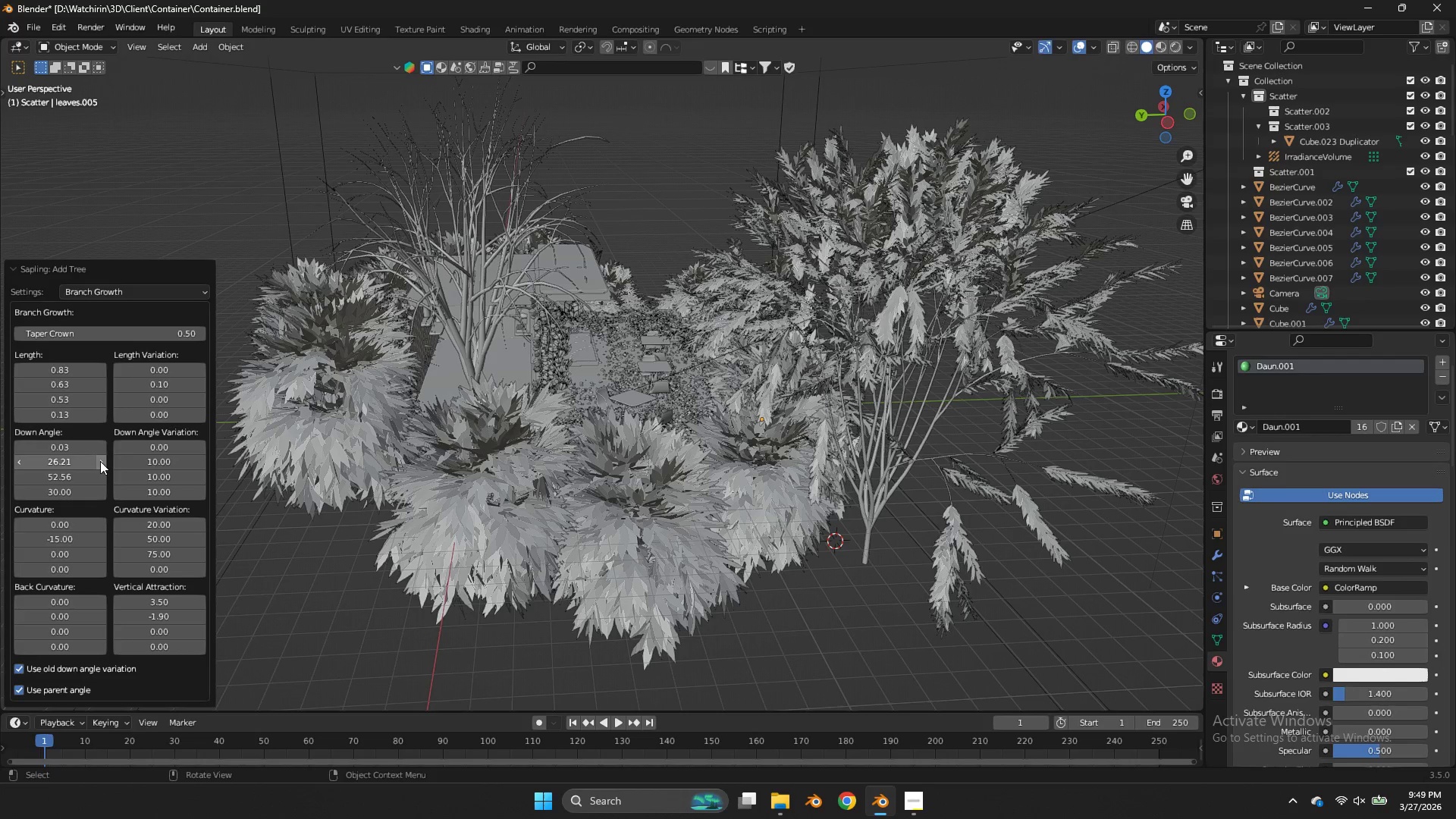 
left_click([100, 466])
 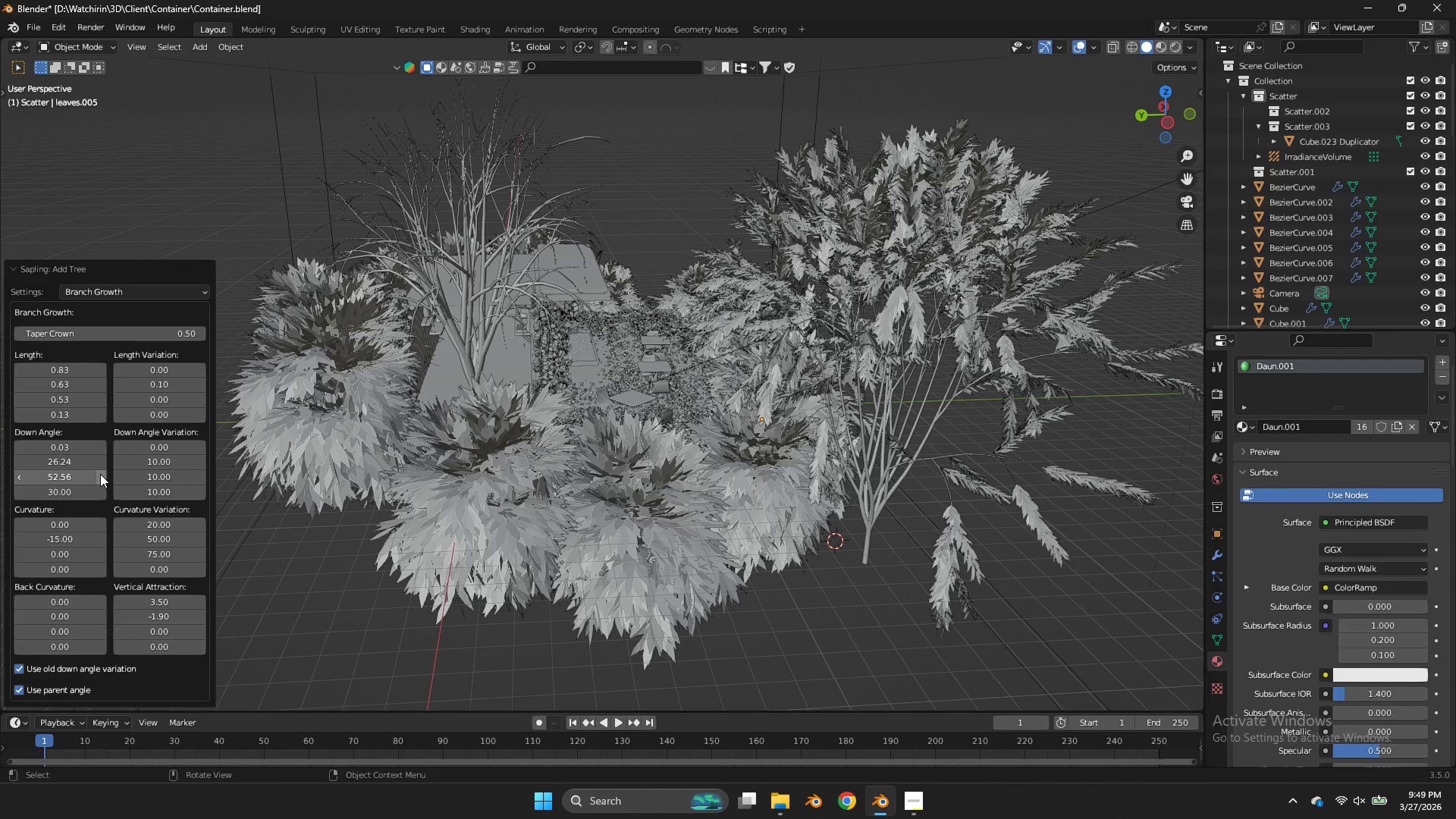 
left_click([100, 478])
 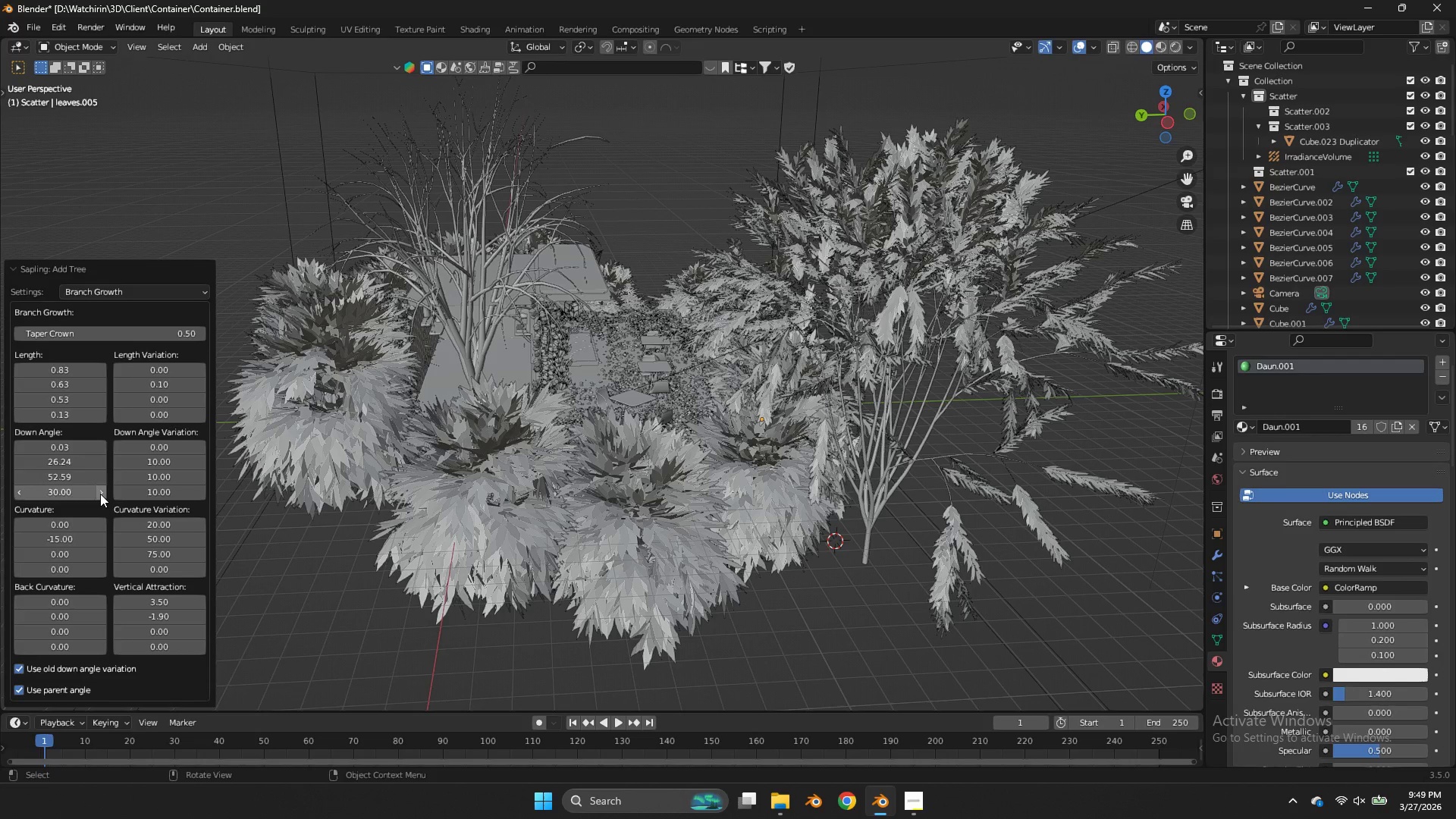 
left_click([100, 494])
 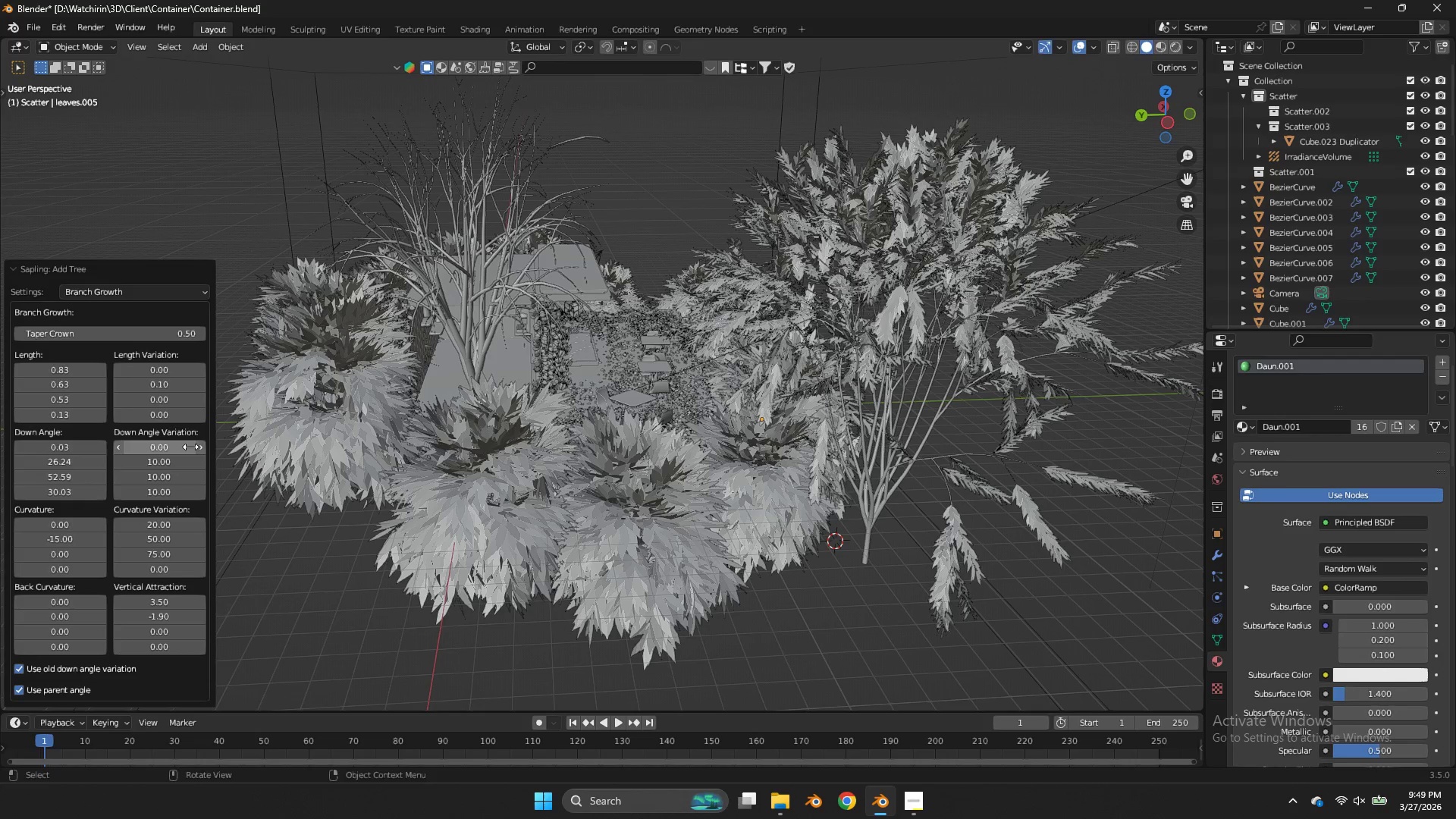 
left_click_drag(start_coordinate=[169, 462], to_coordinate=[554, 467])
 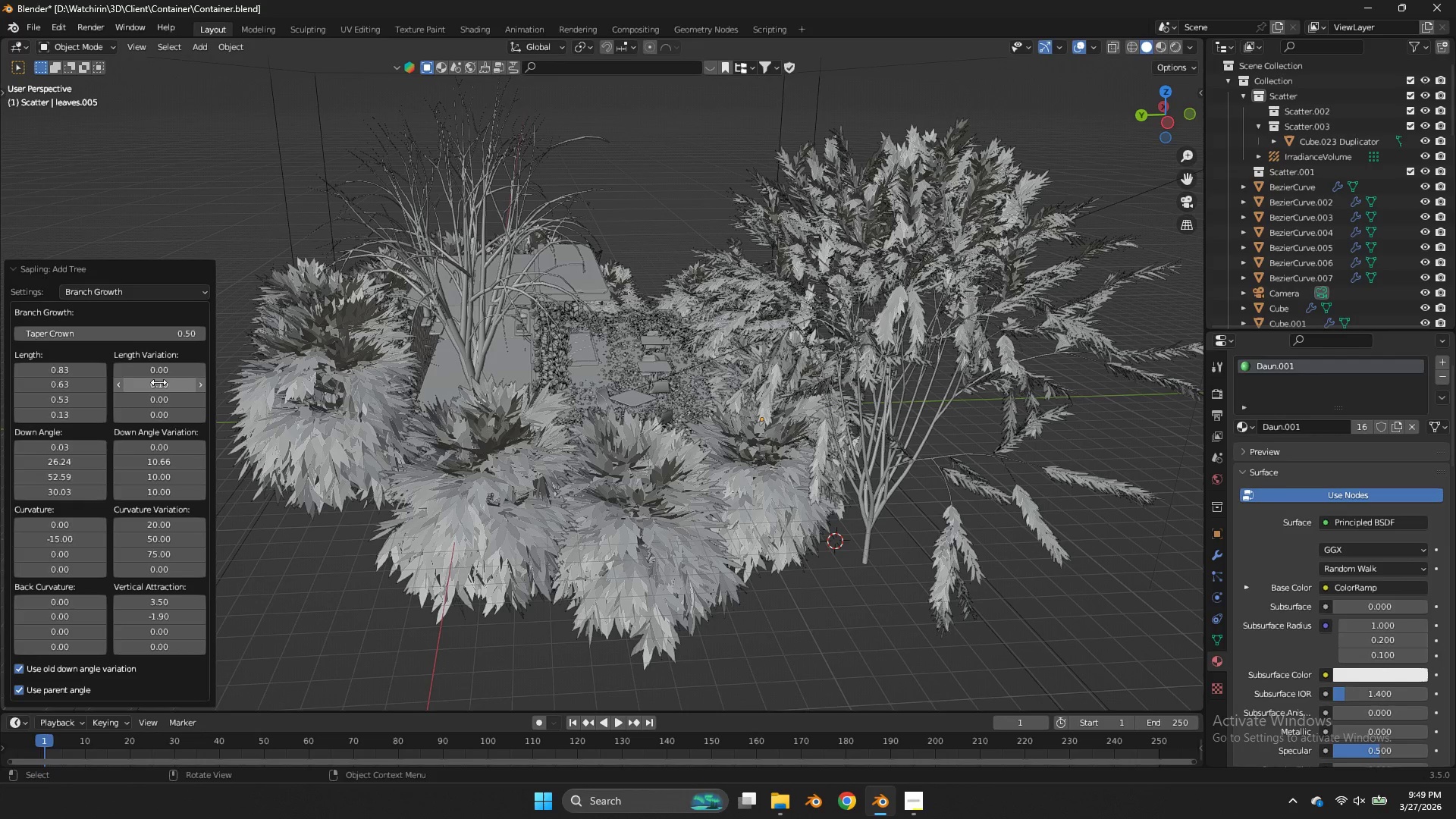 
left_click_drag(start_coordinate=[158, 382], to_coordinate=[908, 382])
 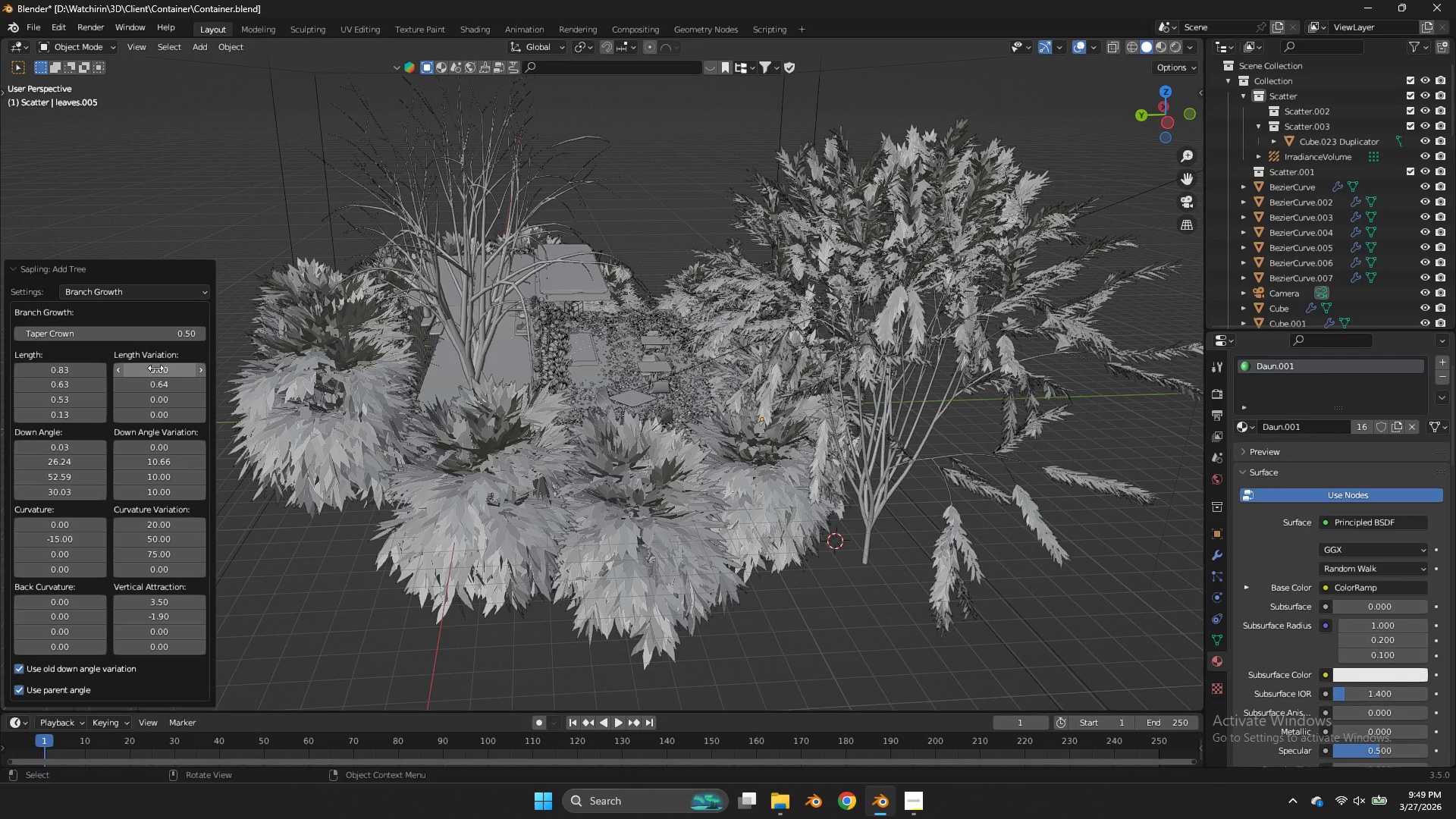 
left_click_drag(start_coordinate=[155, 368], to_coordinate=[904, 372])
 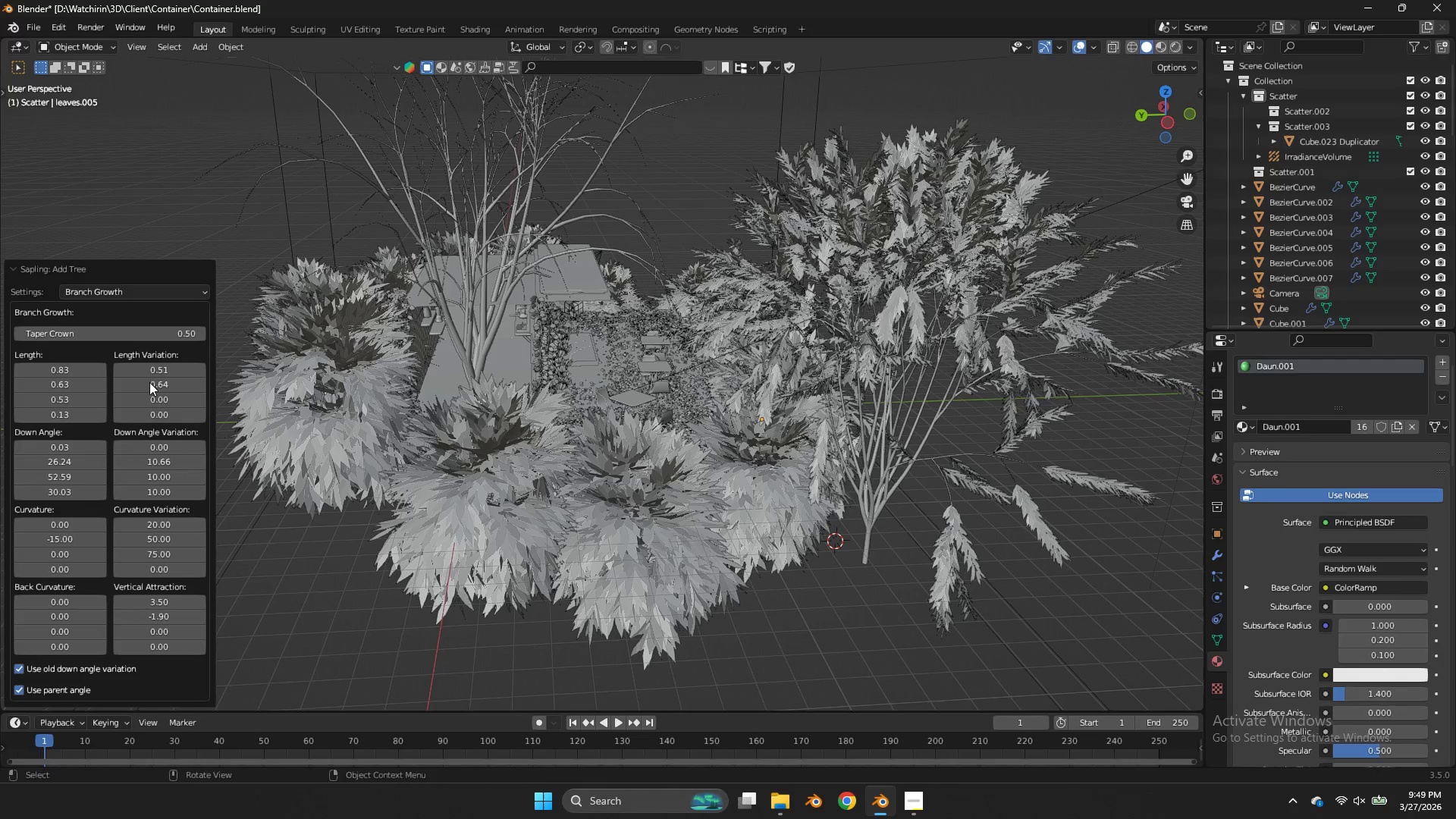 
scroll: coordinate [130, 446], scroll_direction: down, amount: 1.0
 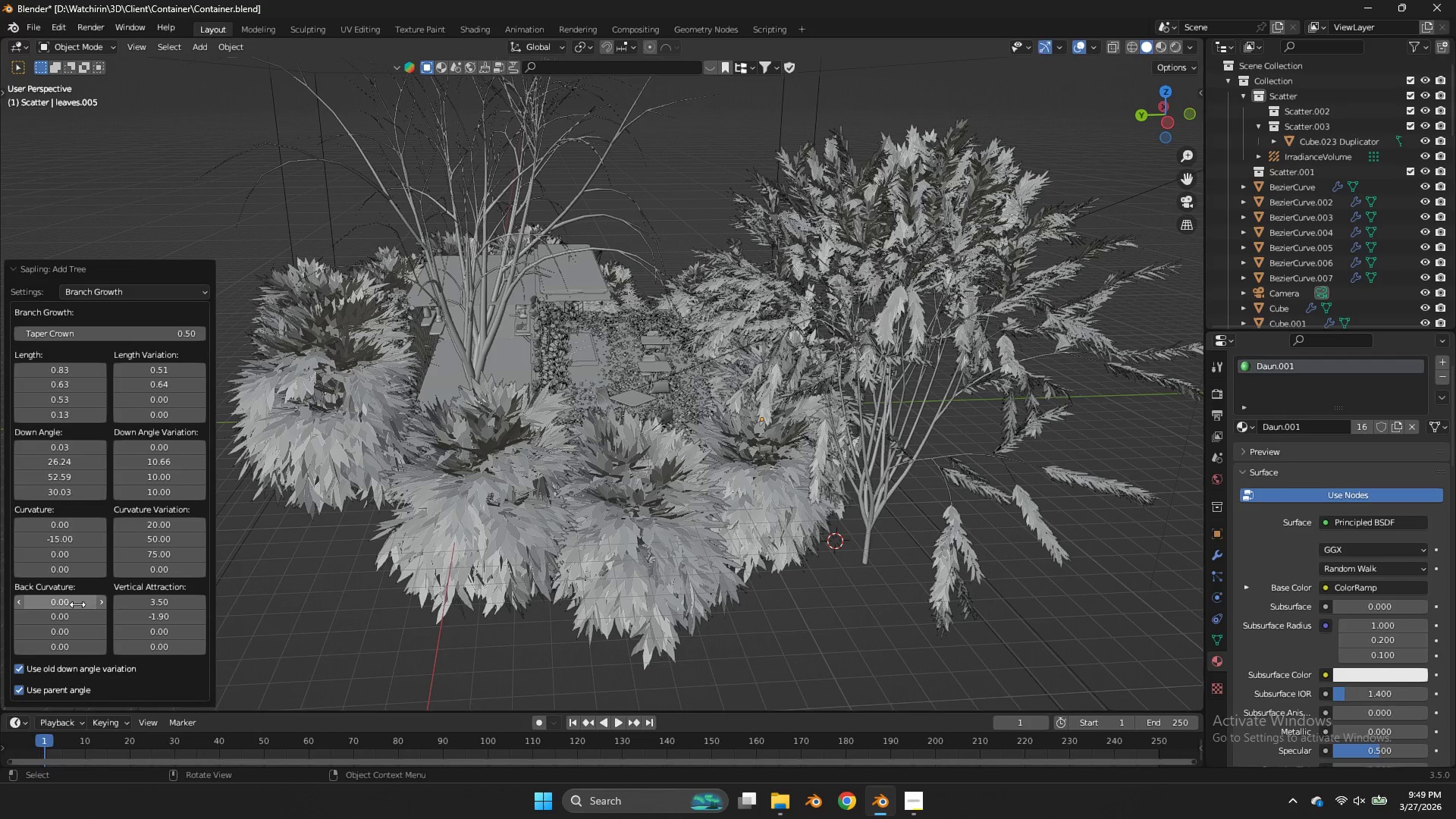 
left_click_drag(start_coordinate=[77, 604], to_coordinate=[830, 412])
 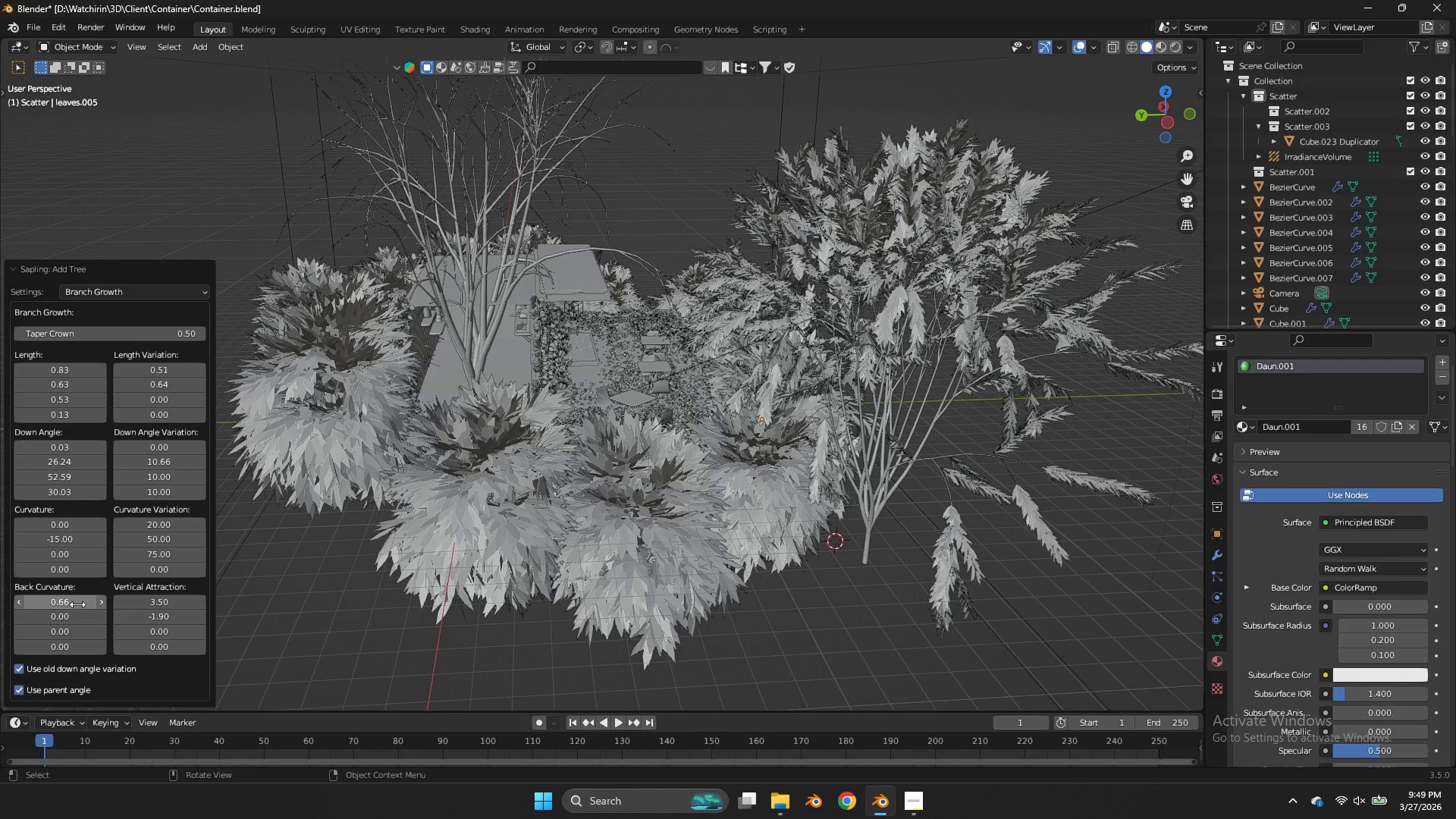 
left_click_drag(start_coordinate=[77, 604], to_coordinate=[757, 423])
 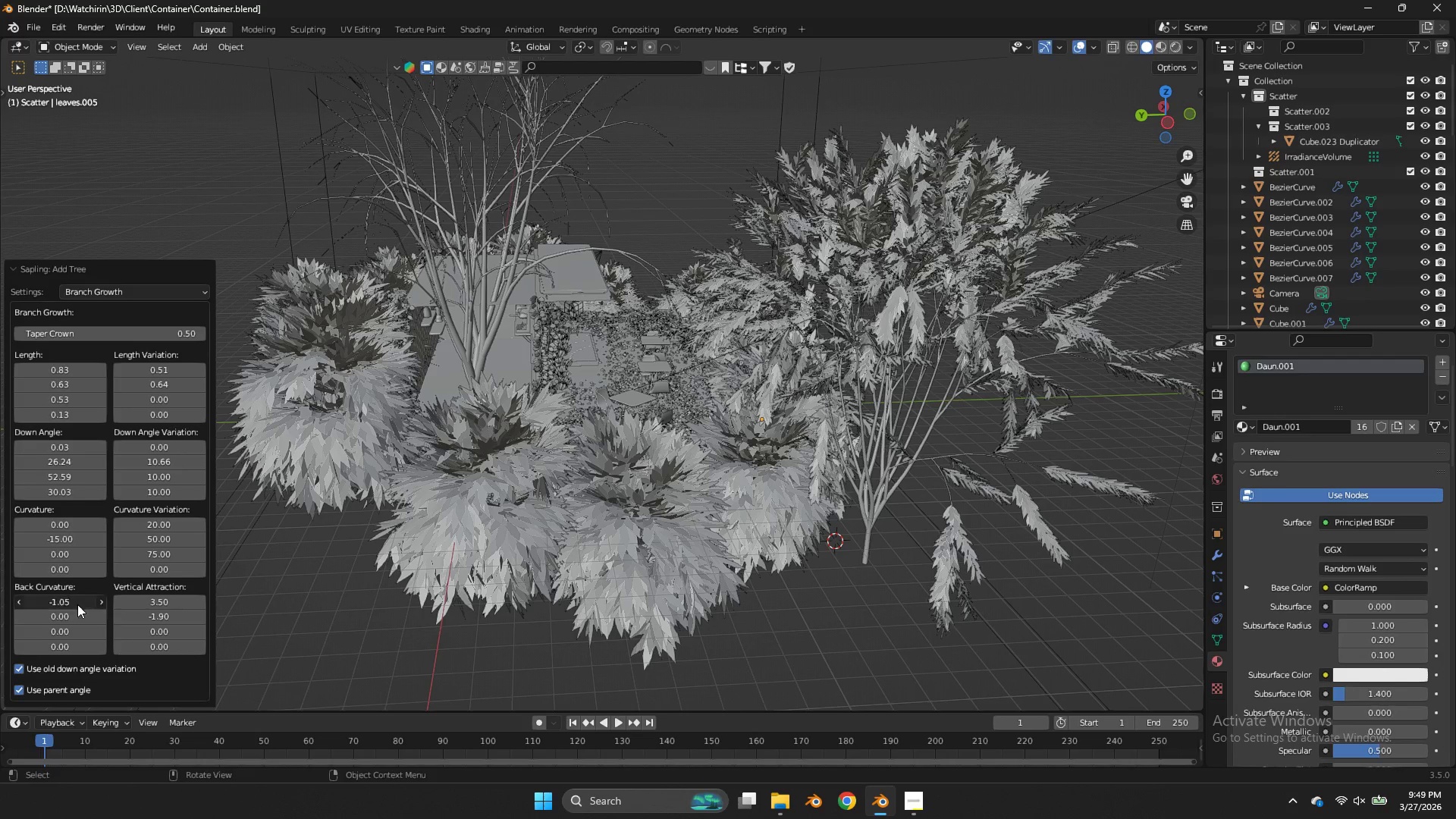 
left_click([77, 604])
 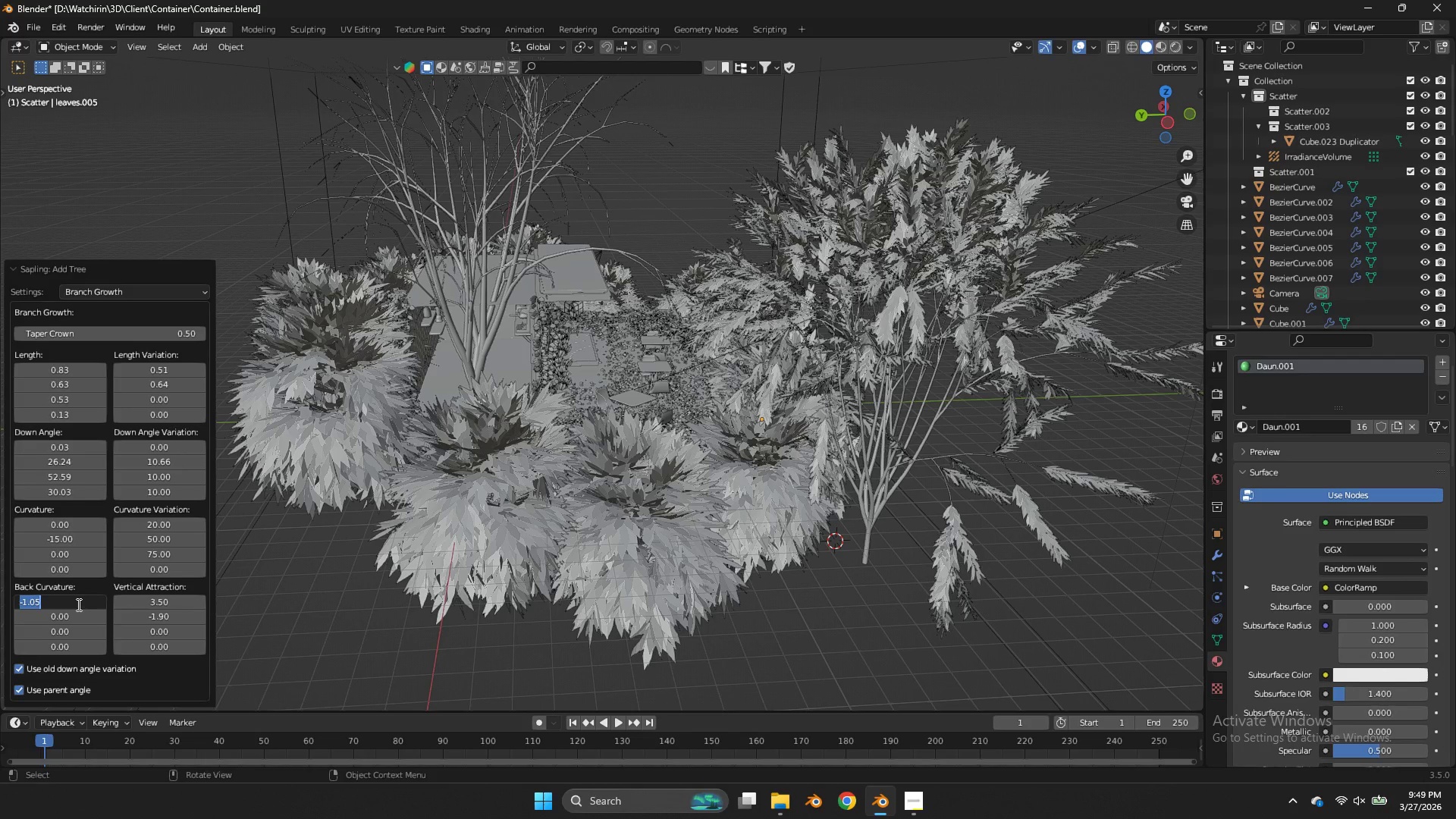 
key(0)
 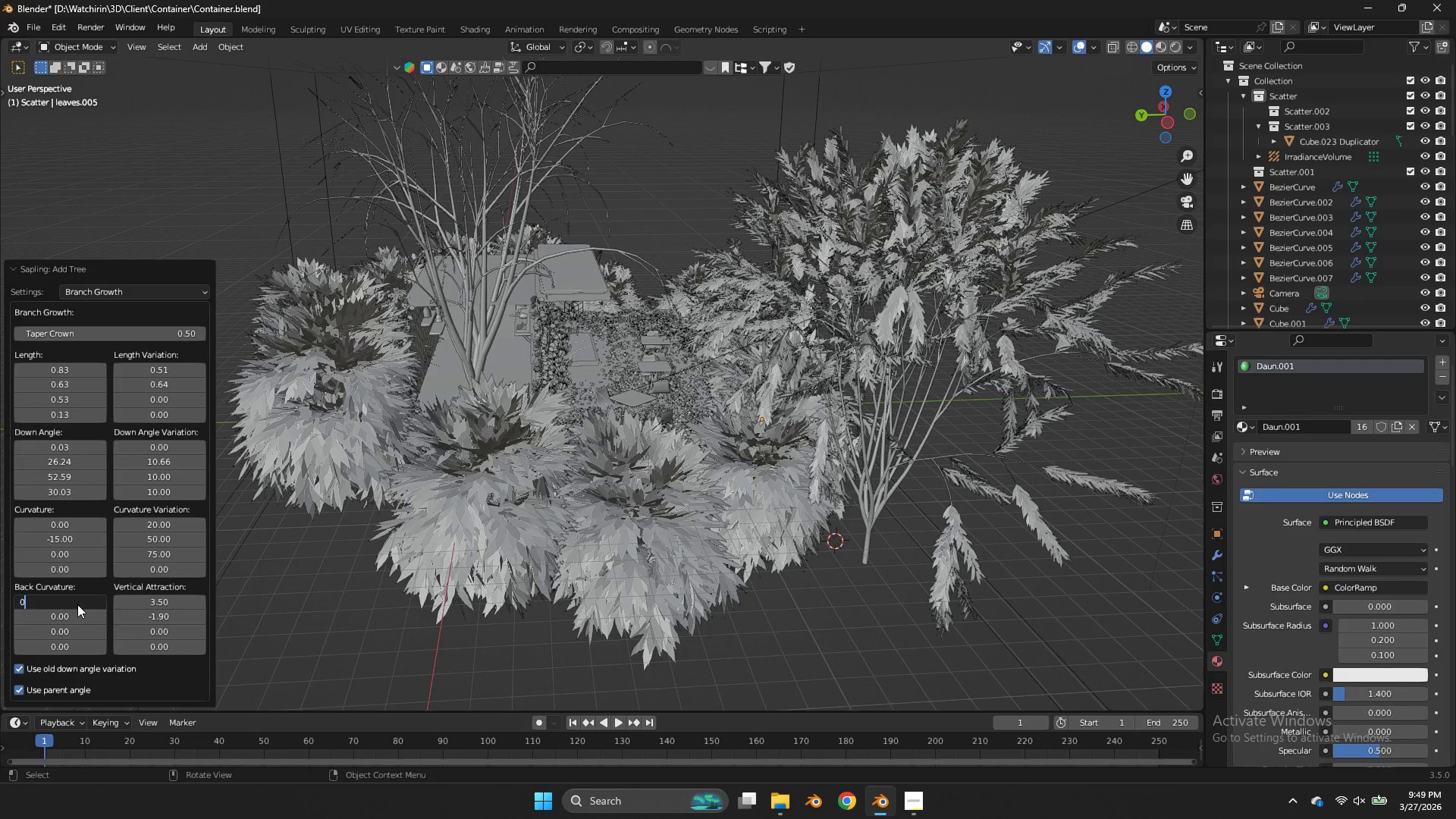 
key(Enter)
 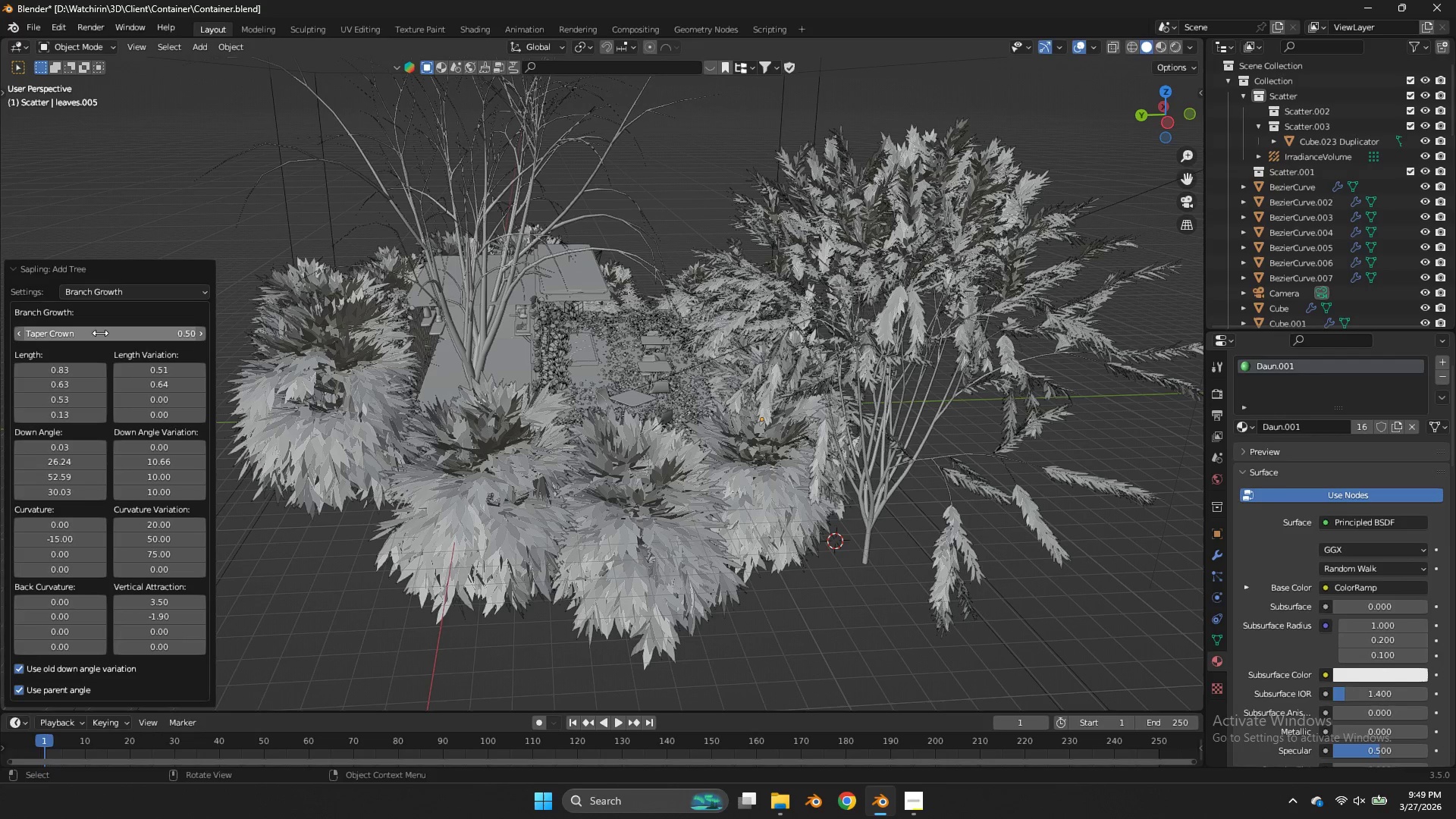 
left_click_drag(start_coordinate=[96, 331], to_coordinate=[826, 331])
 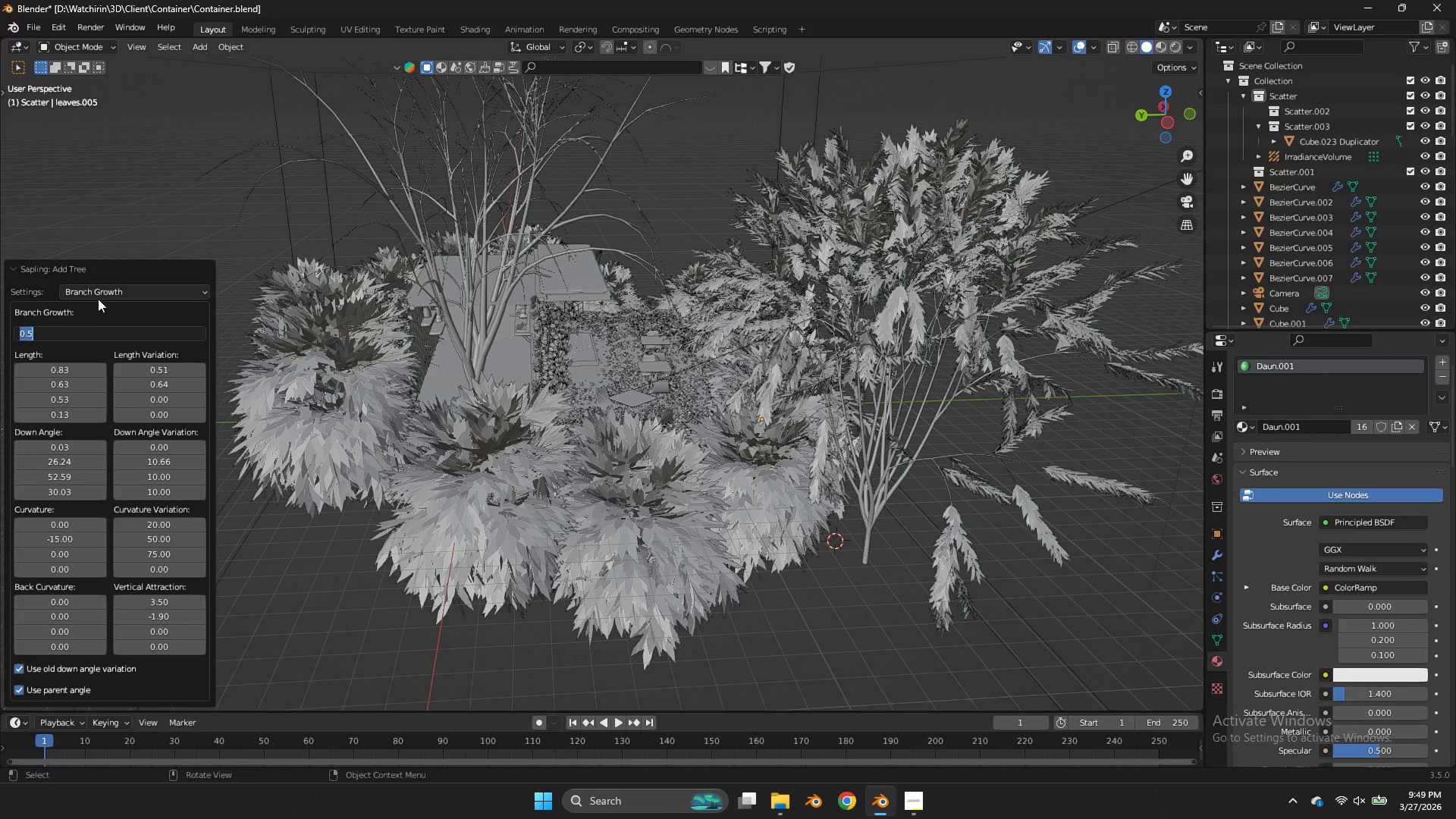 
double_click([98, 293])
 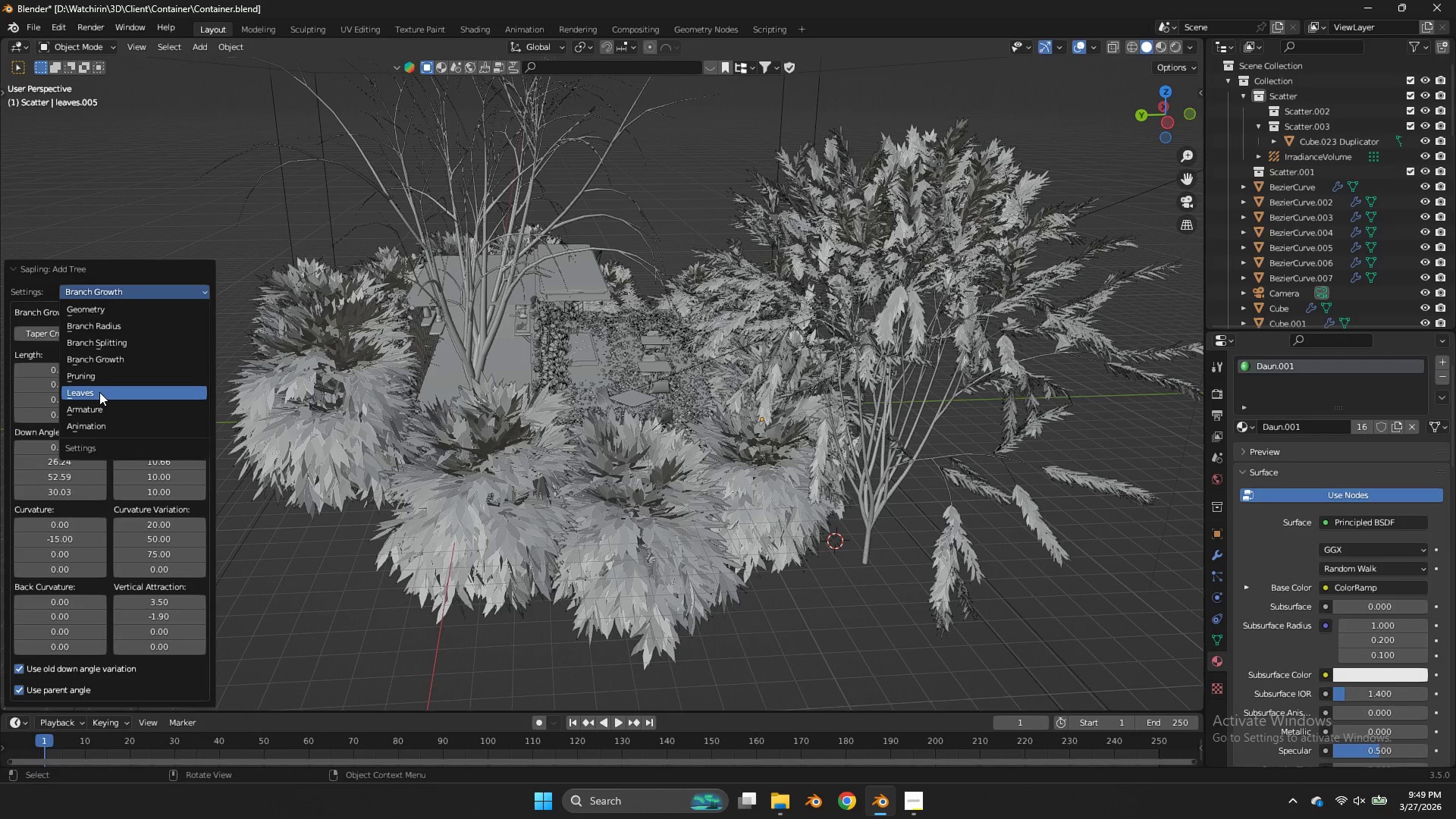 
left_click([102, 405])
 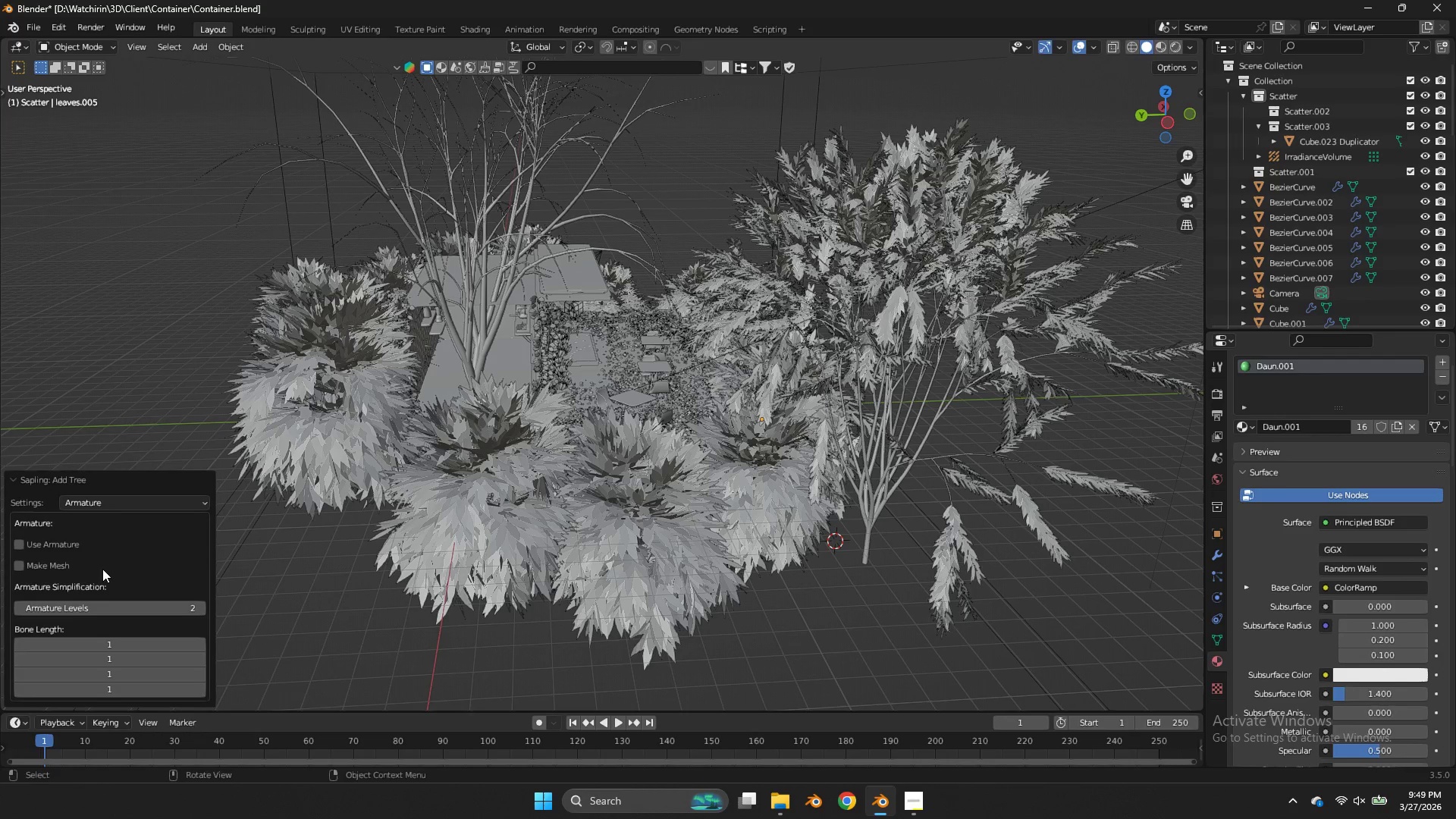 
left_click([118, 494])
 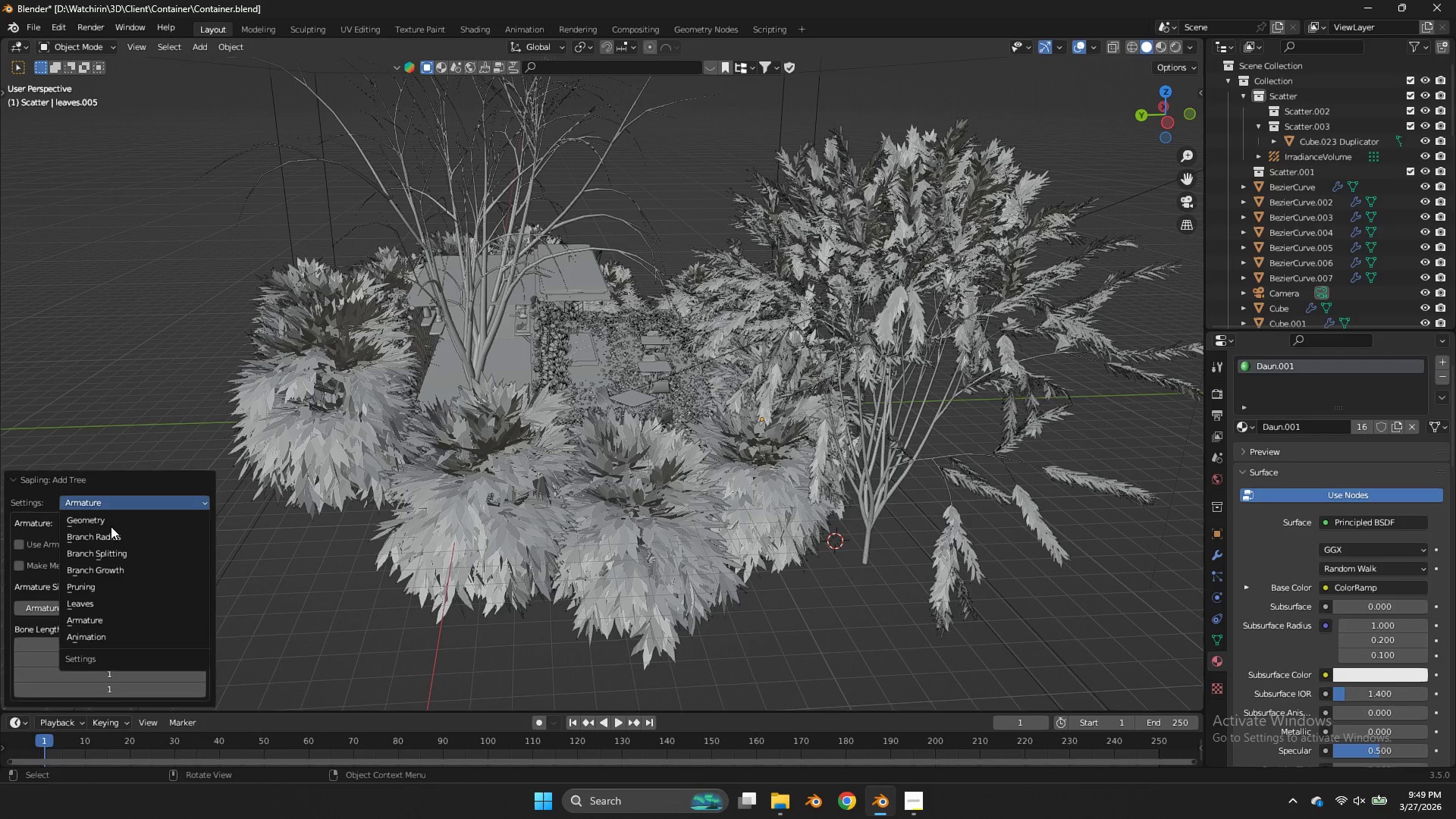 
left_click([110, 525])
 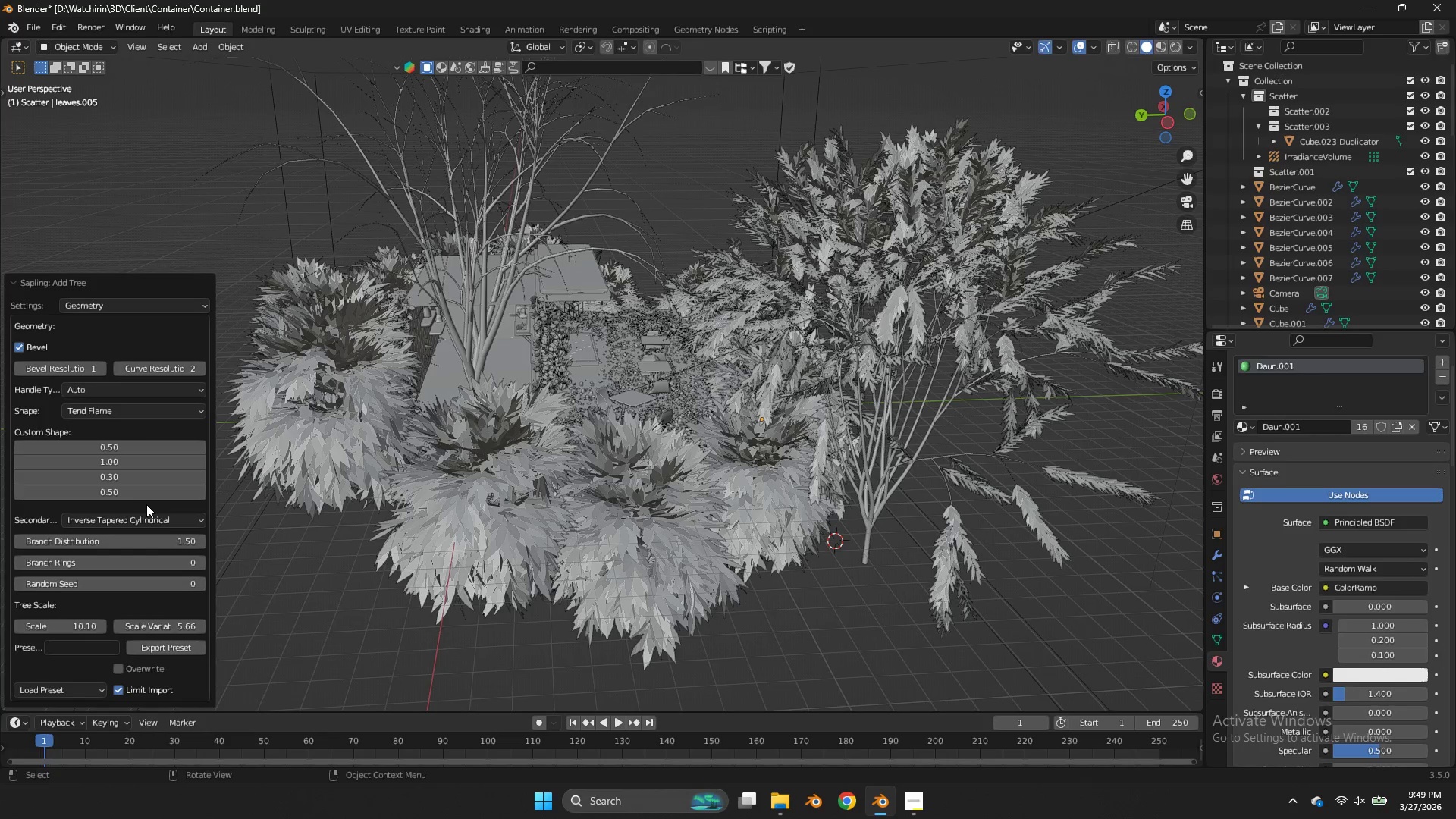 
left_click_drag(start_coordinate=[149, 494], to_coordinate=[551, 492])
 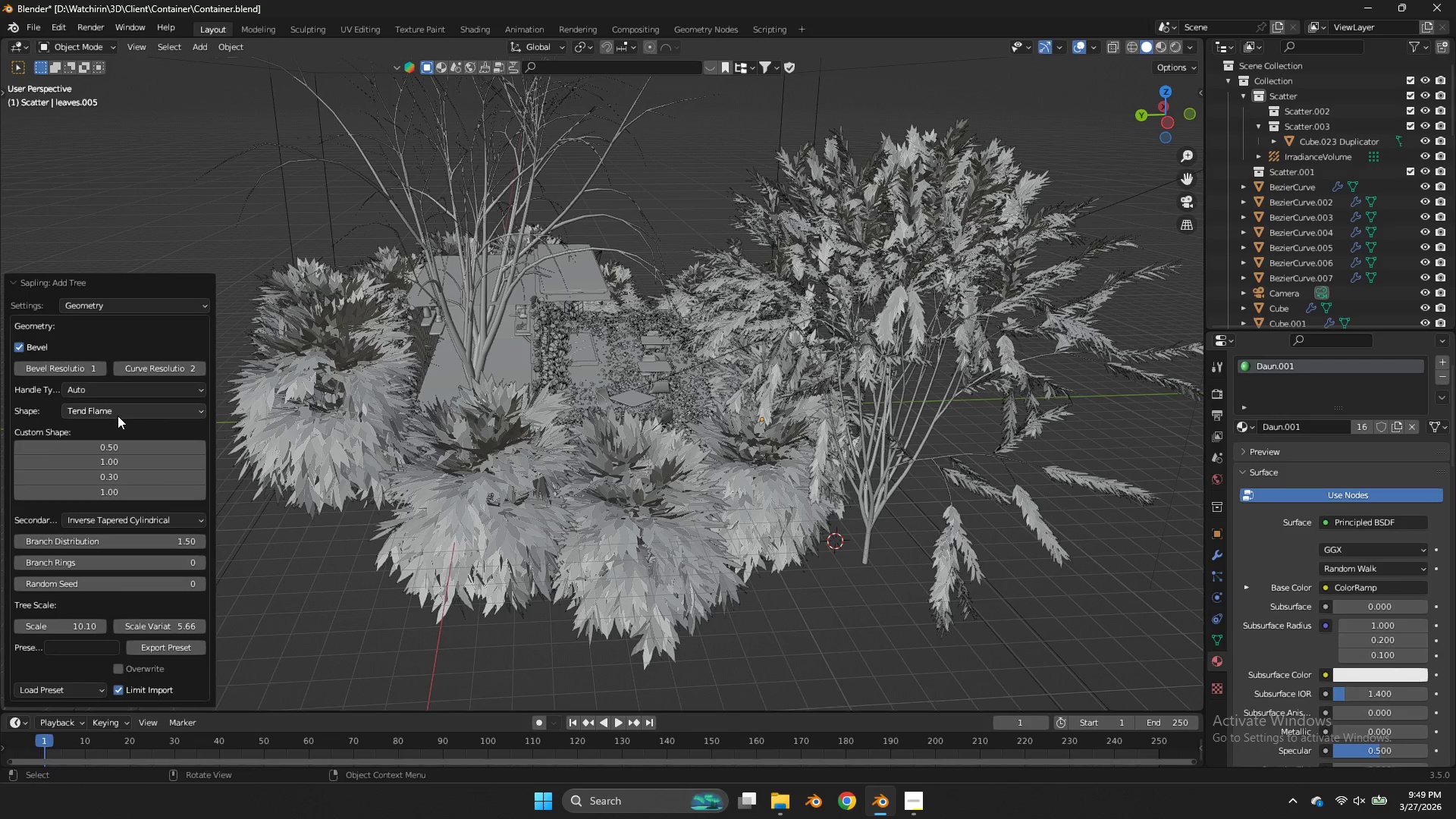 
left_click([118, 413])
 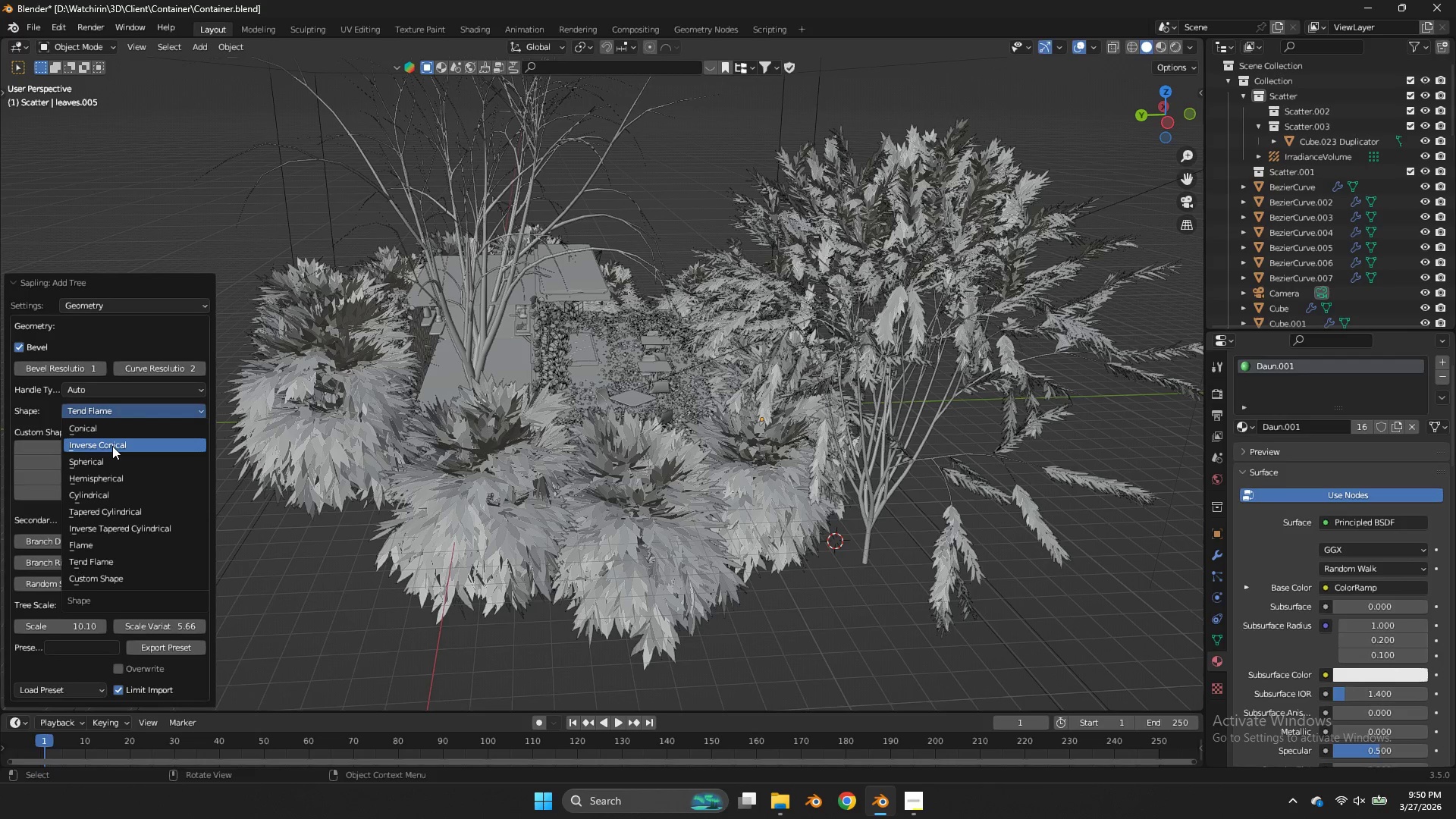 
left_click([112, 446])
 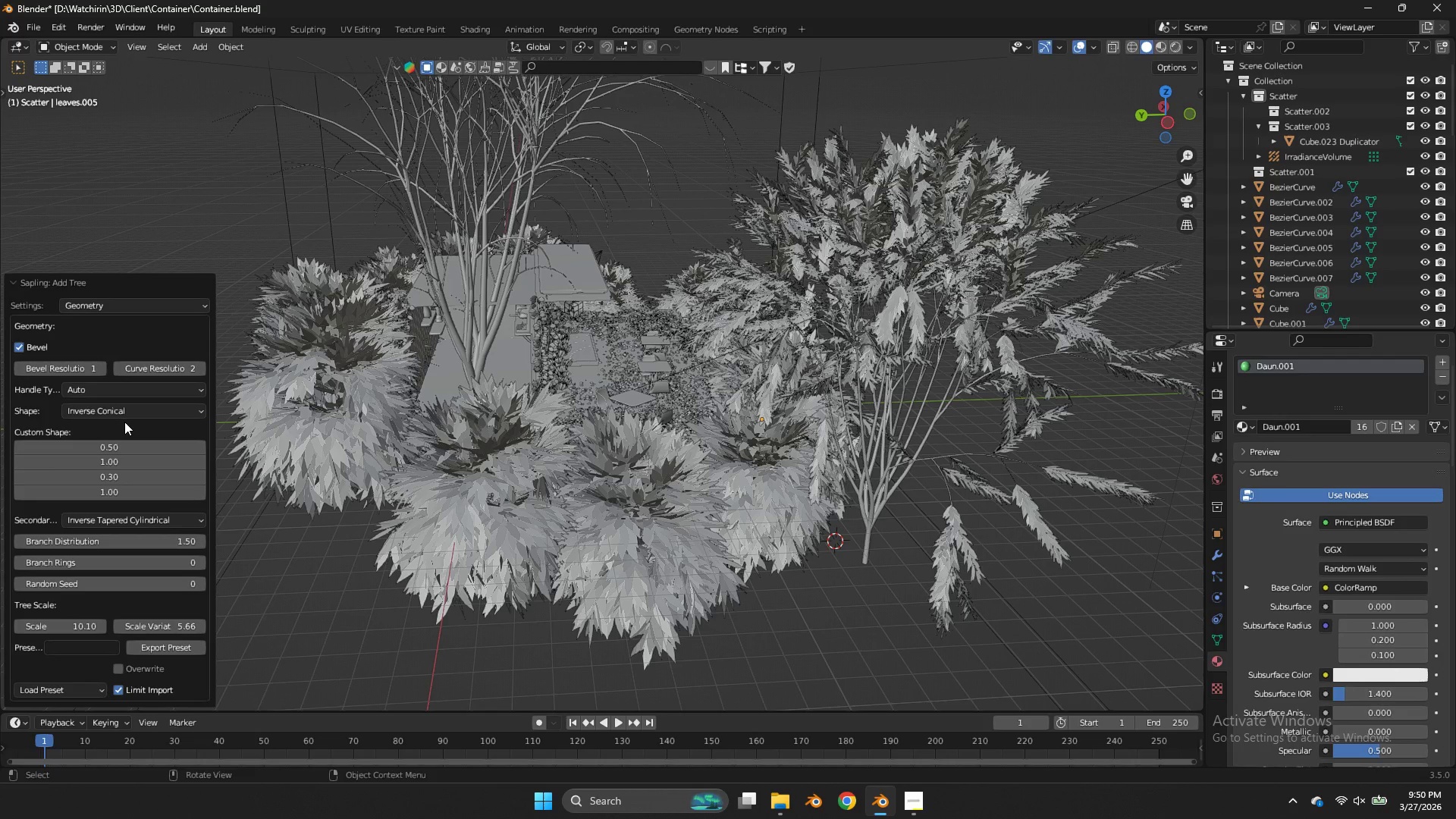 
left_click([120, 414])
 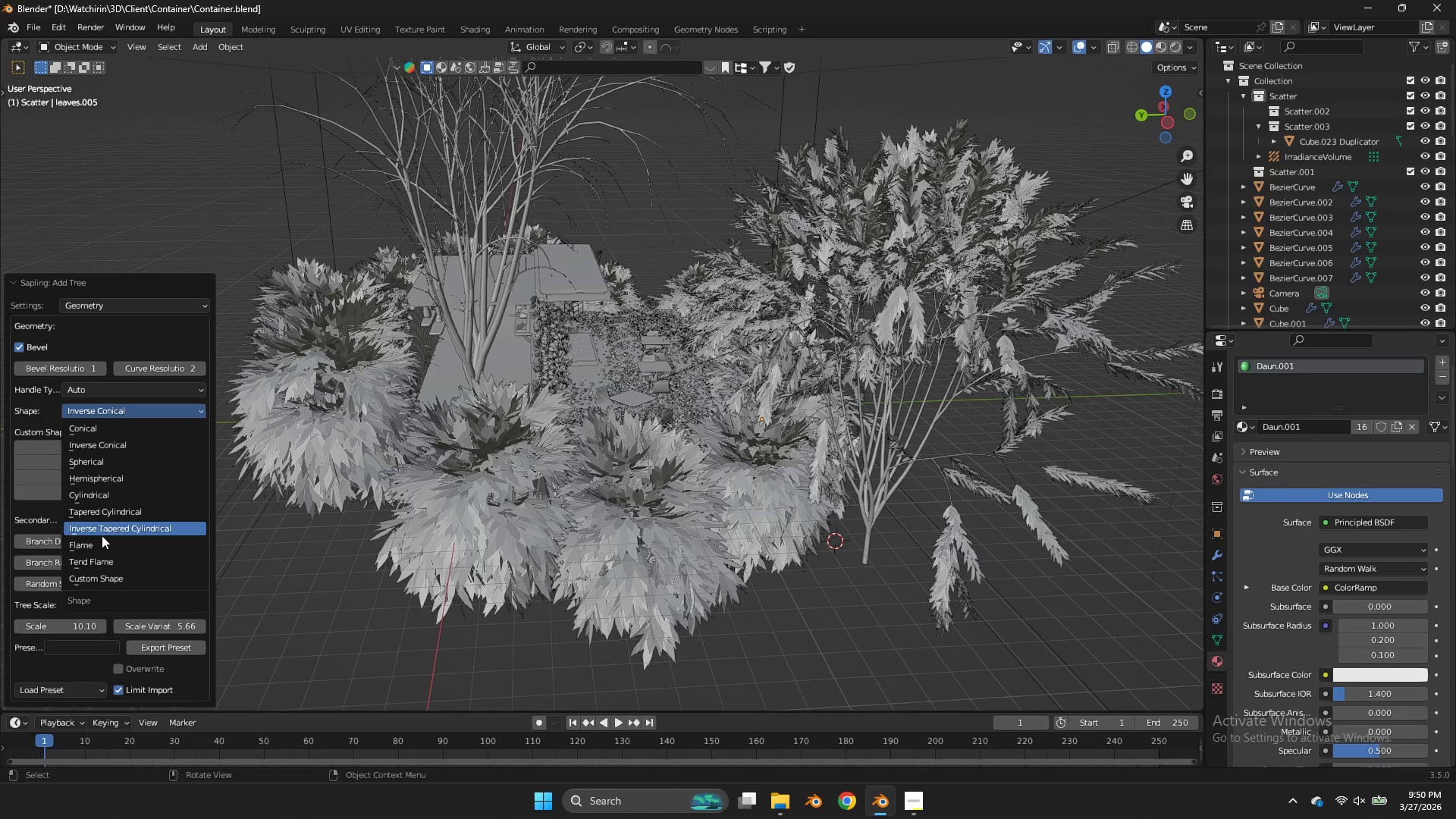 
left_click([102, 543])
 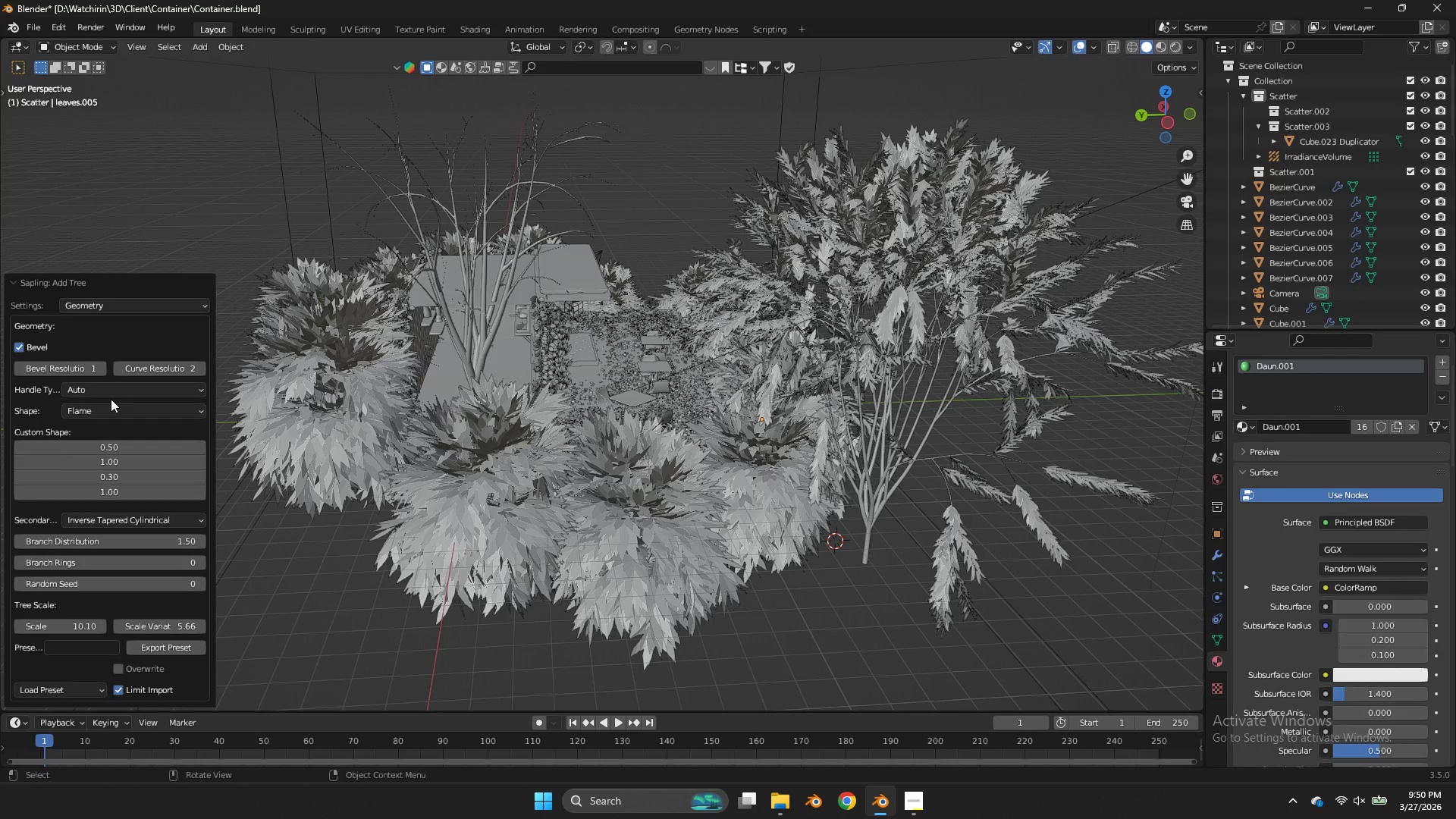 
double_click([111, 403])
 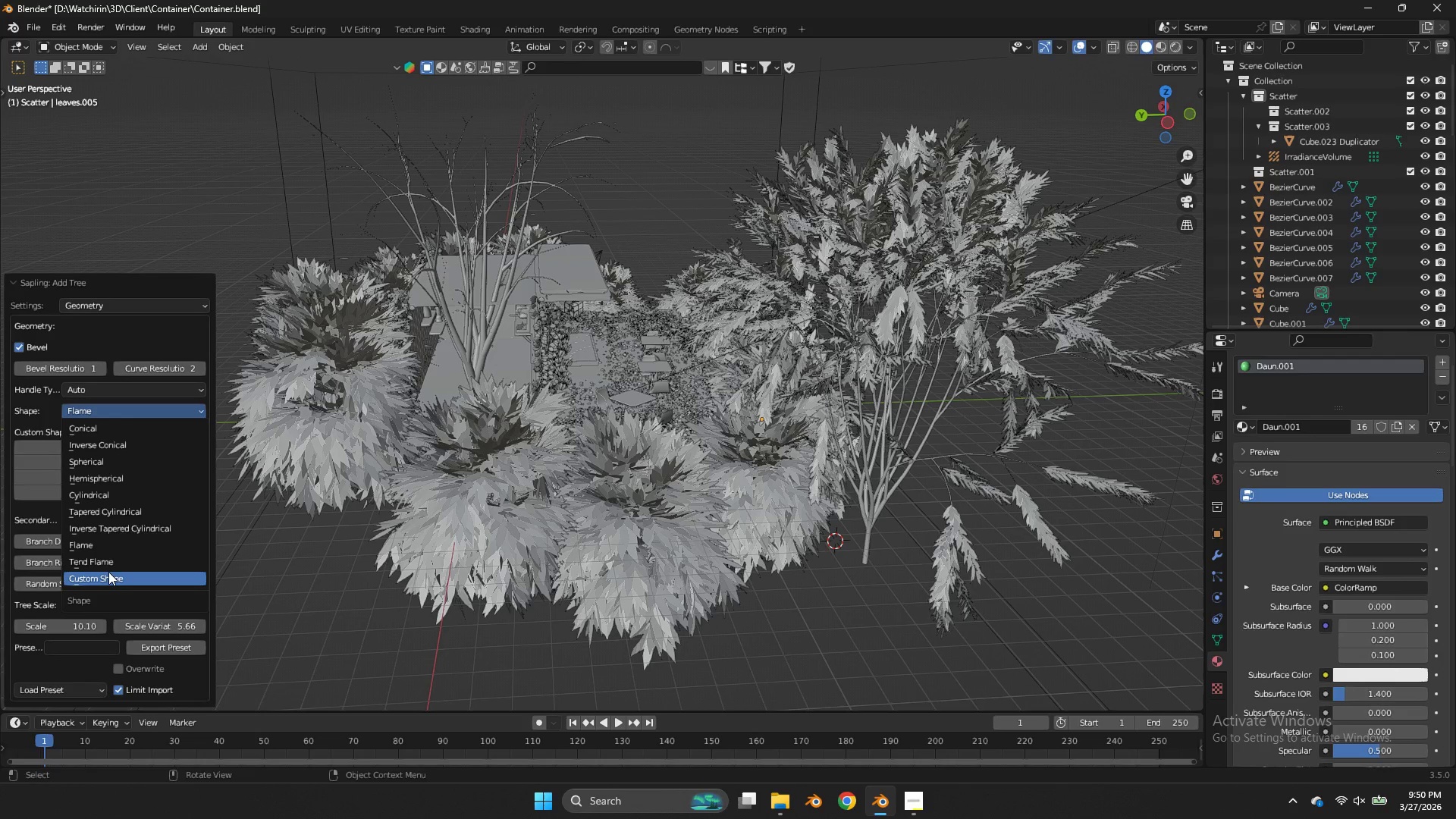 
left_click([108, 573])
 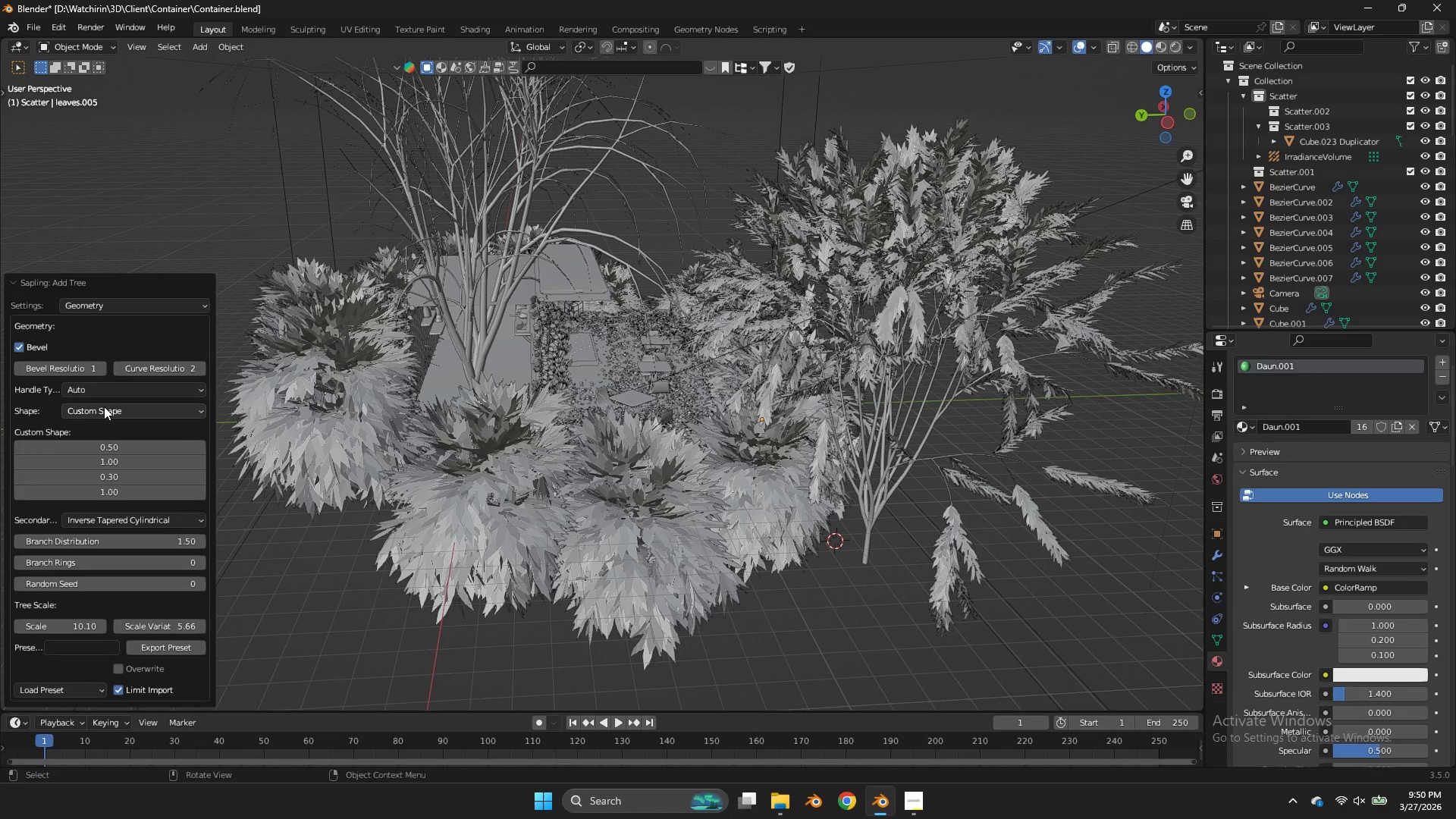 
left_click([105, 406])
 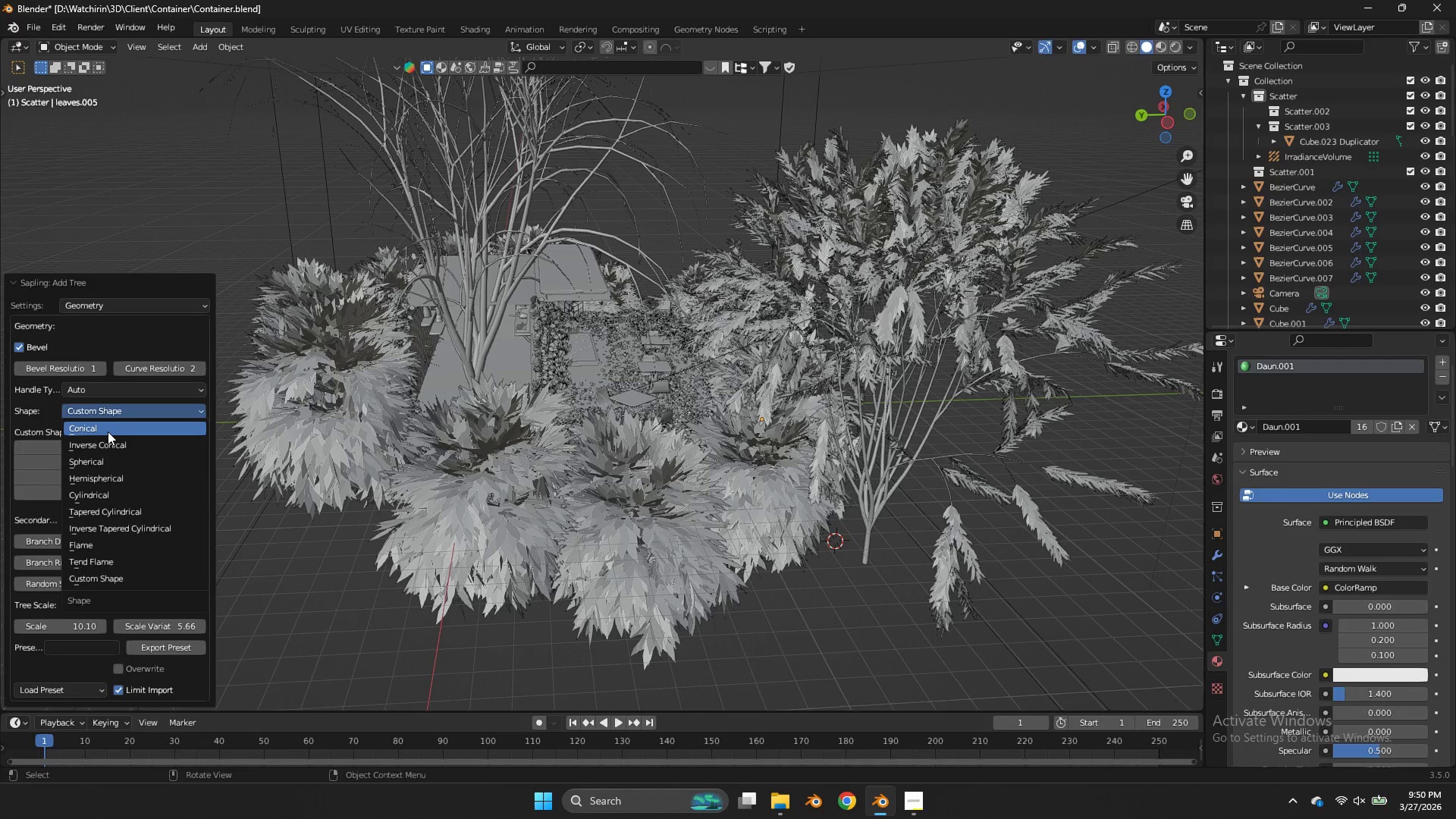 
left_click([108, 431])
 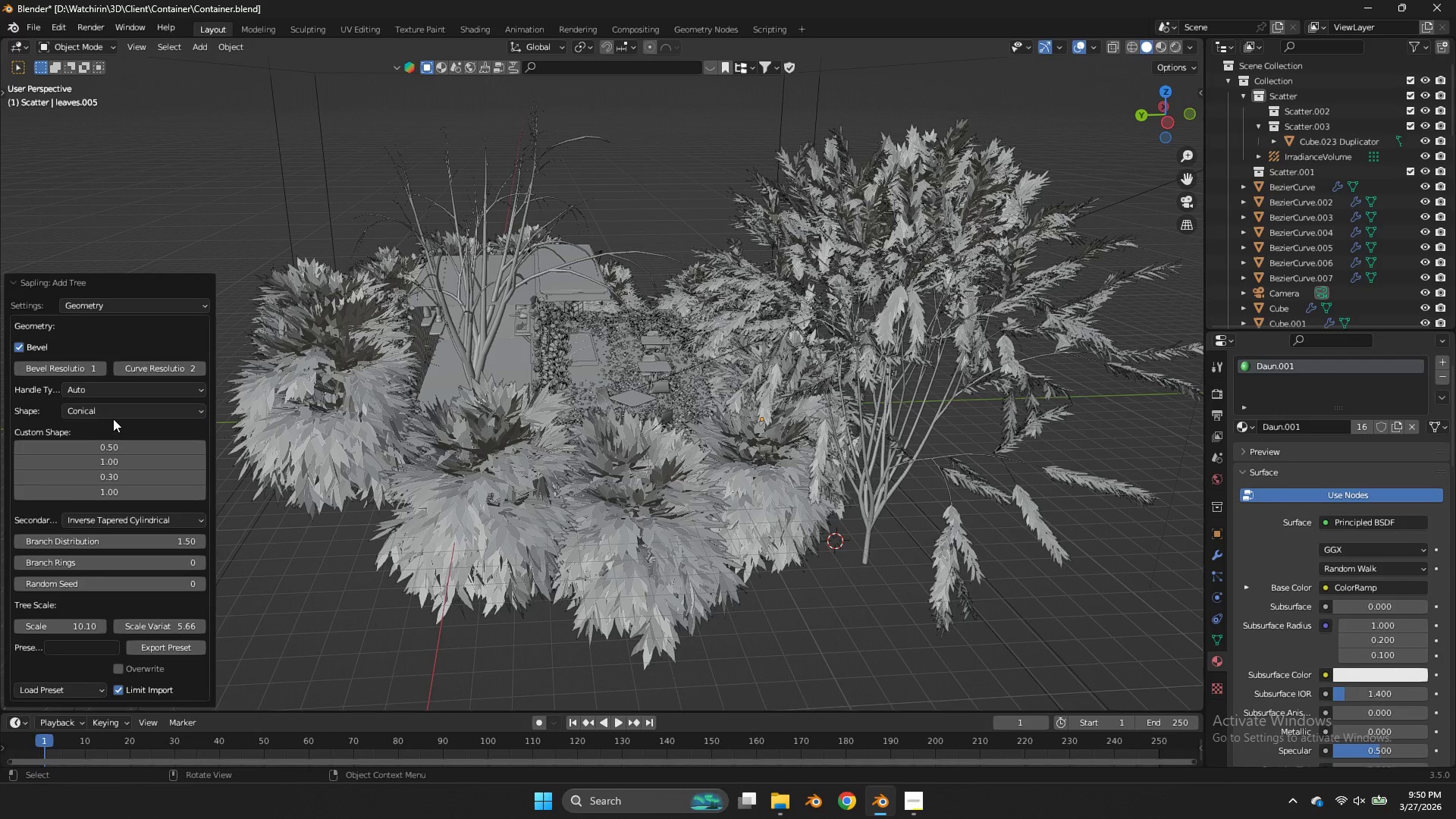 
left_click([118, 413])
 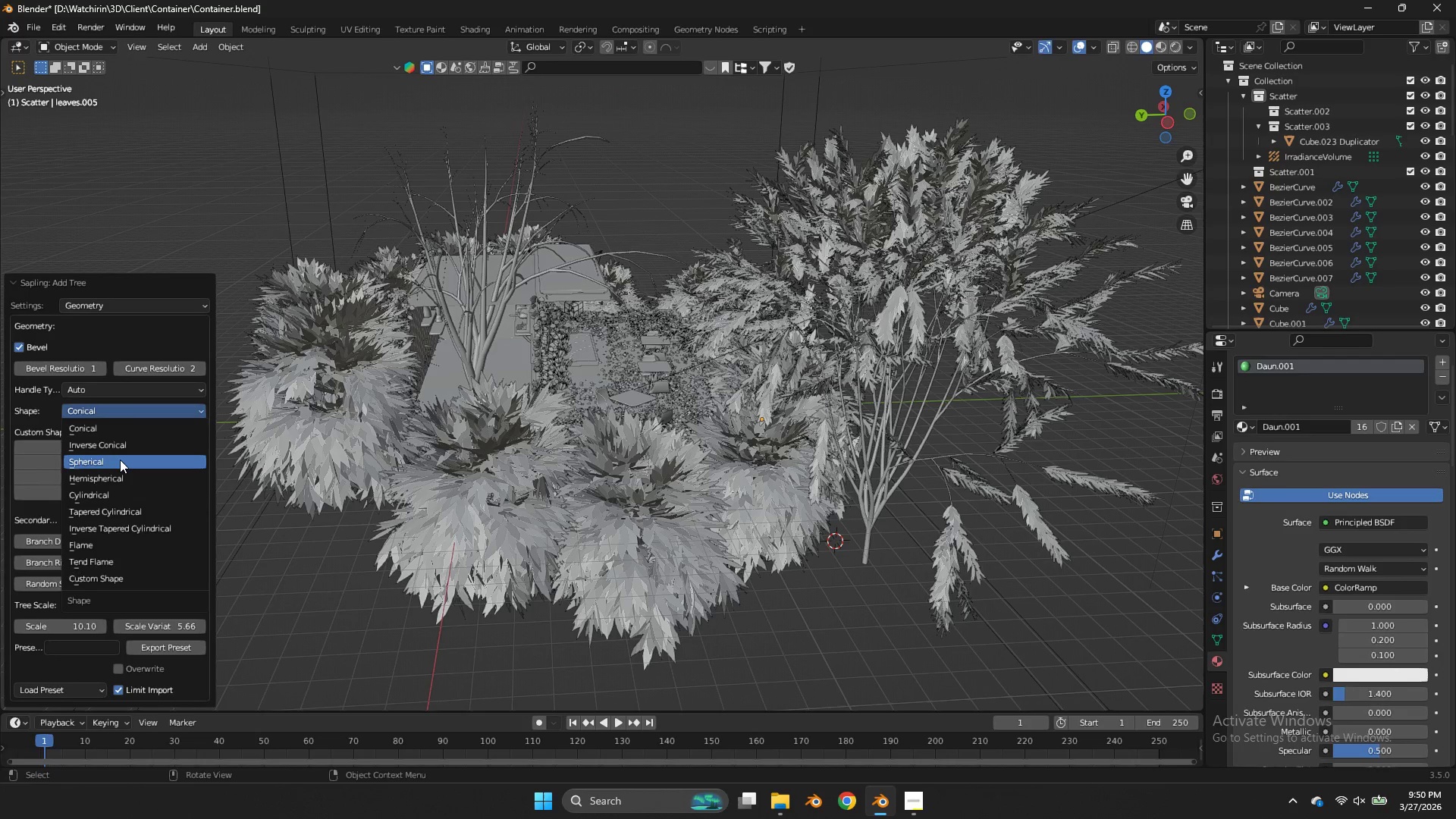 
left_click([120, 460])
 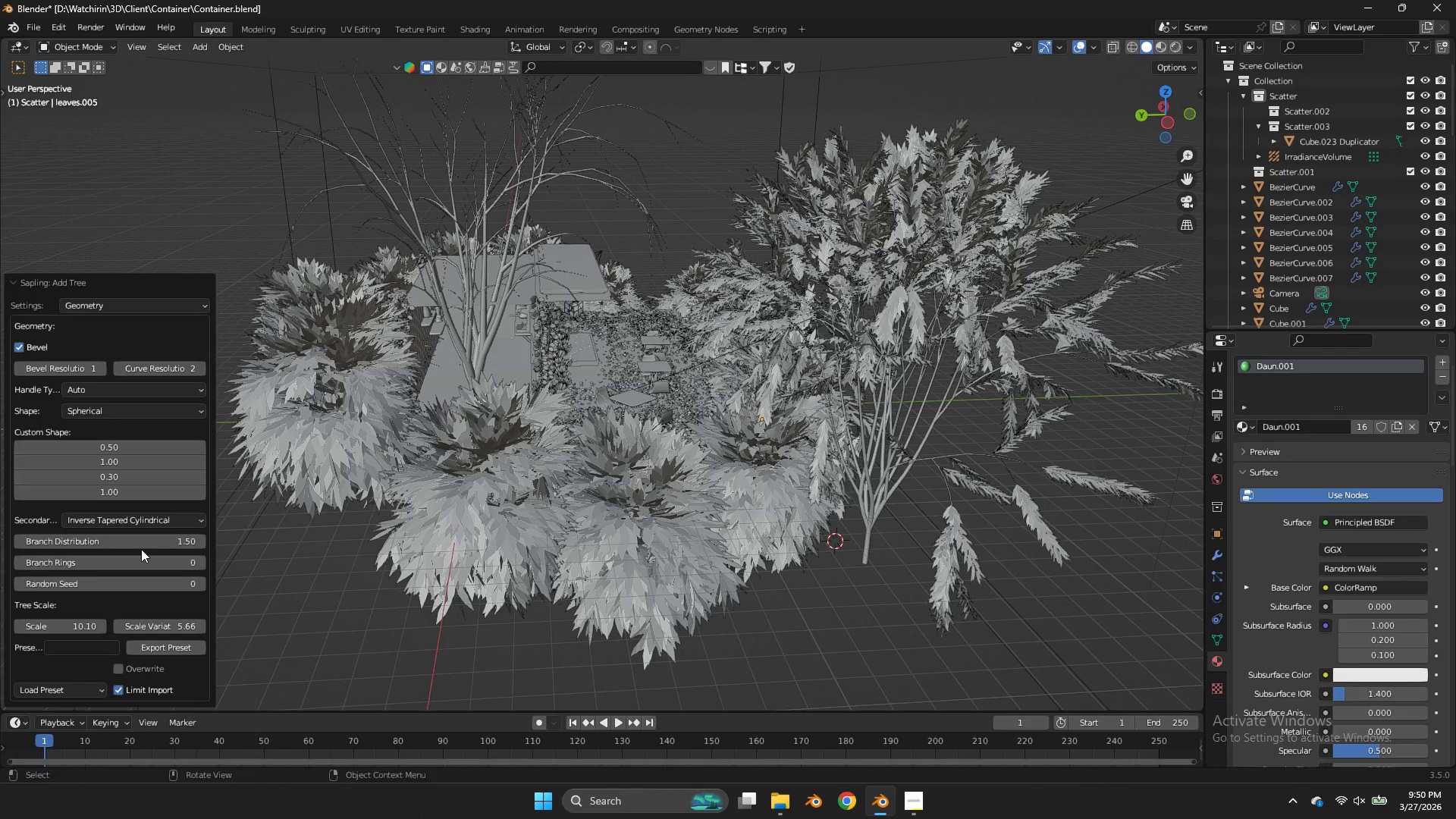 
left_click_drag(start_coordinate=[142, 570], to_coordinate=[146, 570])
 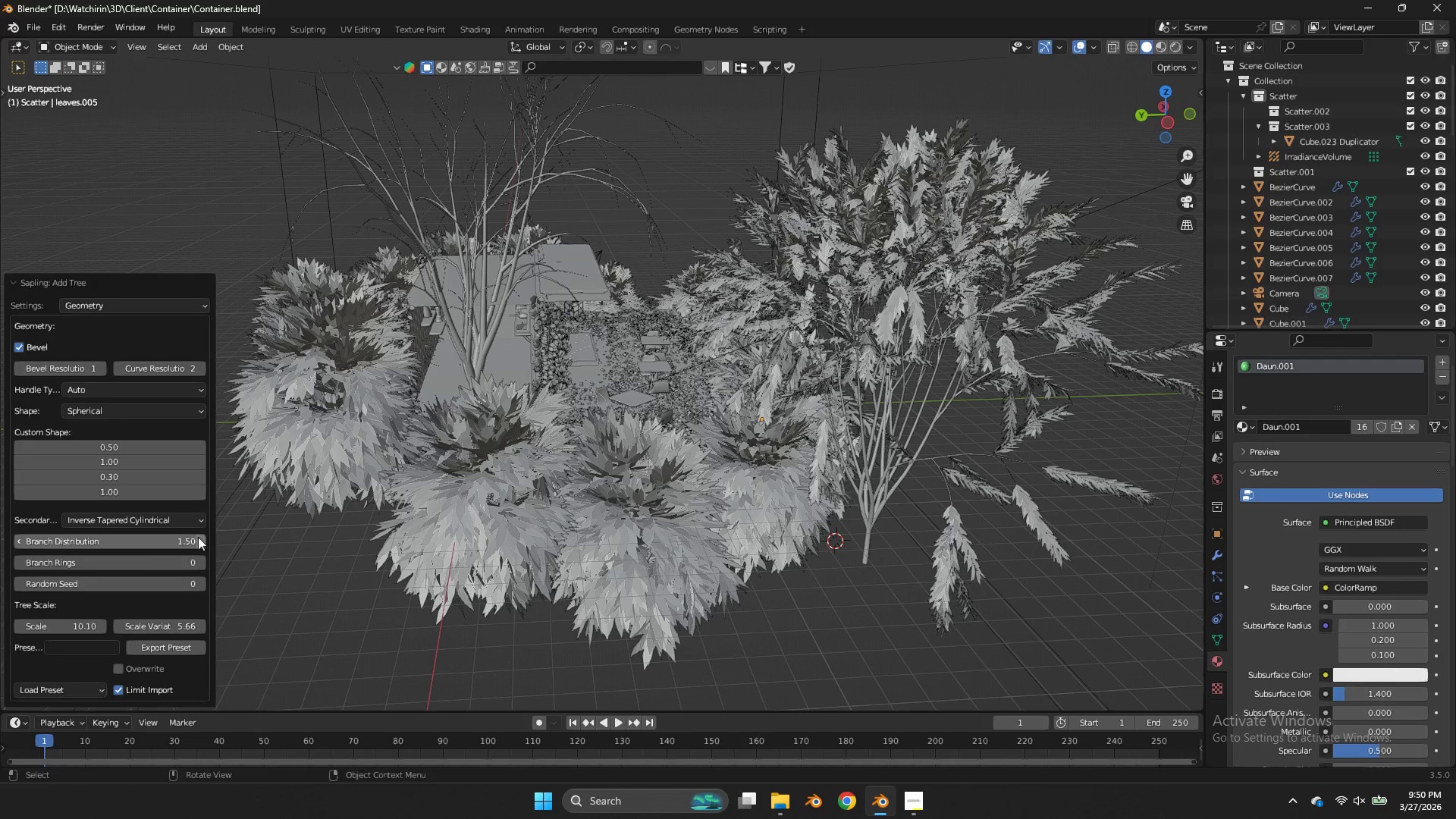 
left_click_drag(start_coordinate=[185, 537], to_coordinate=[560, 350])
 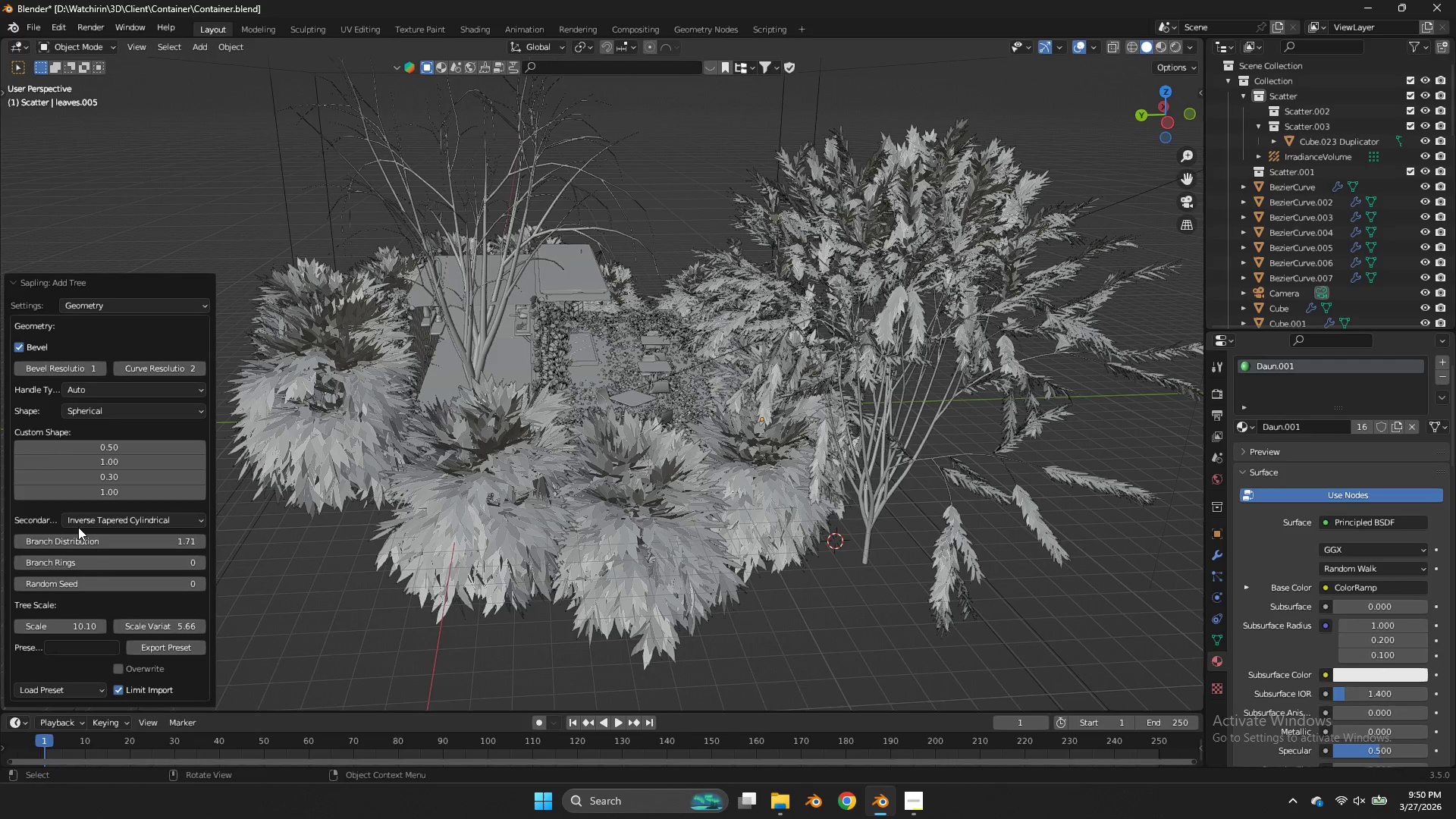 
scroll: coordinate [78, 475], scroll_direction: none, amount: 0.0
 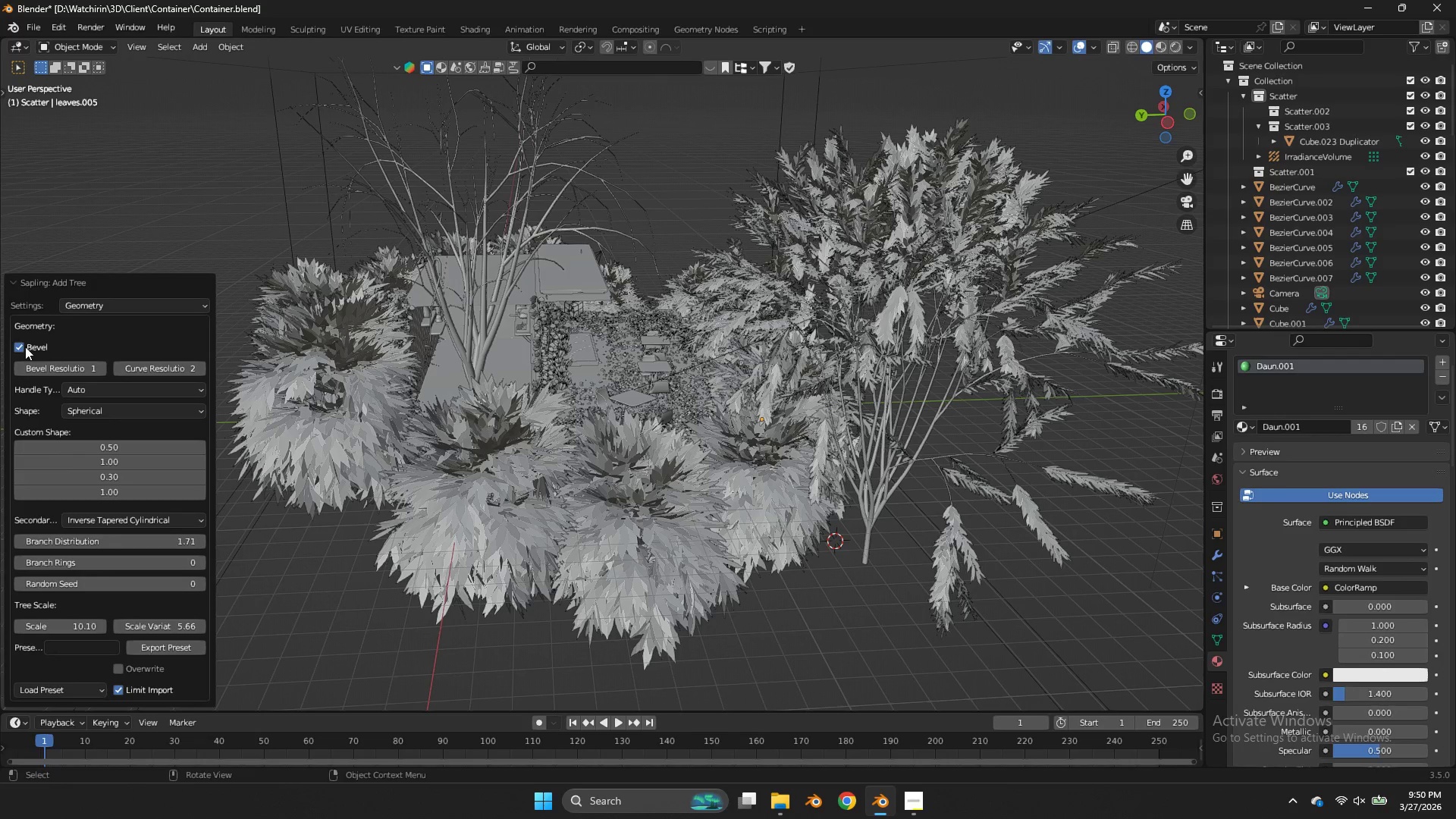 
left_click([25, 347])
 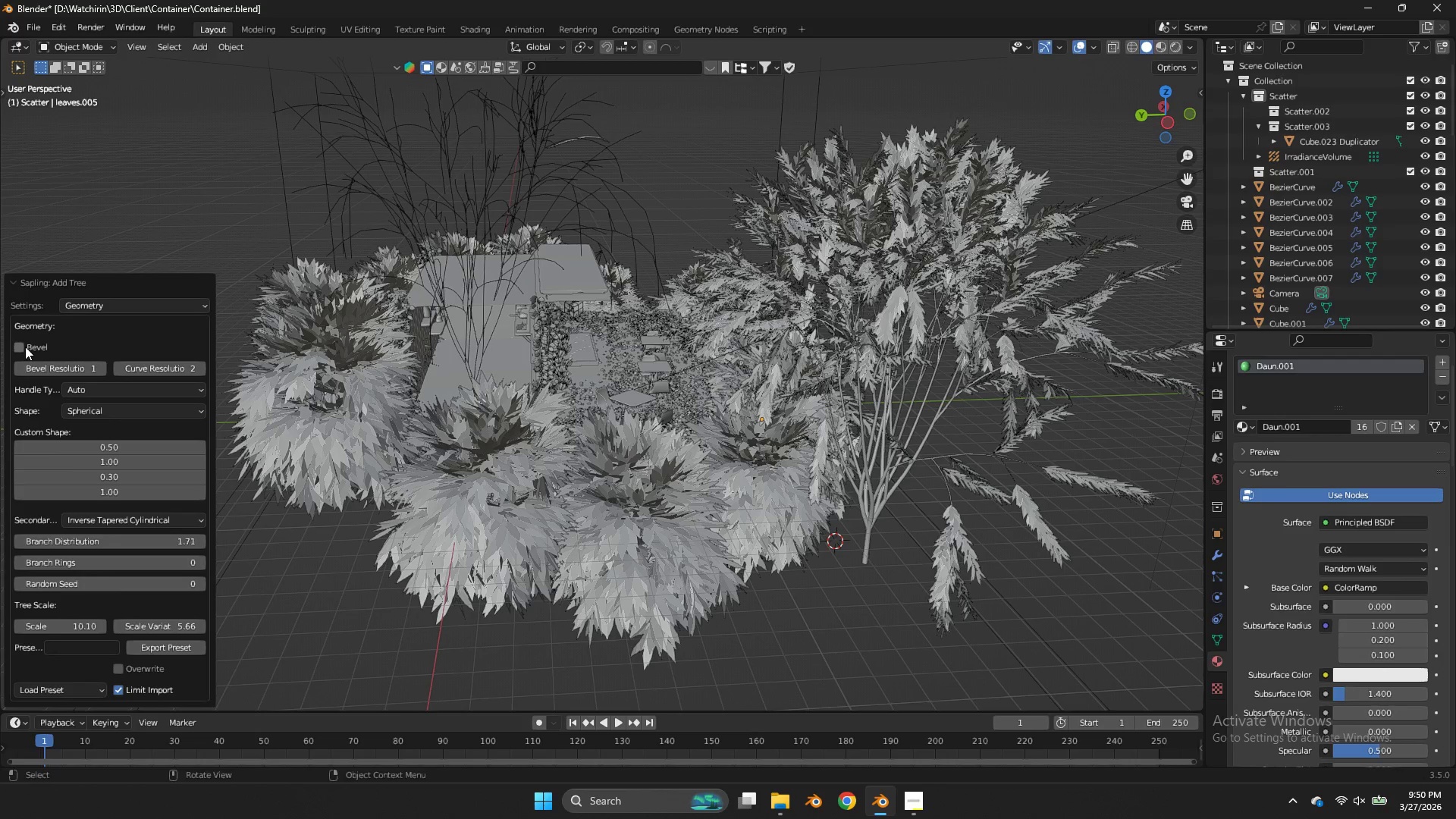 
left_click([25, 347])
 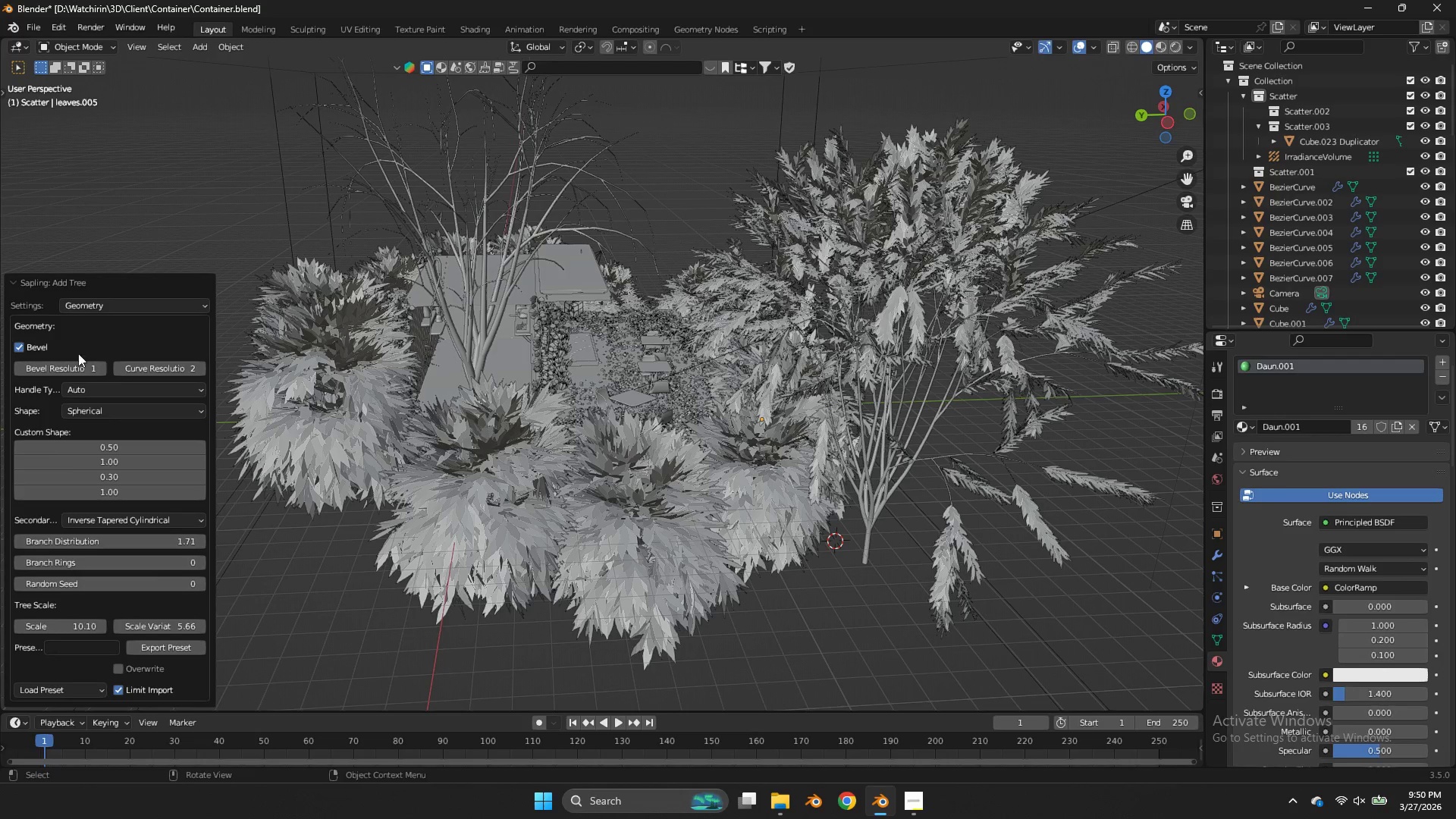 
left_click_drag(start_coordinate=[73, 363], to_coordinate=[822, 363])
 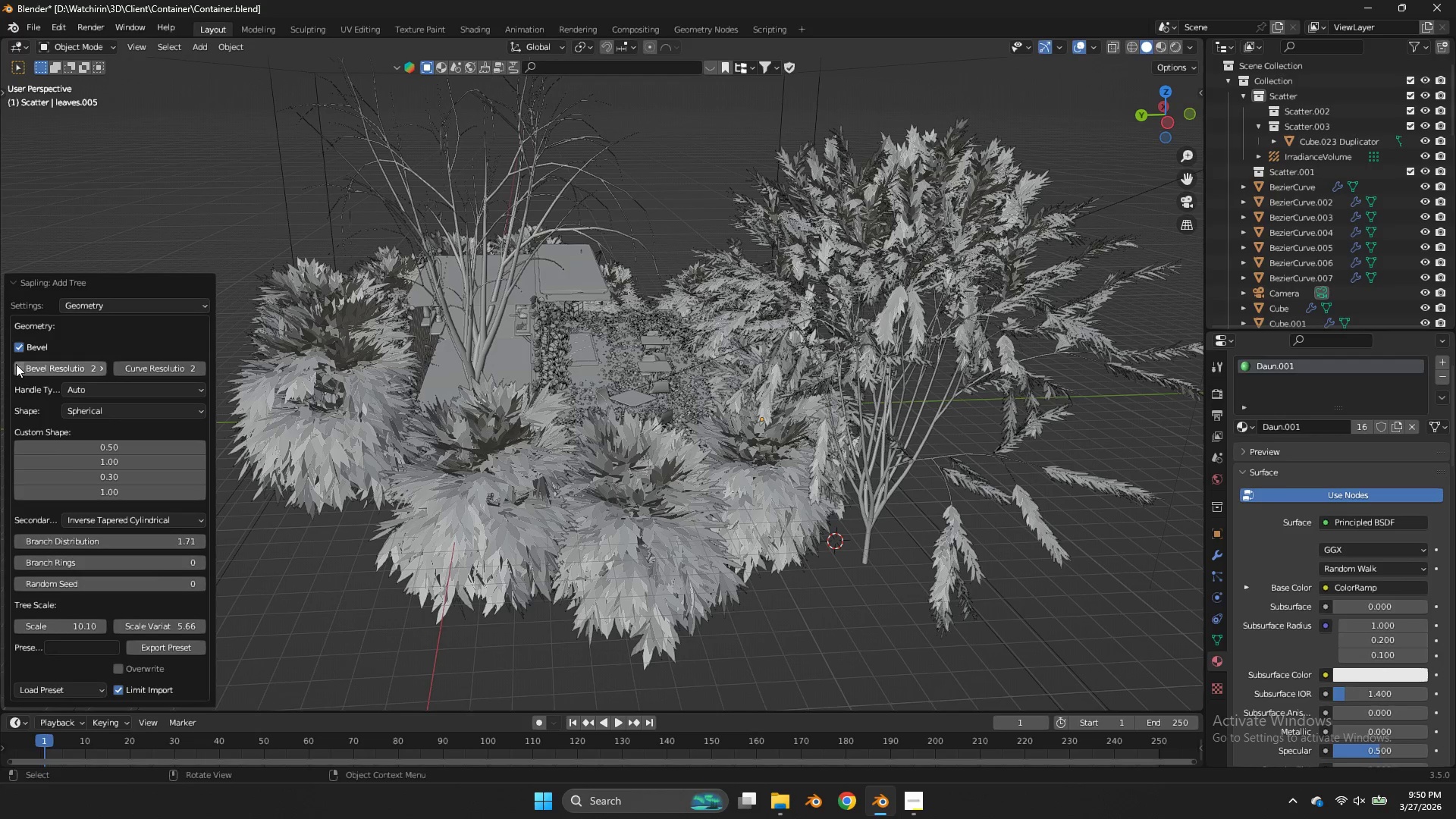 
left_click([16, 364])
 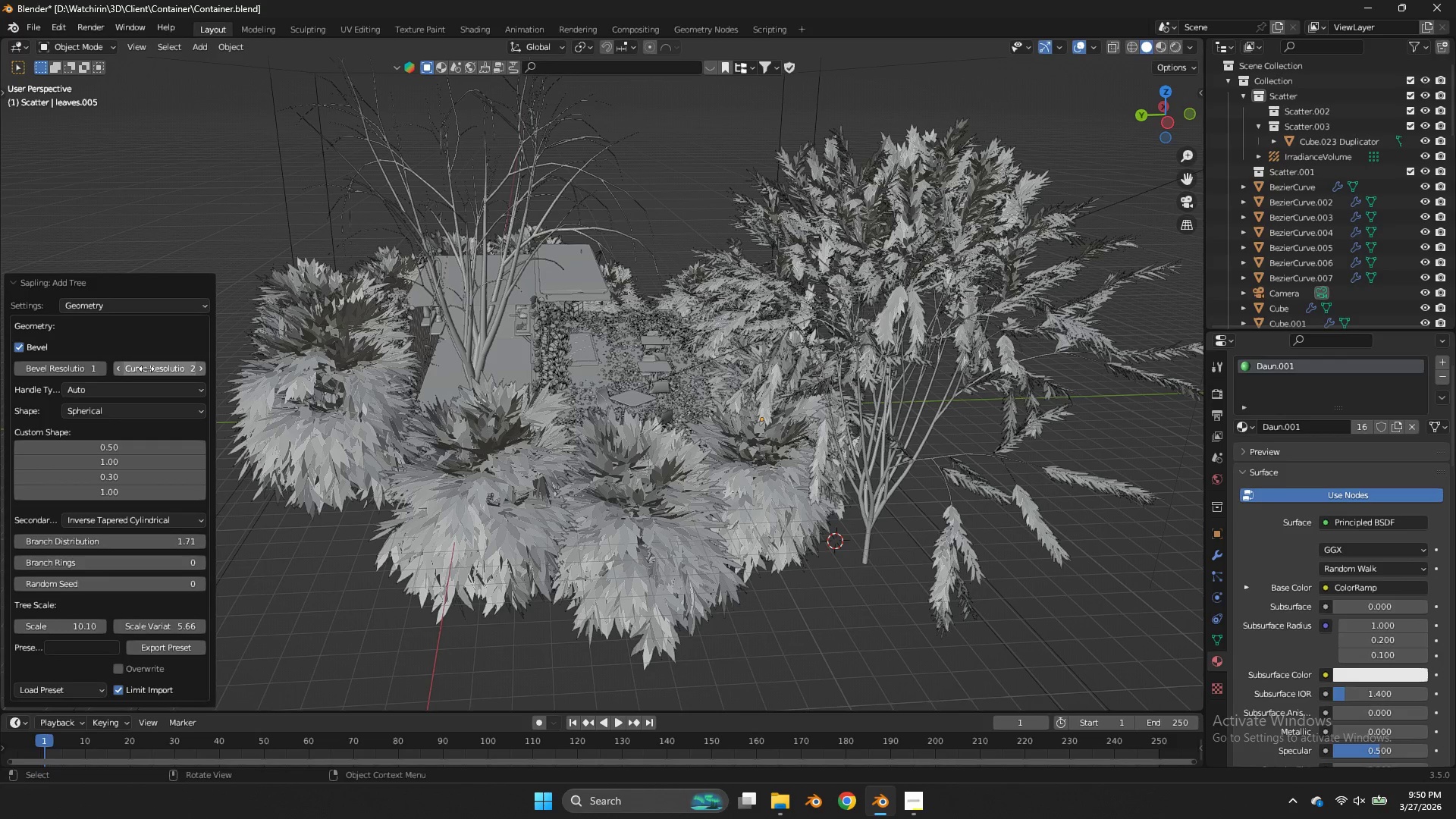 
double_click([105, 369])
 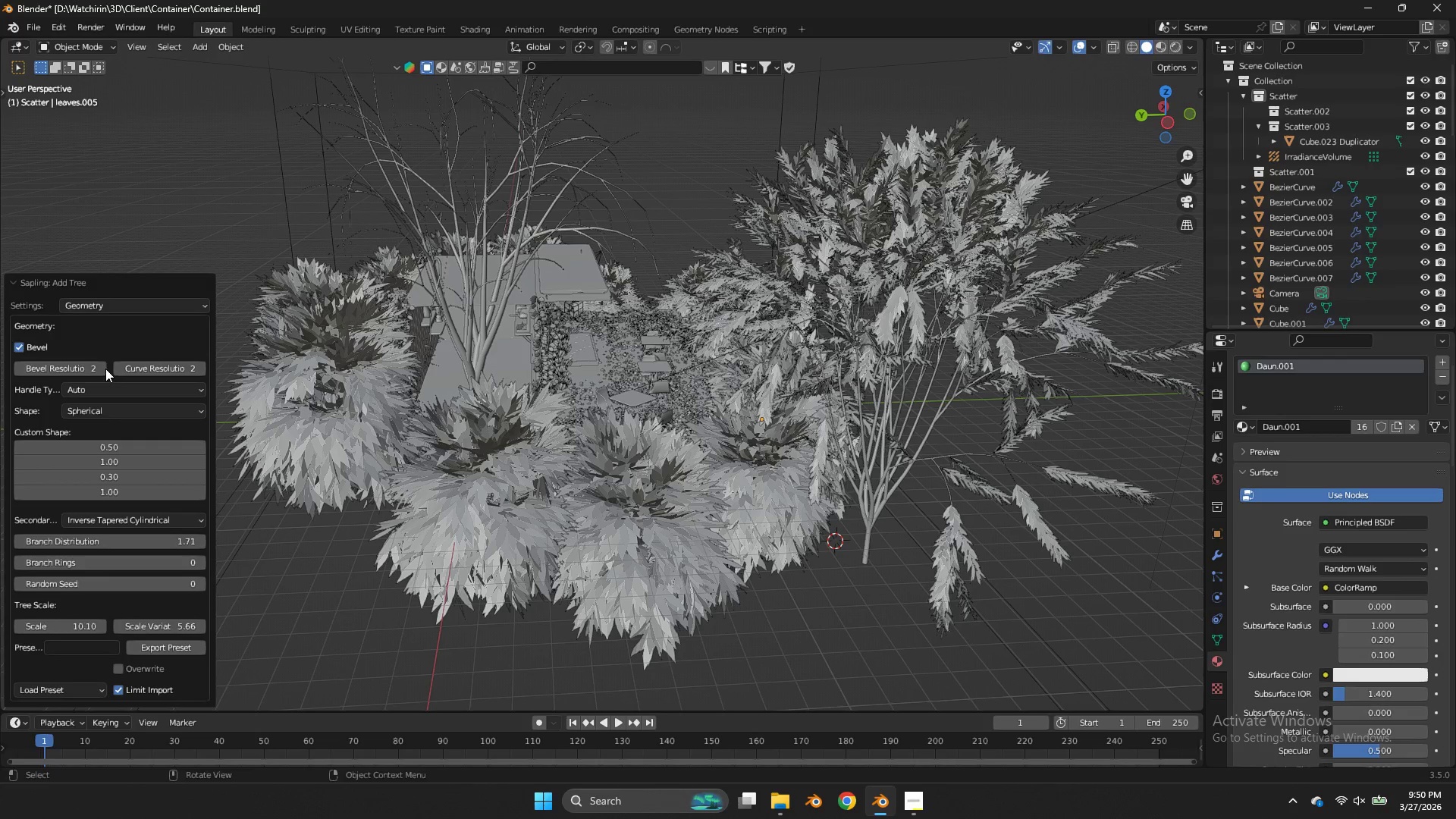 
triple_click([105, 369])
 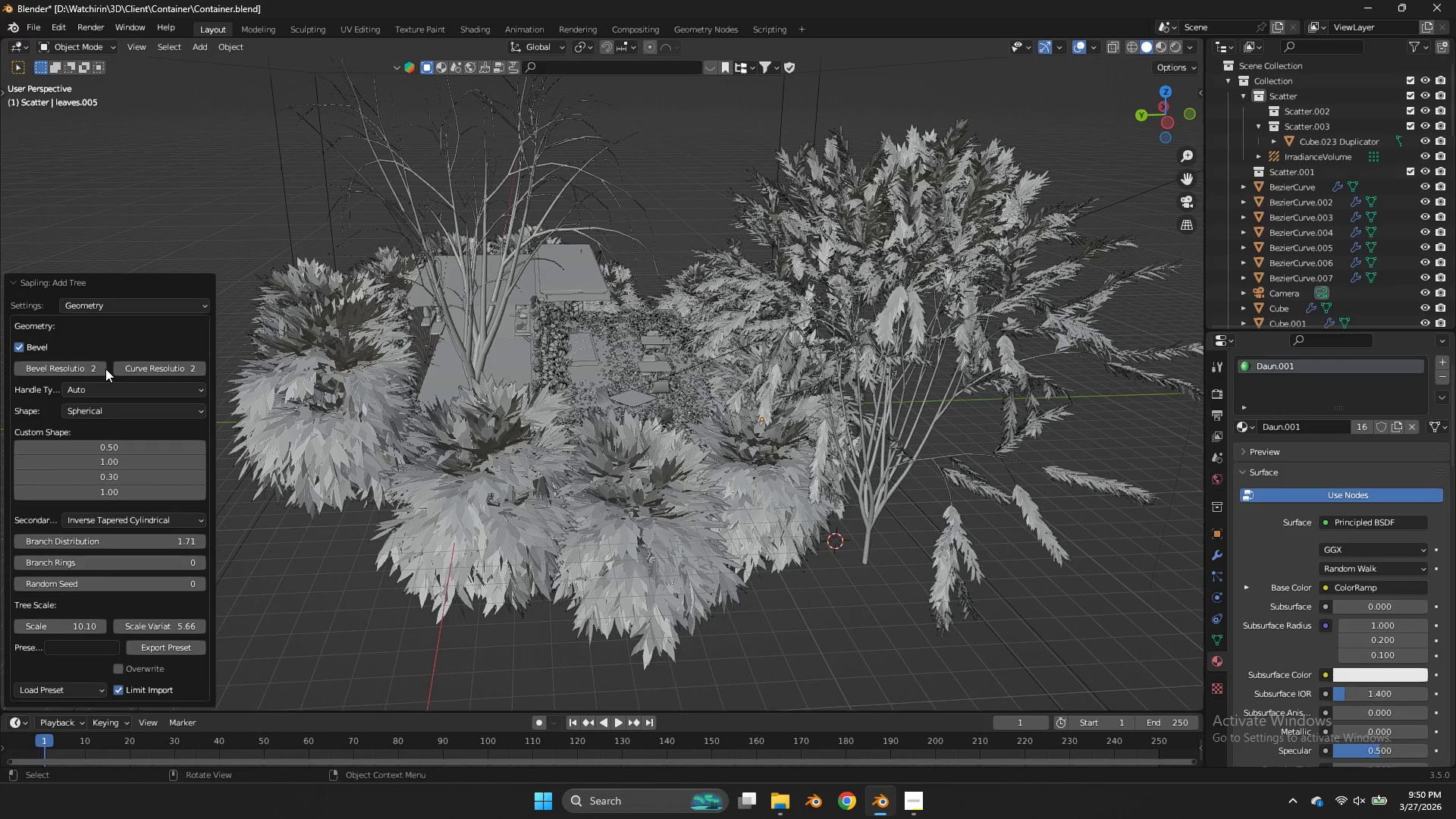 
triple_click([105, 369])
 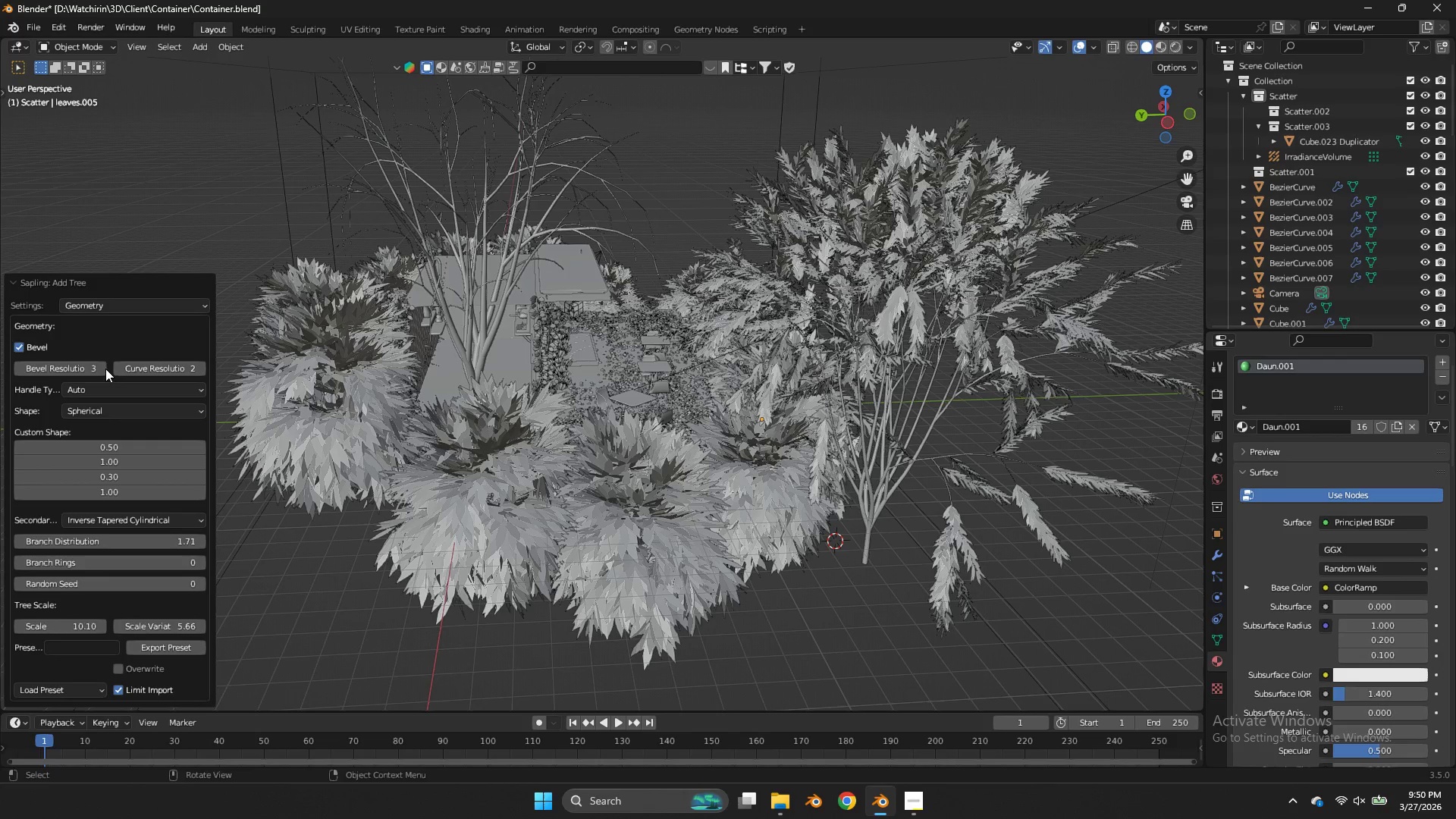 
triple_click([105, 369])
 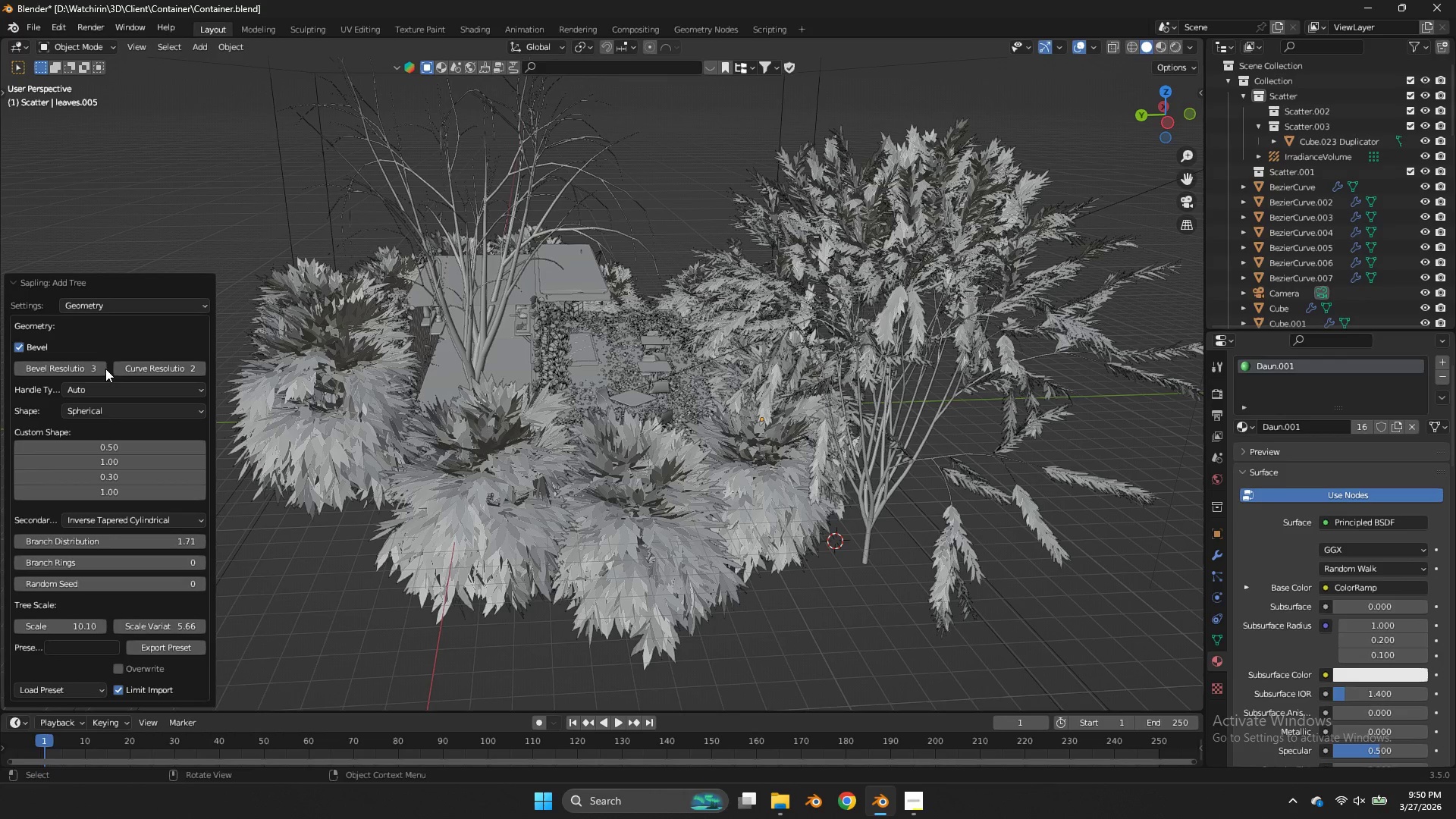 
triple_click([105, 369])
 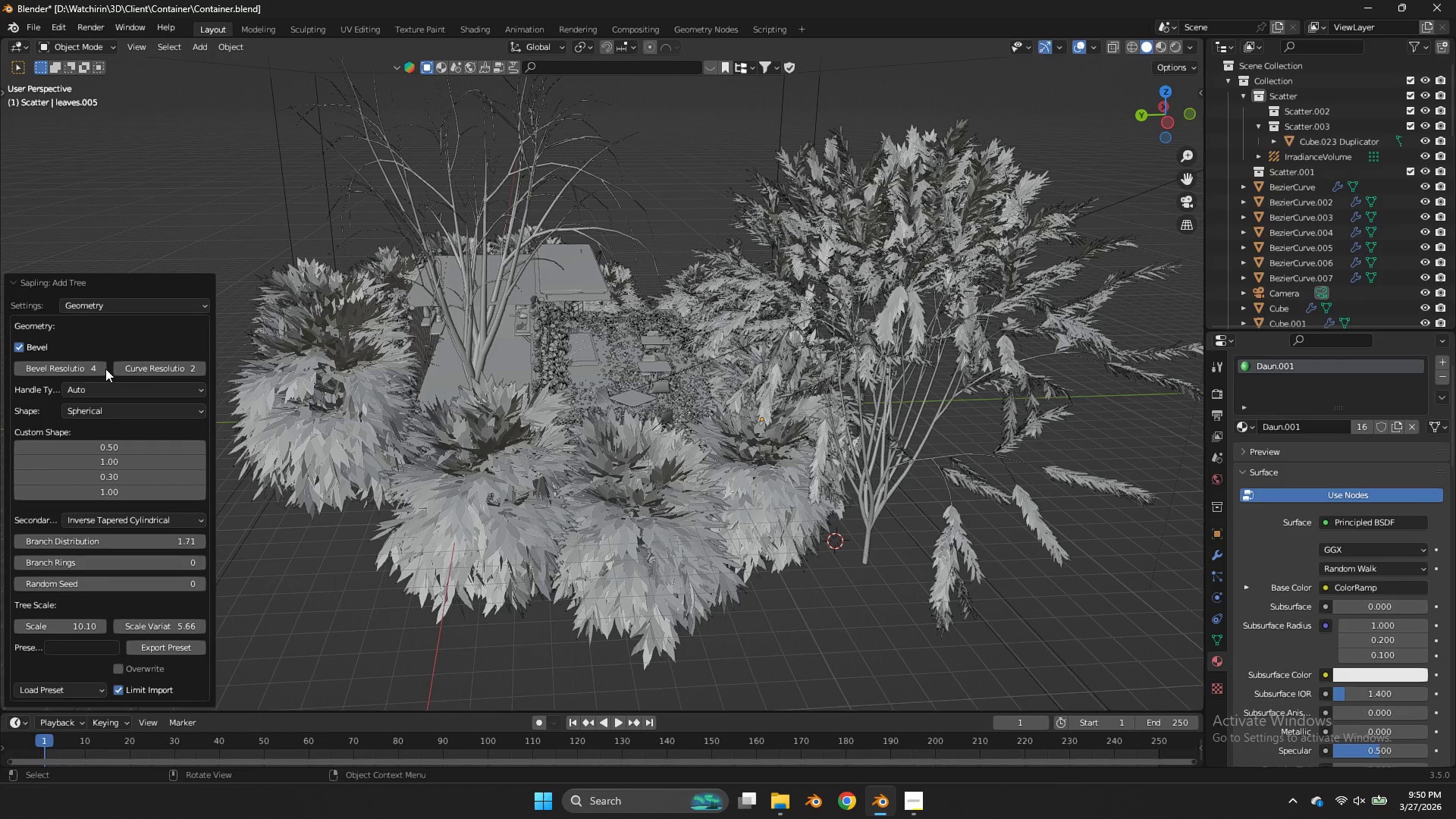 
triple_click([105, 369])
 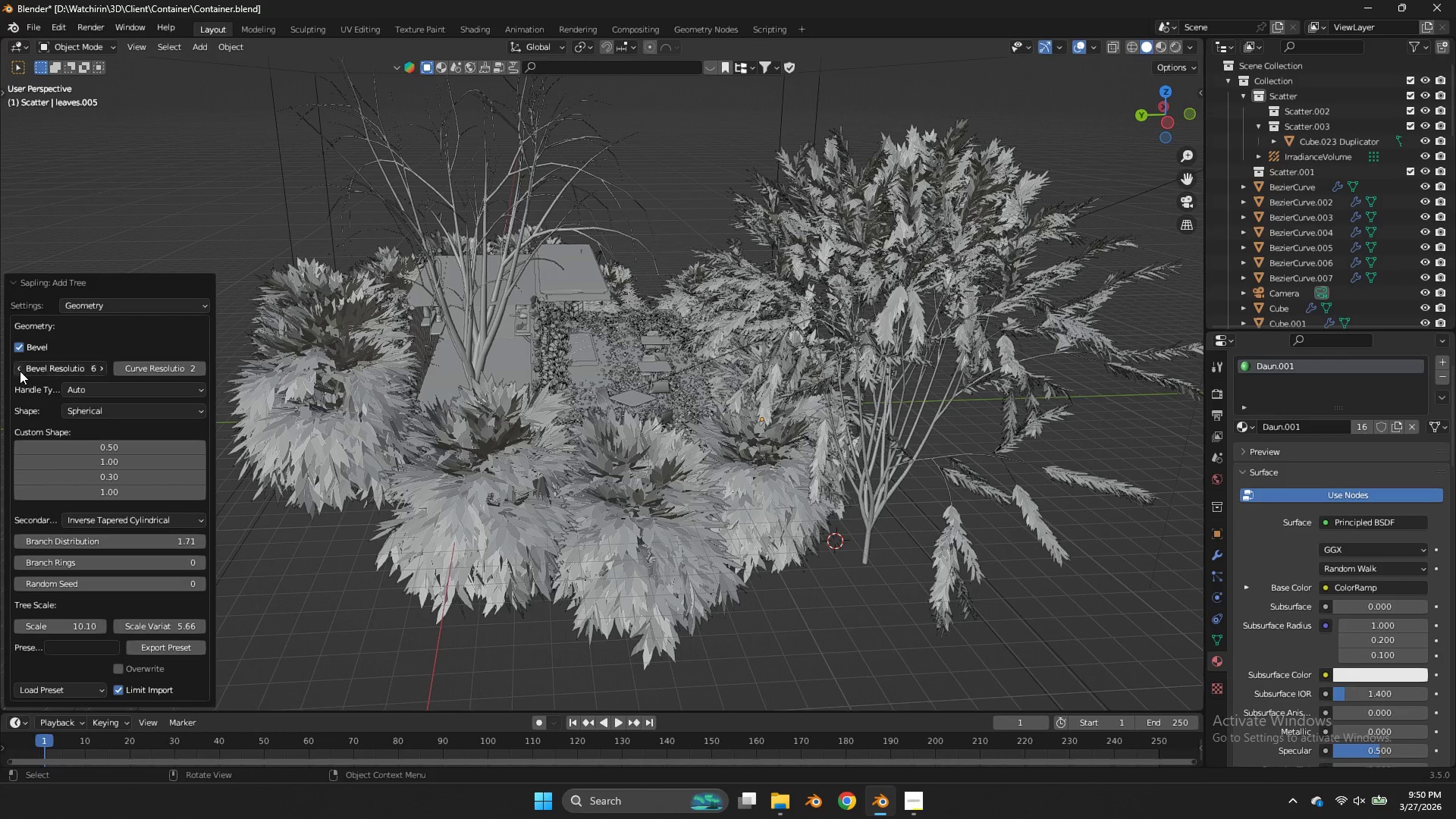 
double_click([20, 371])
 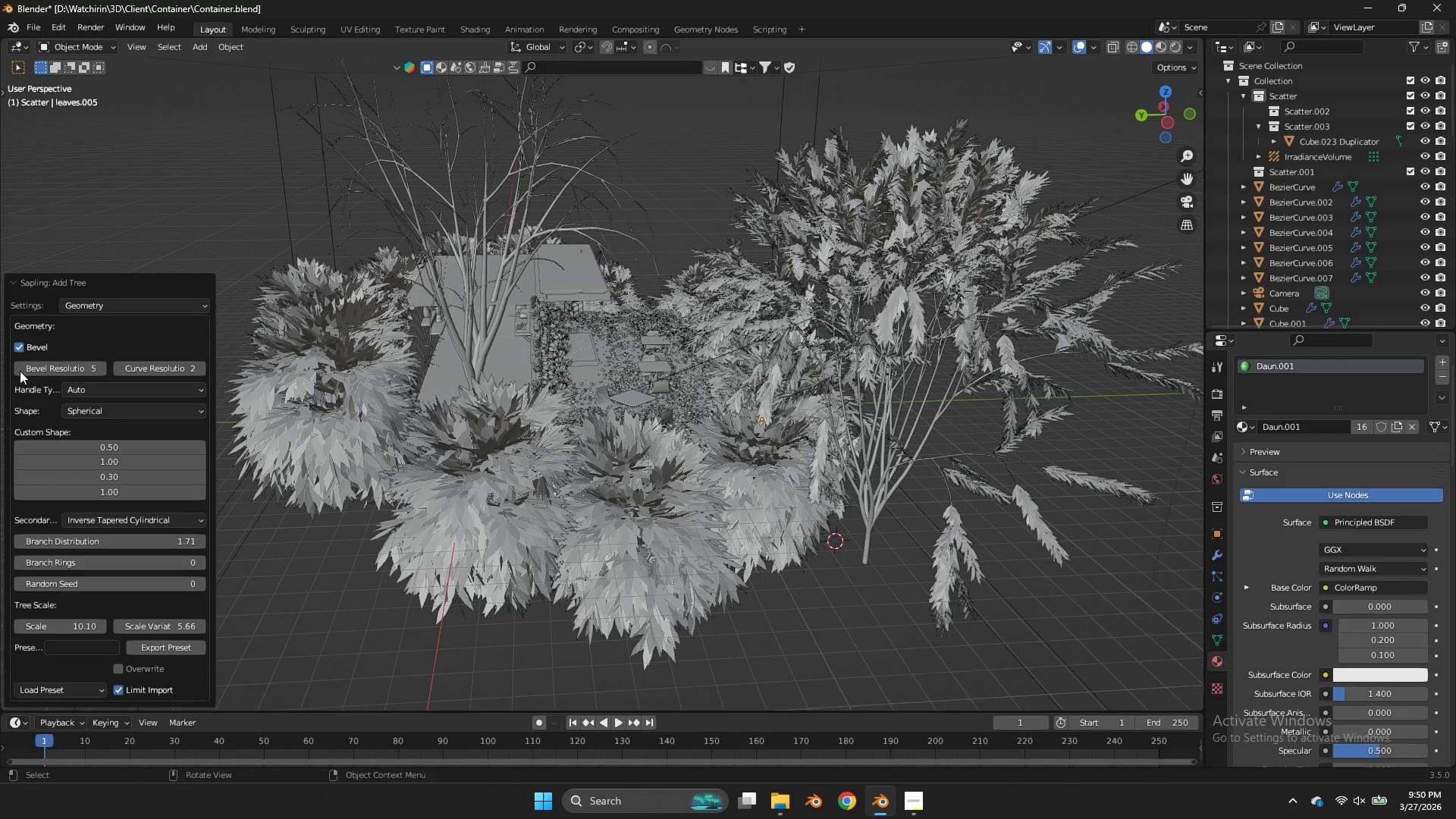 
triple_click([20, 371])
 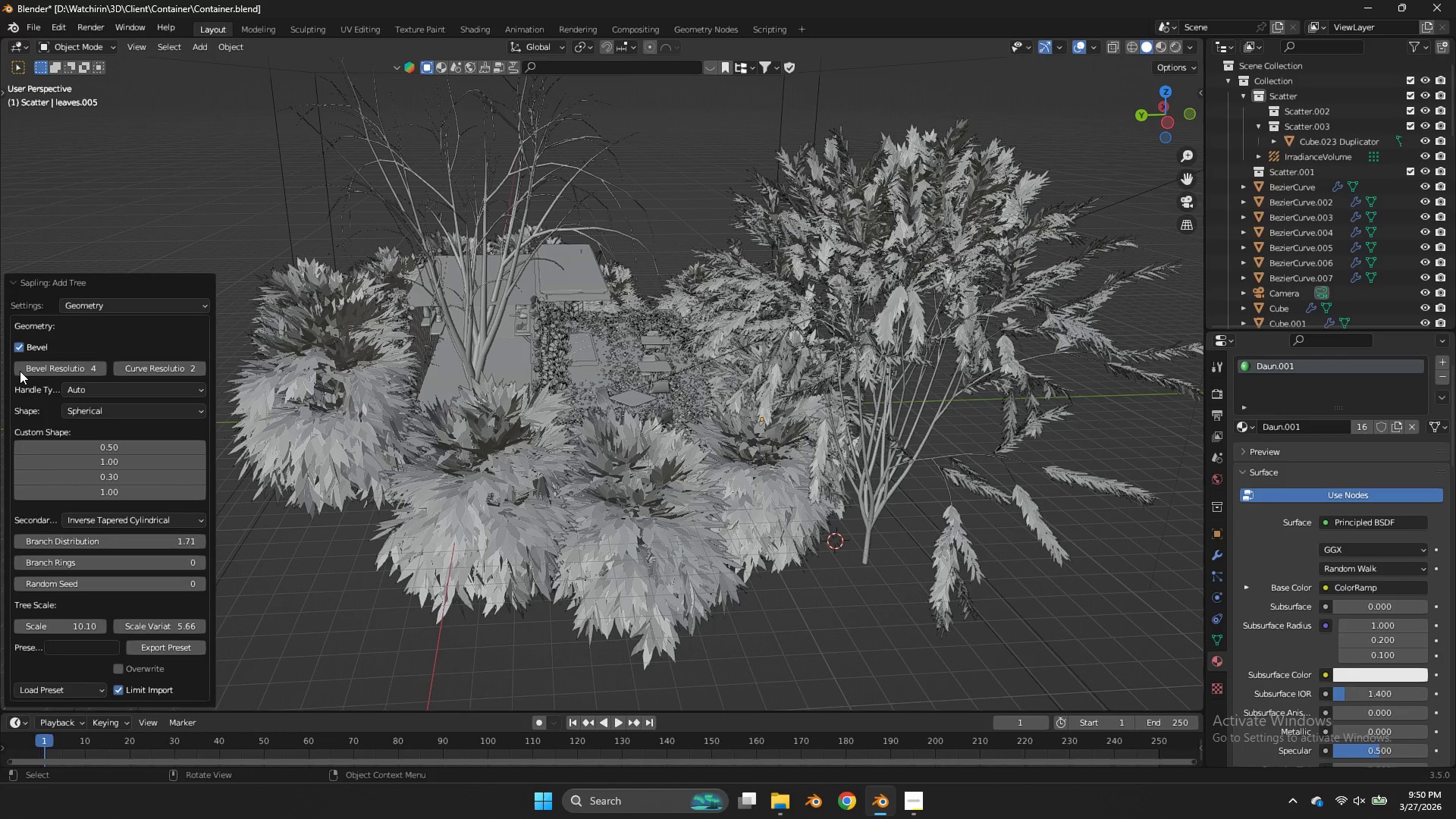 
triple_click([20, 371])
 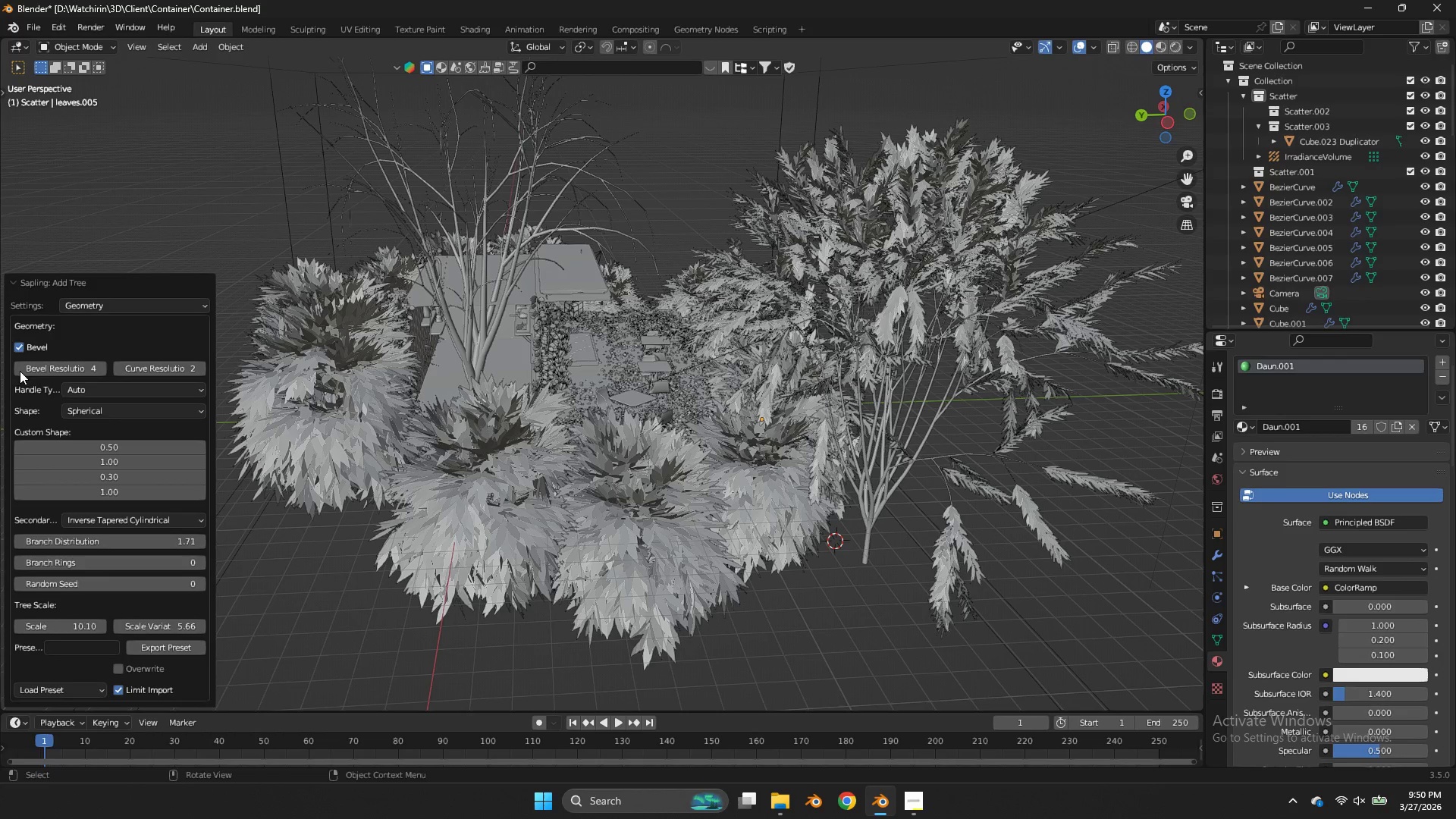 
triple_click([20, 371])
 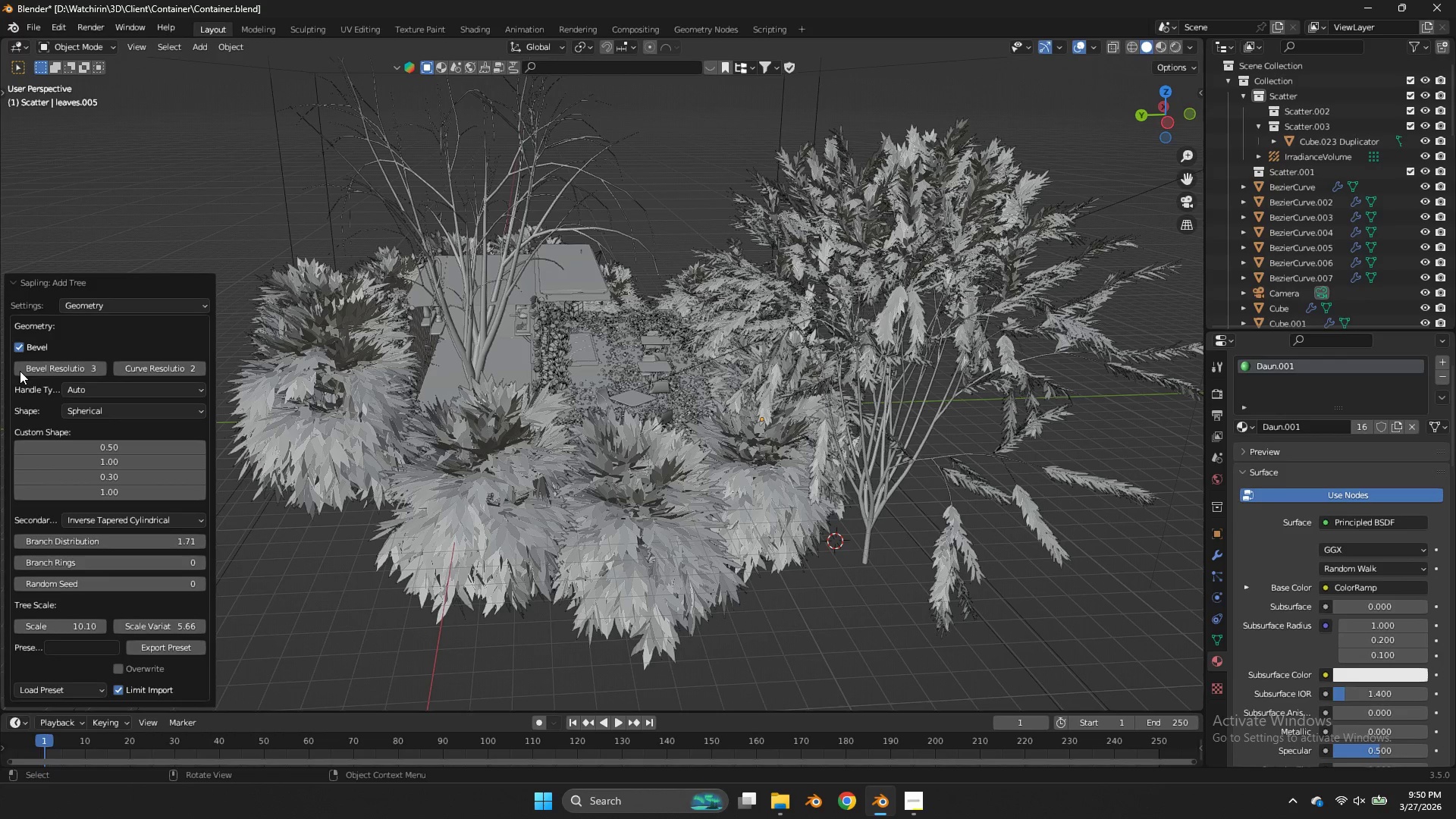 
triple_click([20, 371])
 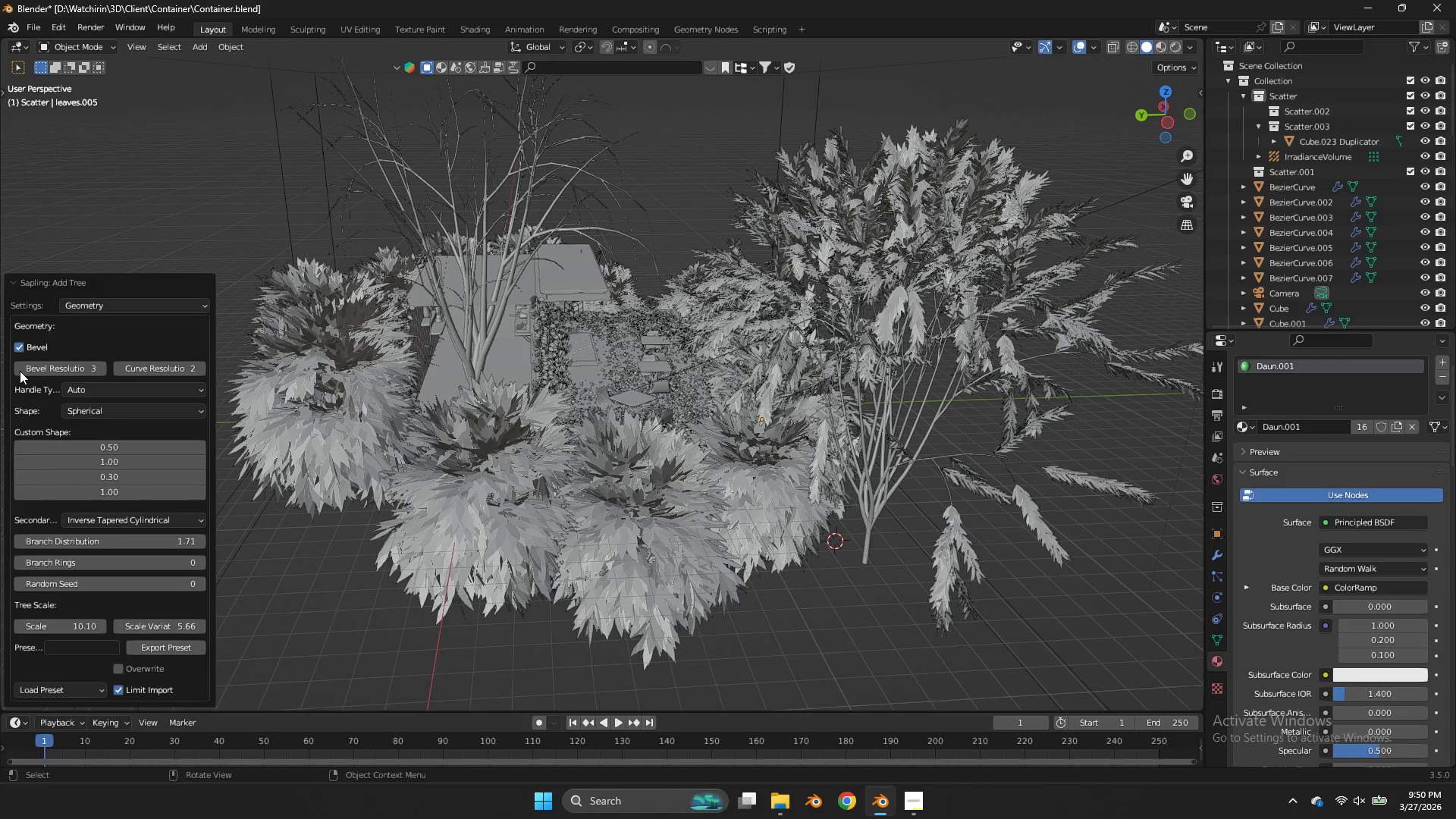 
triple_click([20, 371])
 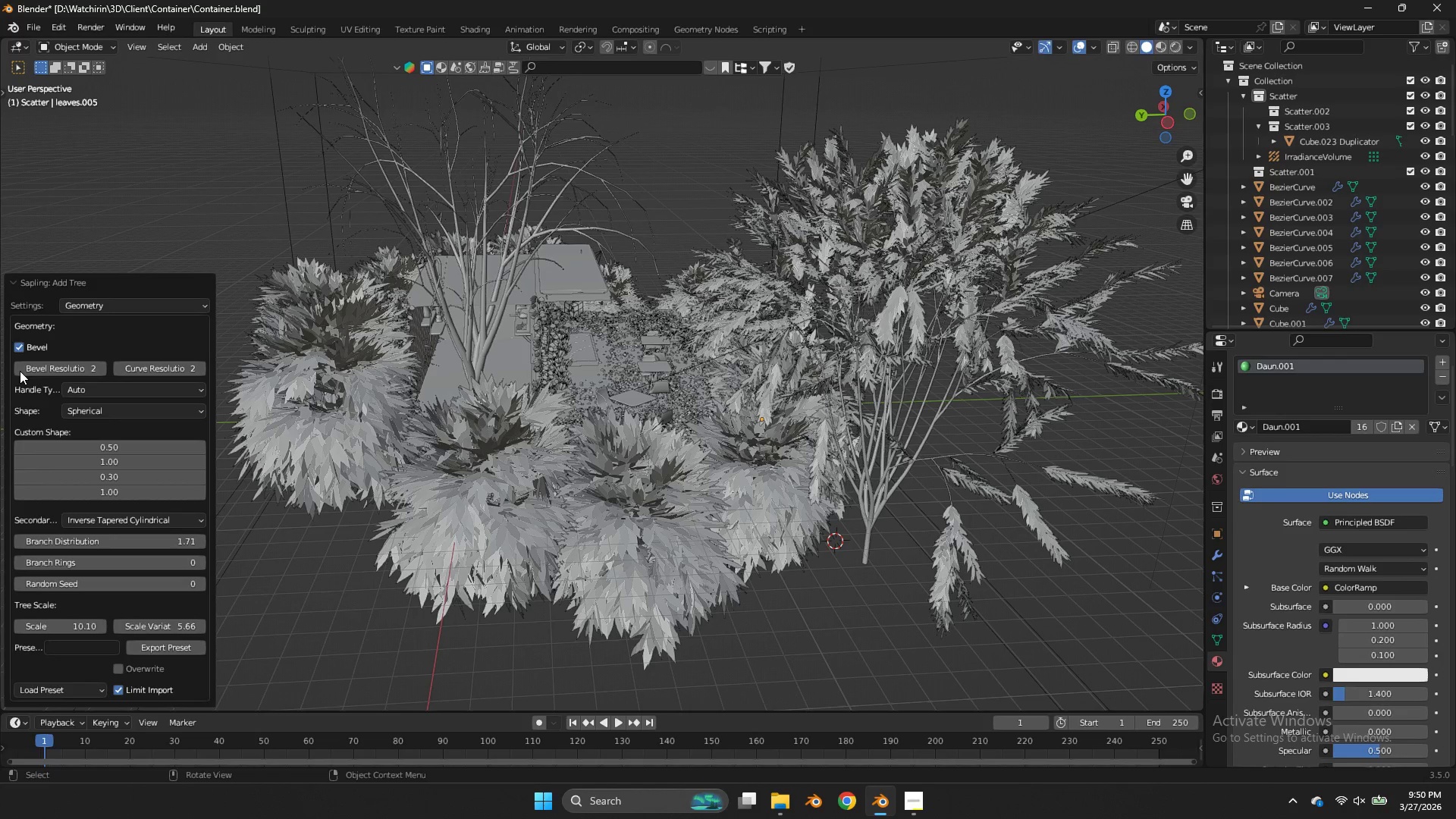 
triple_click([20, 371])
 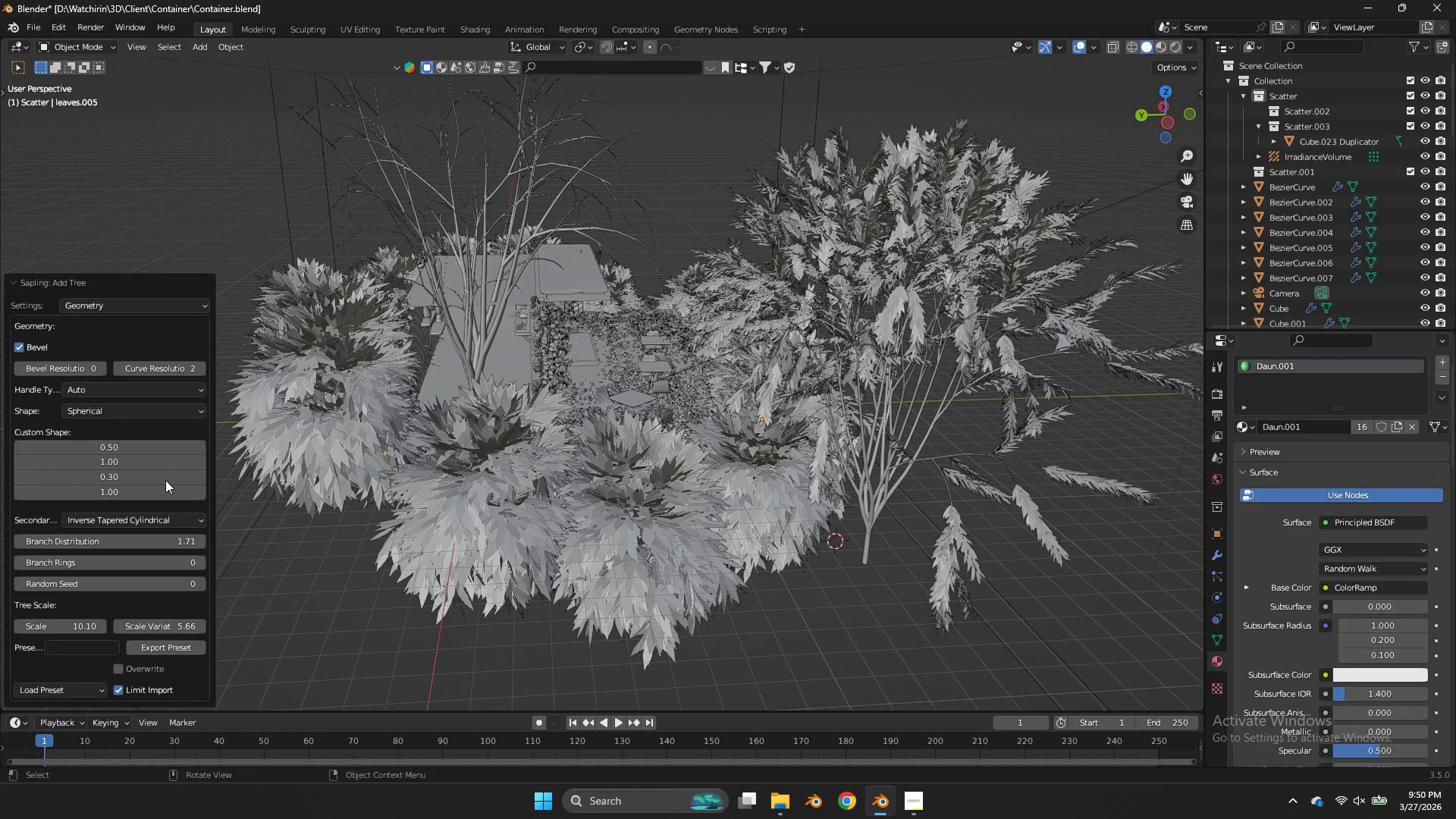 
left_click_drag(start_coordinate=[133, 475], to_coordinate=[880, 476])
 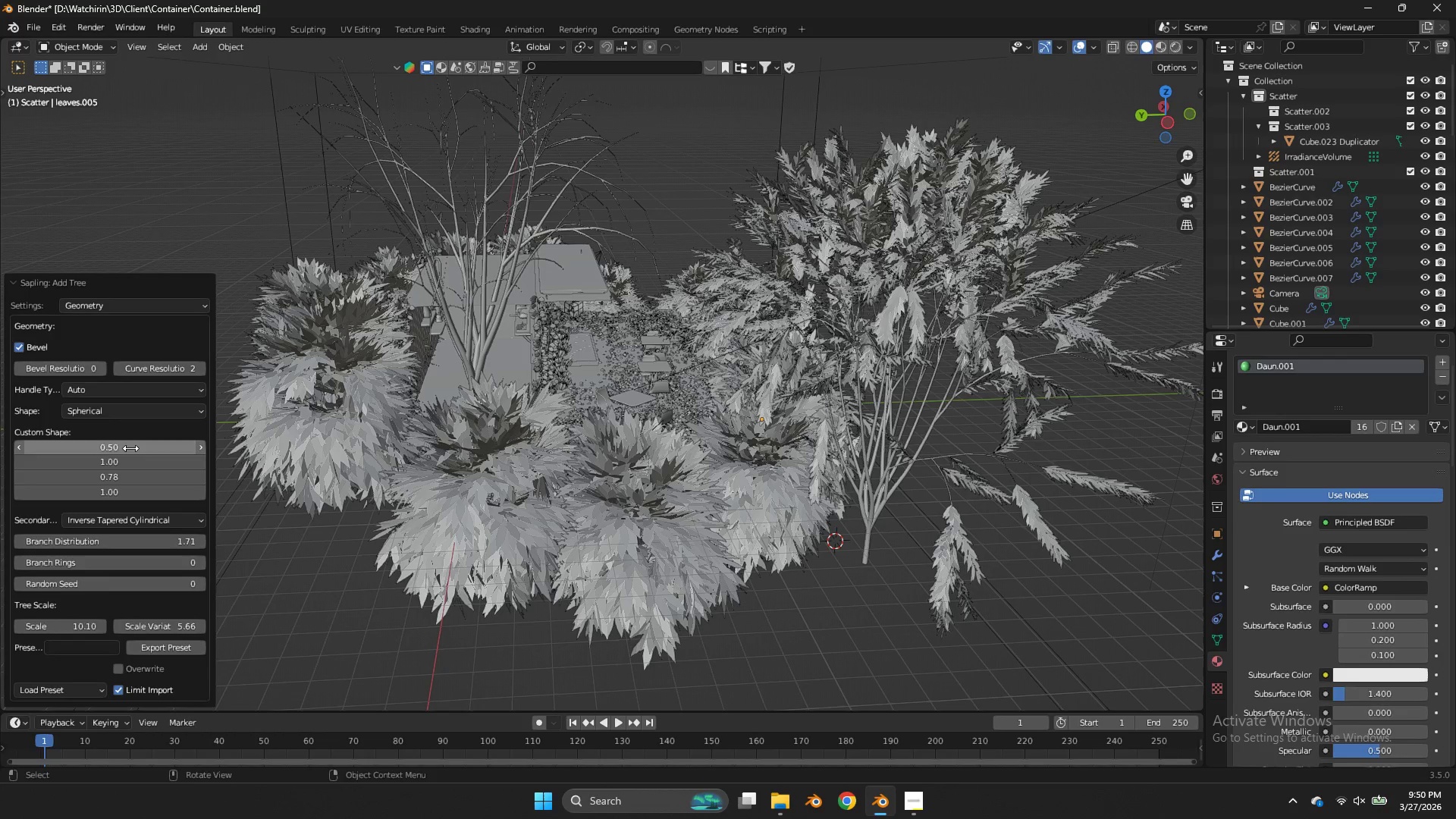 
left_click_drag(start_coordinate=[130, 448], to_coordinate=[880, 449])
 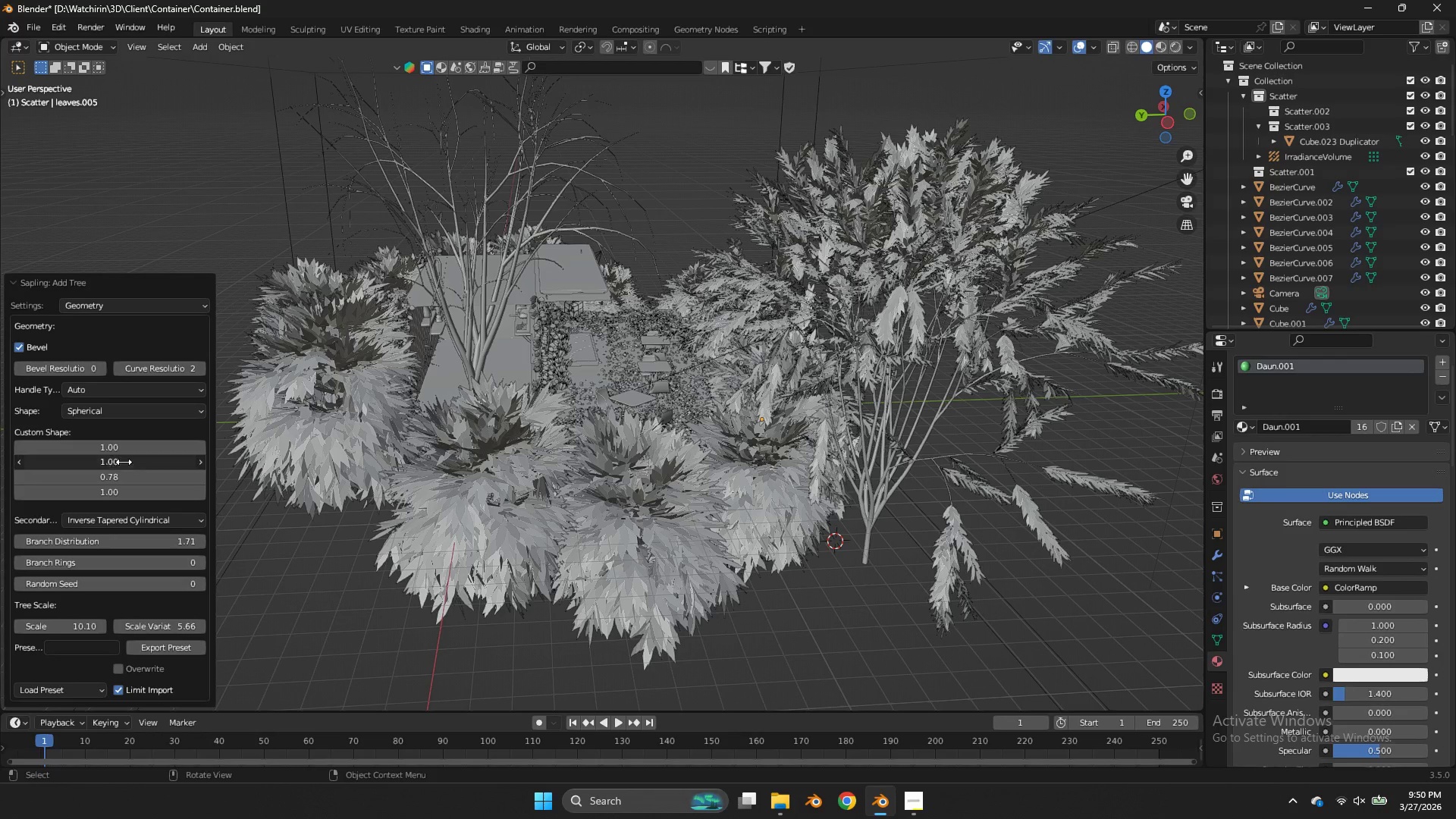 
left_click_drag(start_coordinate=[124, 462], to_coordinate=[547, 464])
 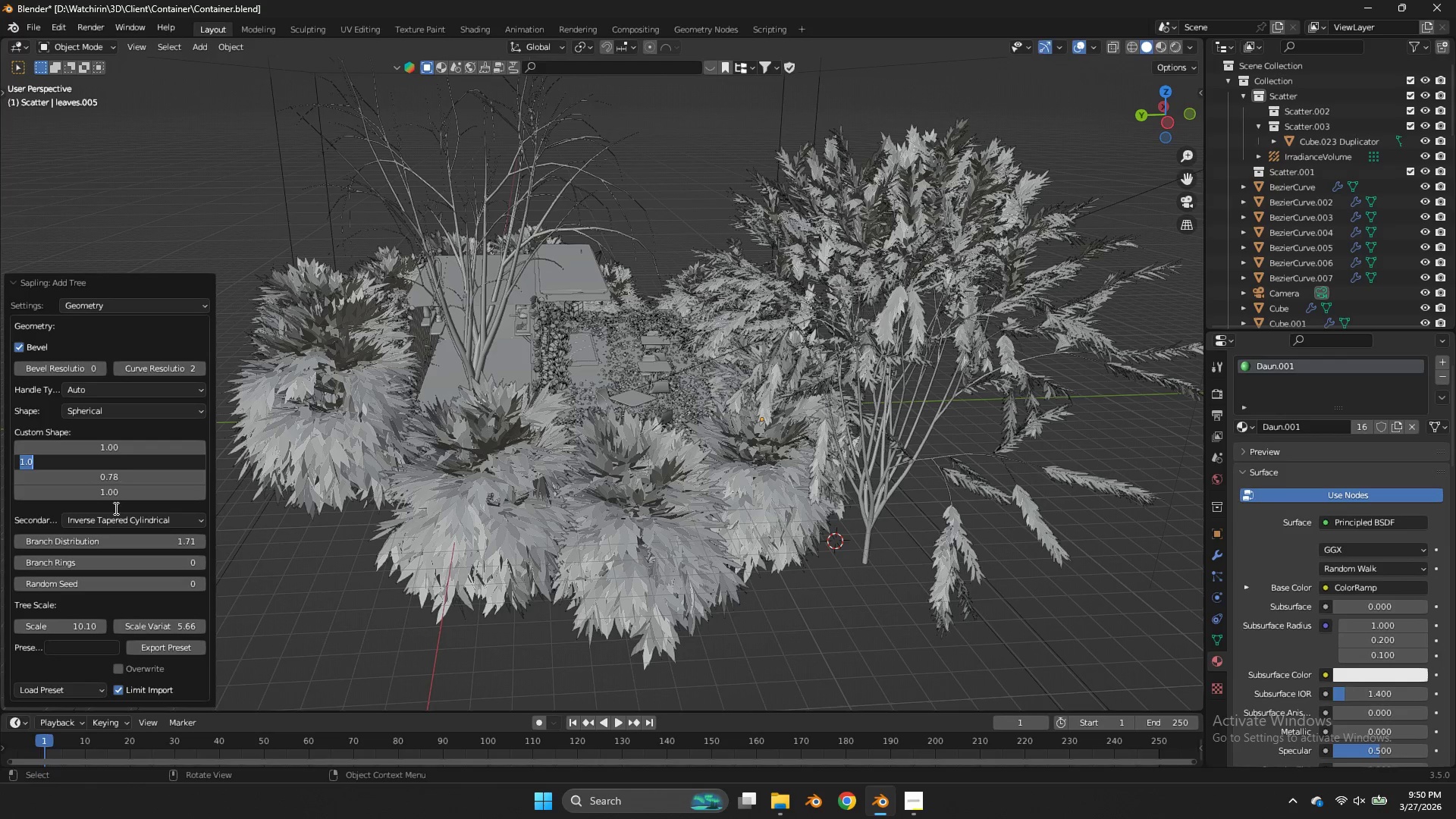 
left_click([113, 511])
 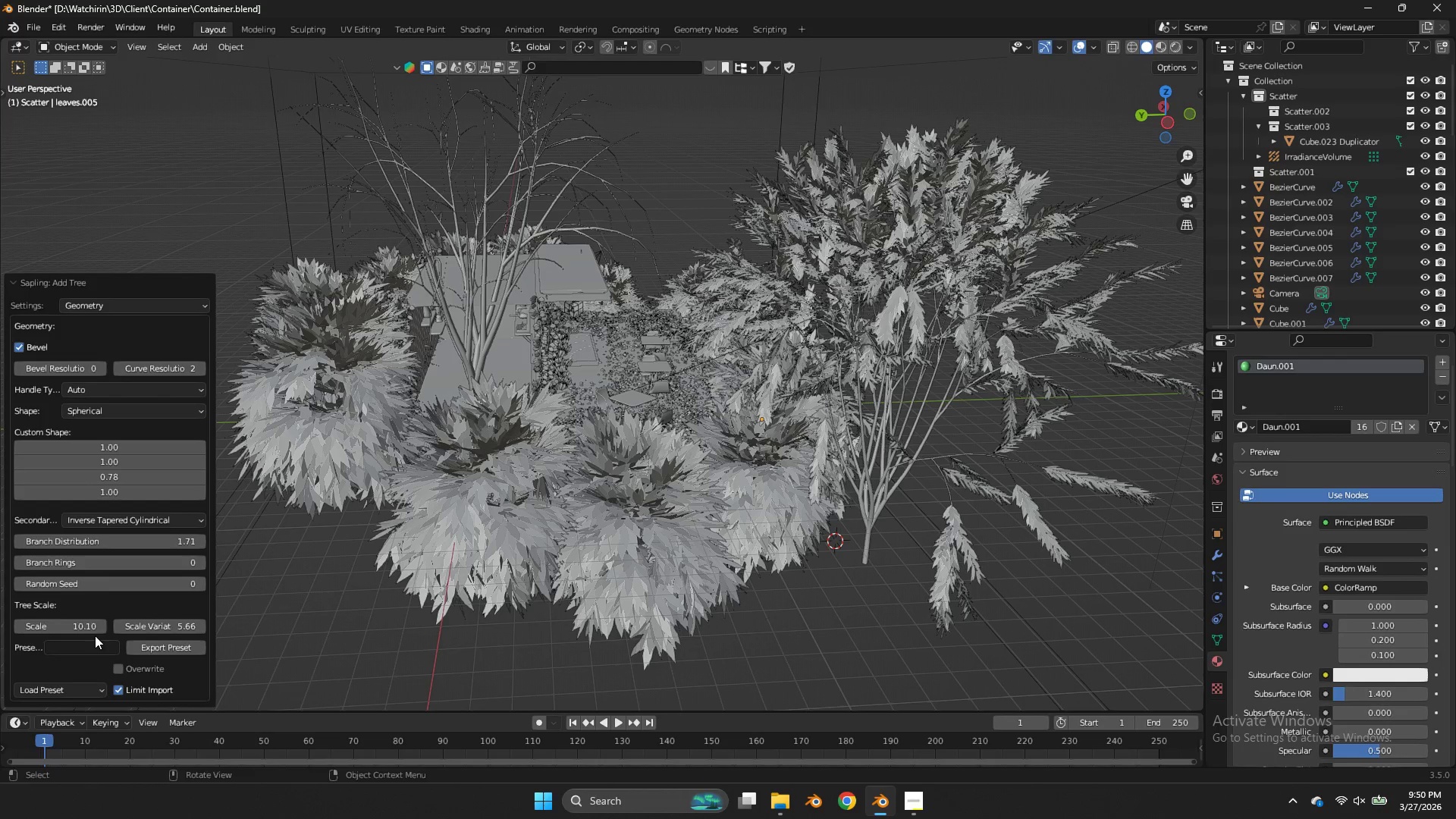 
left_click_drag(start_coordinate=[84, 626], to_coordinate=[782, 444])
 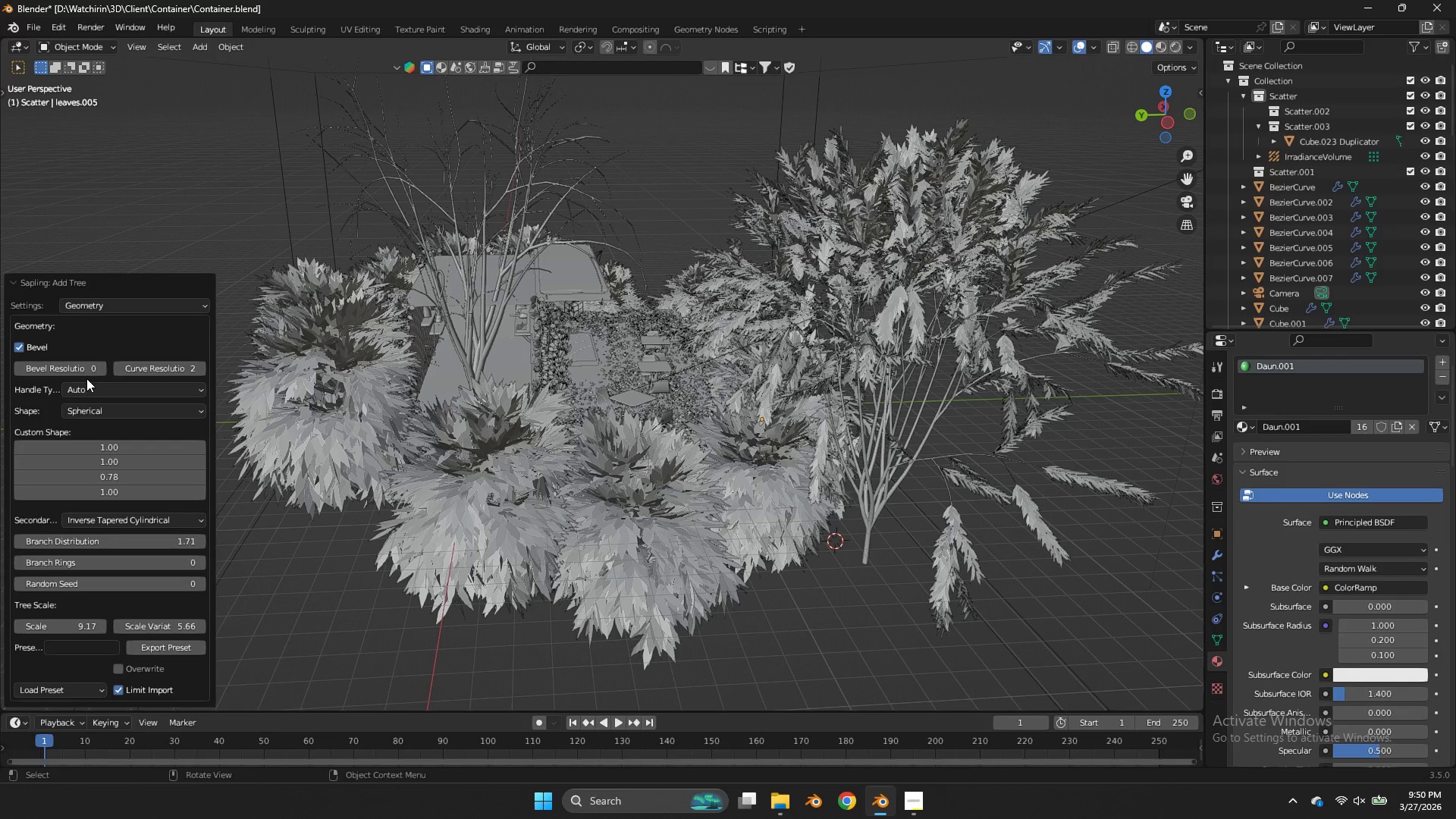 
left_click([99, 371])
 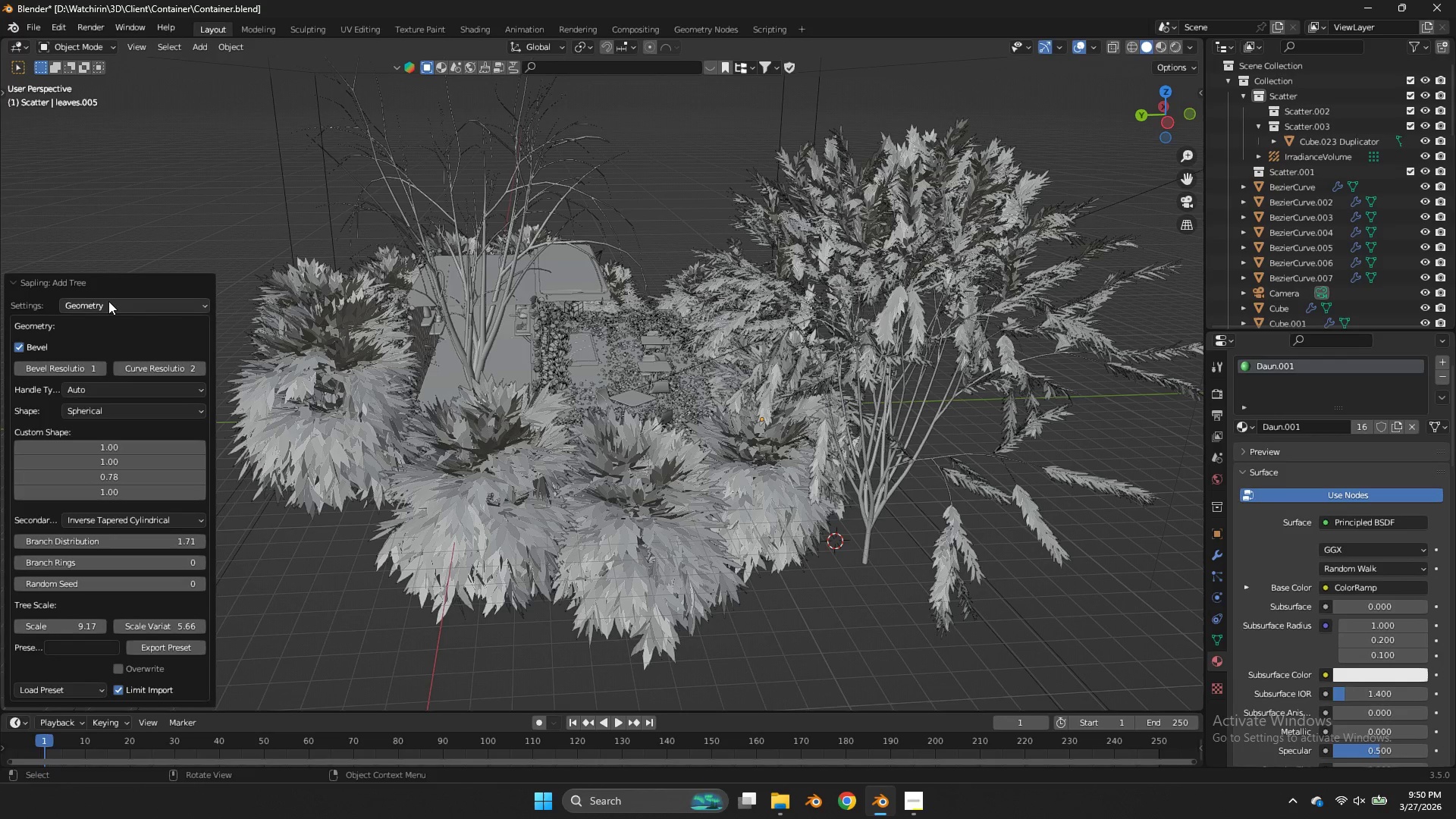 
left_click([108, 301])
 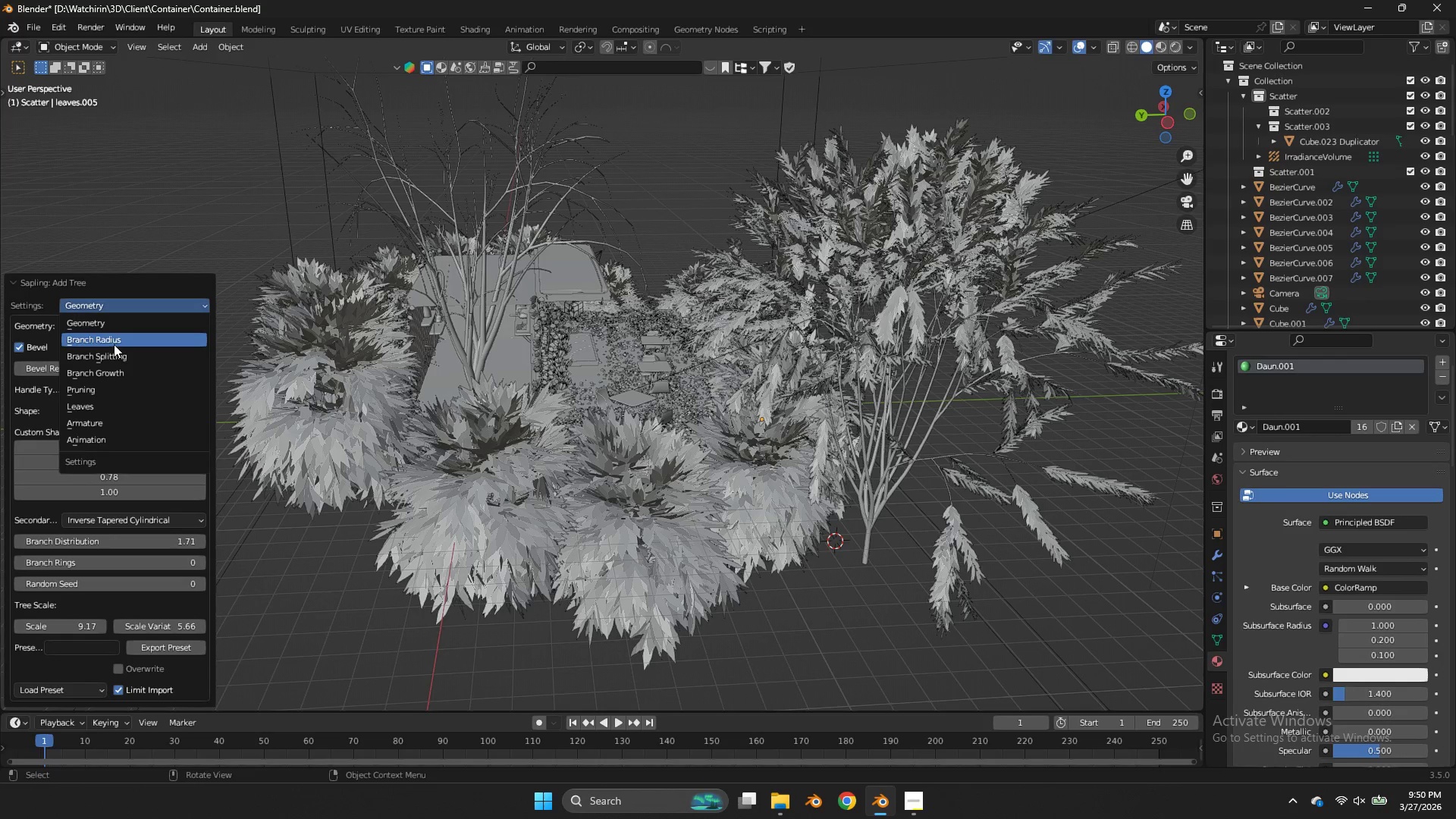 
left_click([114, 343])
 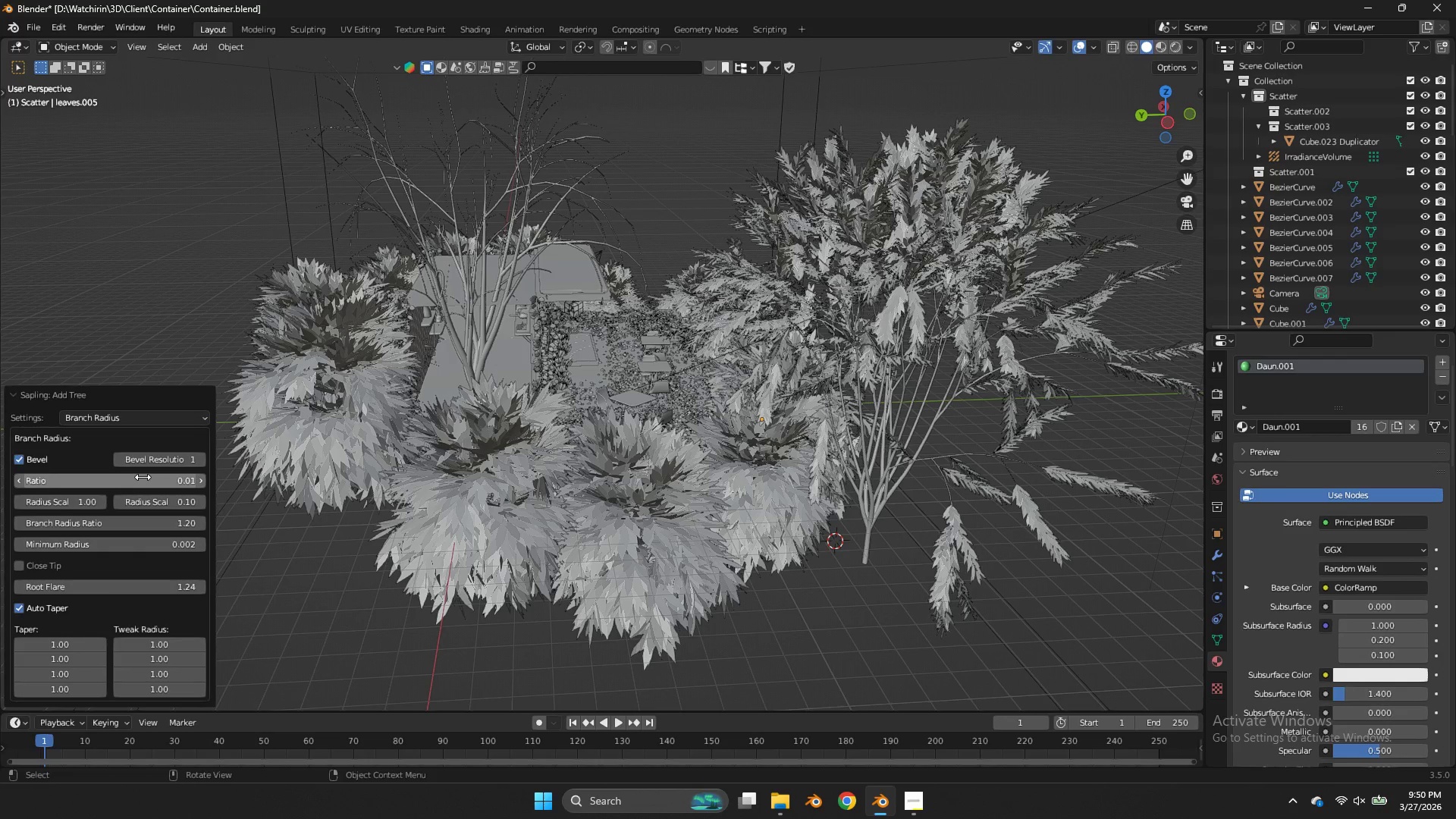 
left_click_drag(start_coordinate=[144, 478], to_coordinate=[879, 479])
 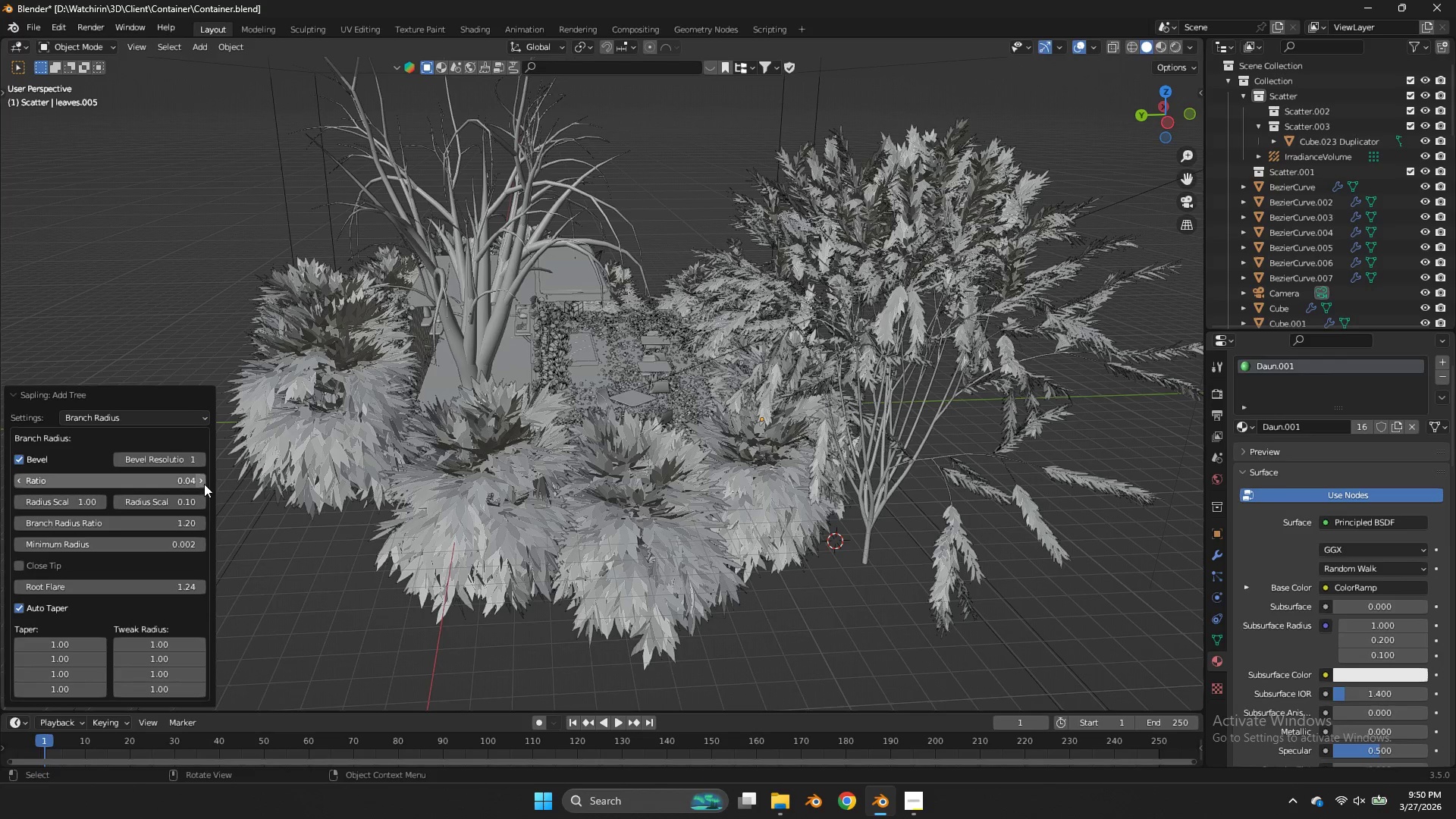 
left_click([204, 484])
 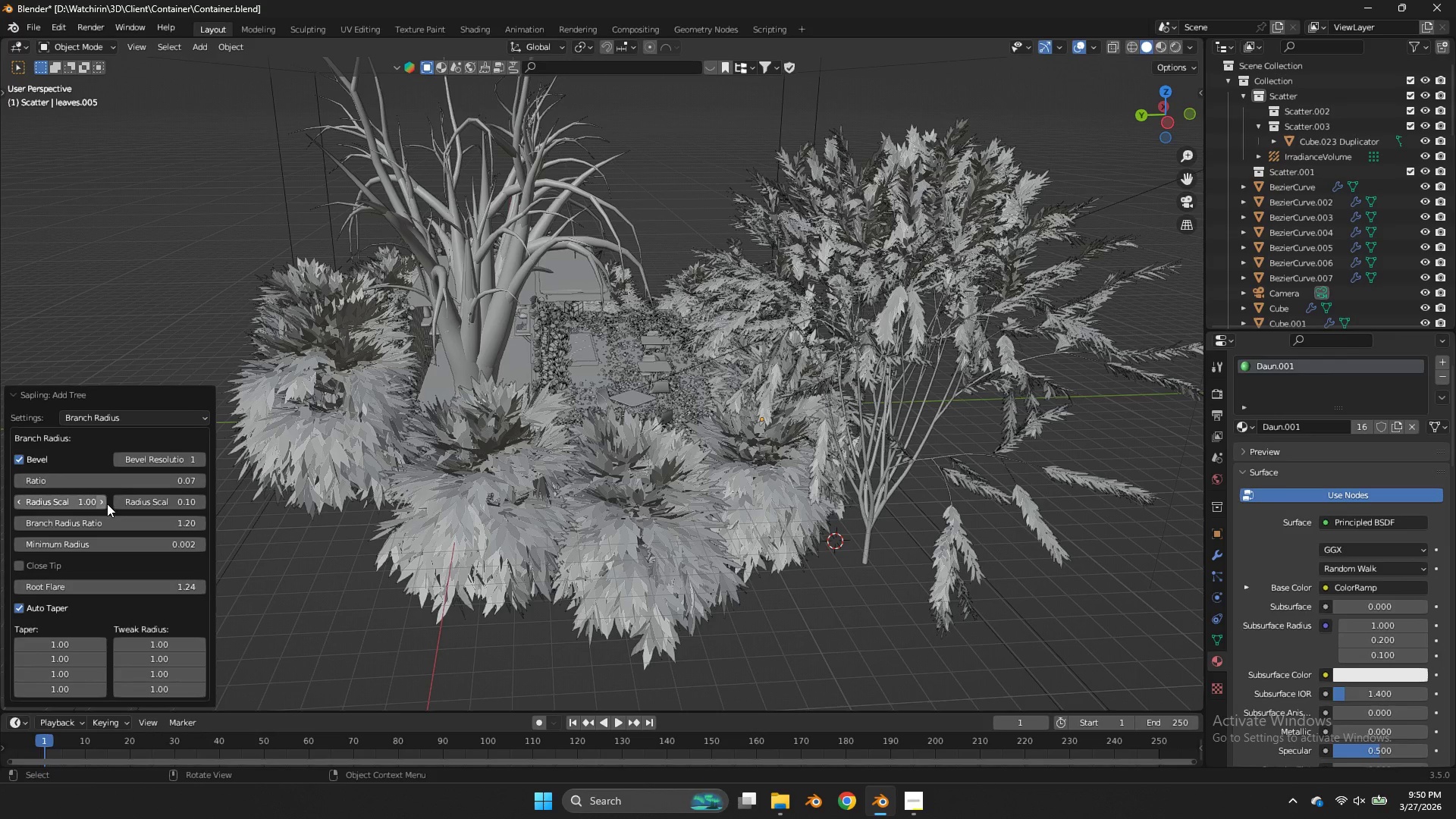 
left_click([105, 501])
 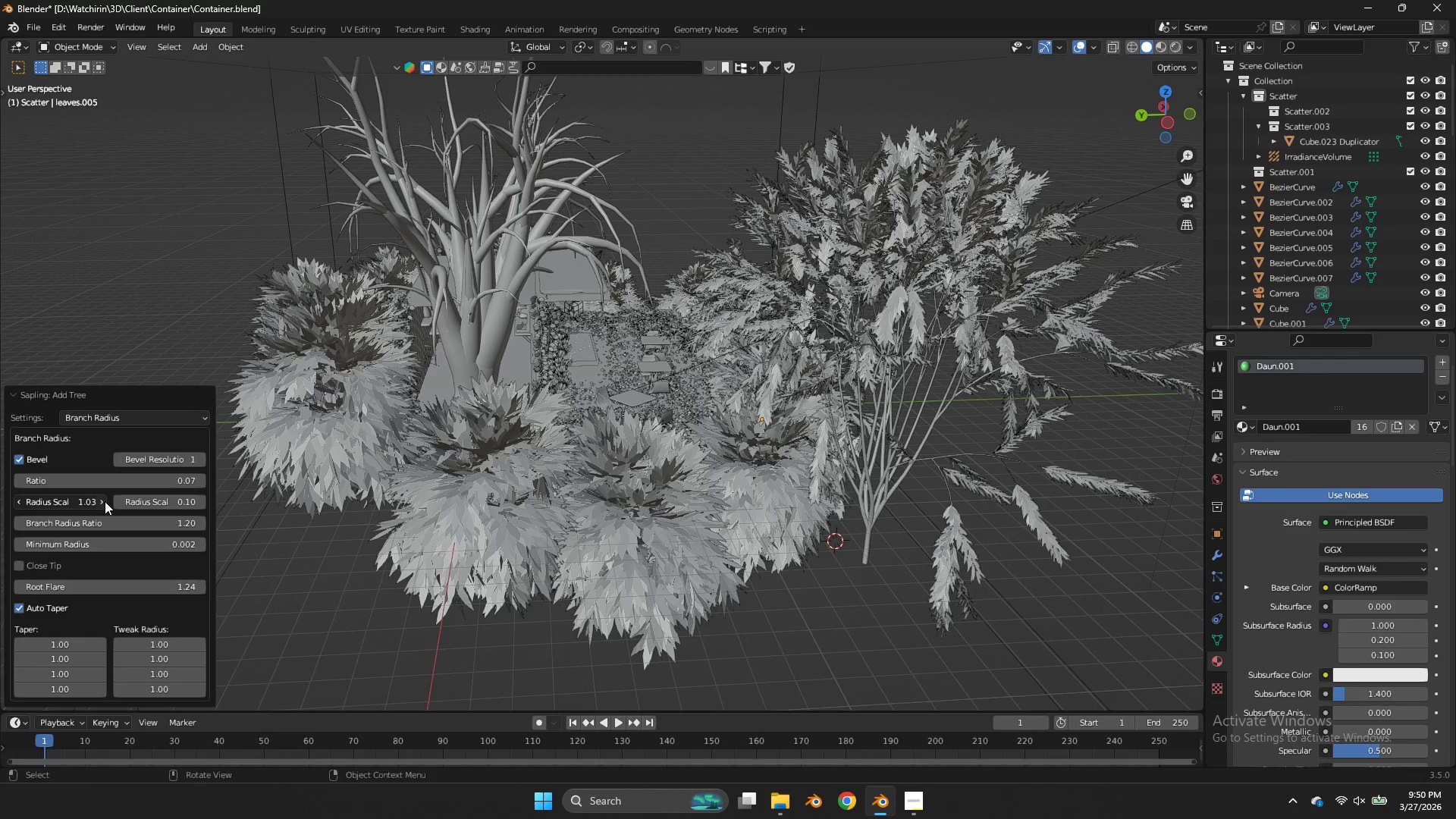 
double_click([105, 501])
 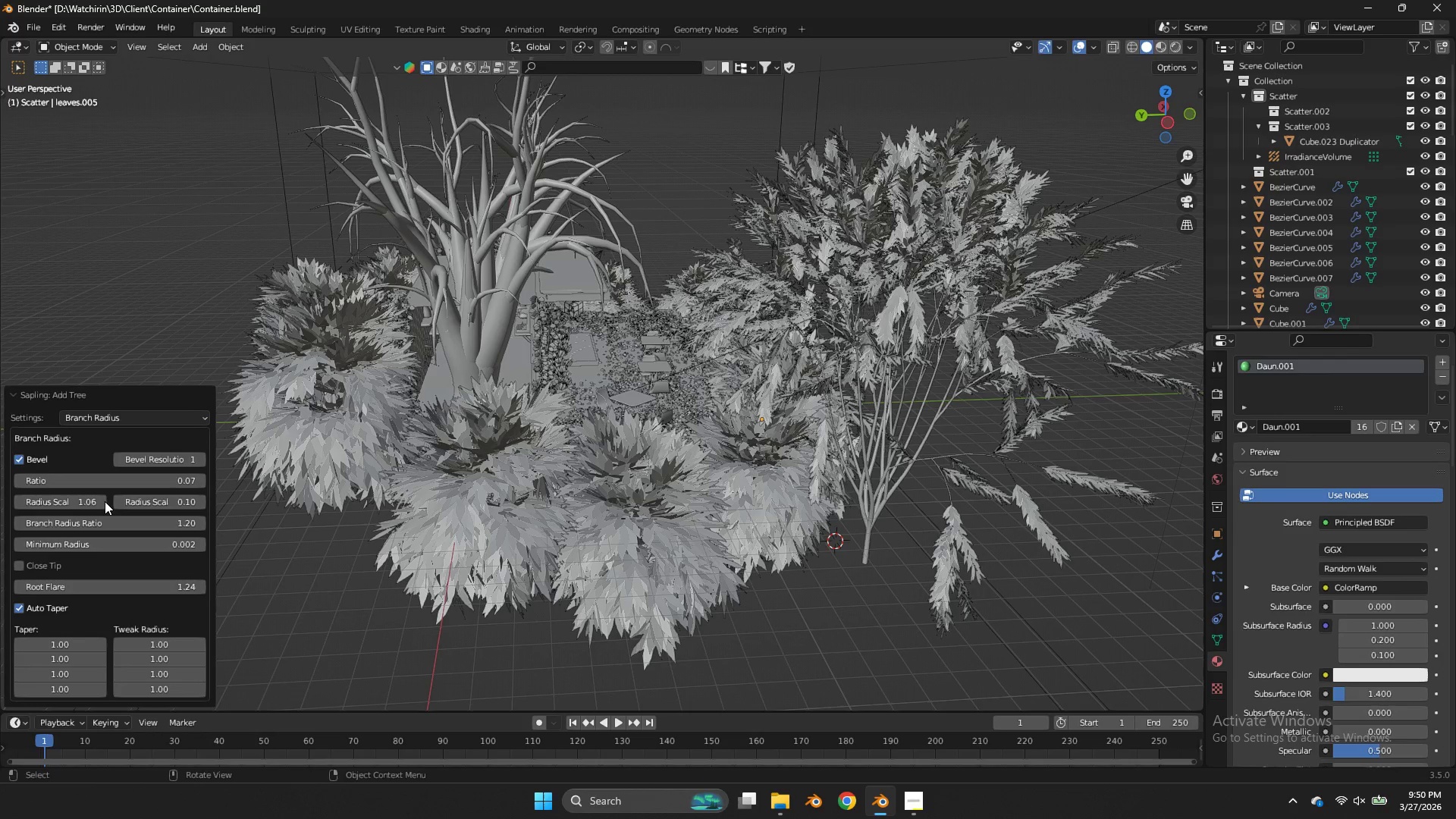 
triple_click([105, 501])
 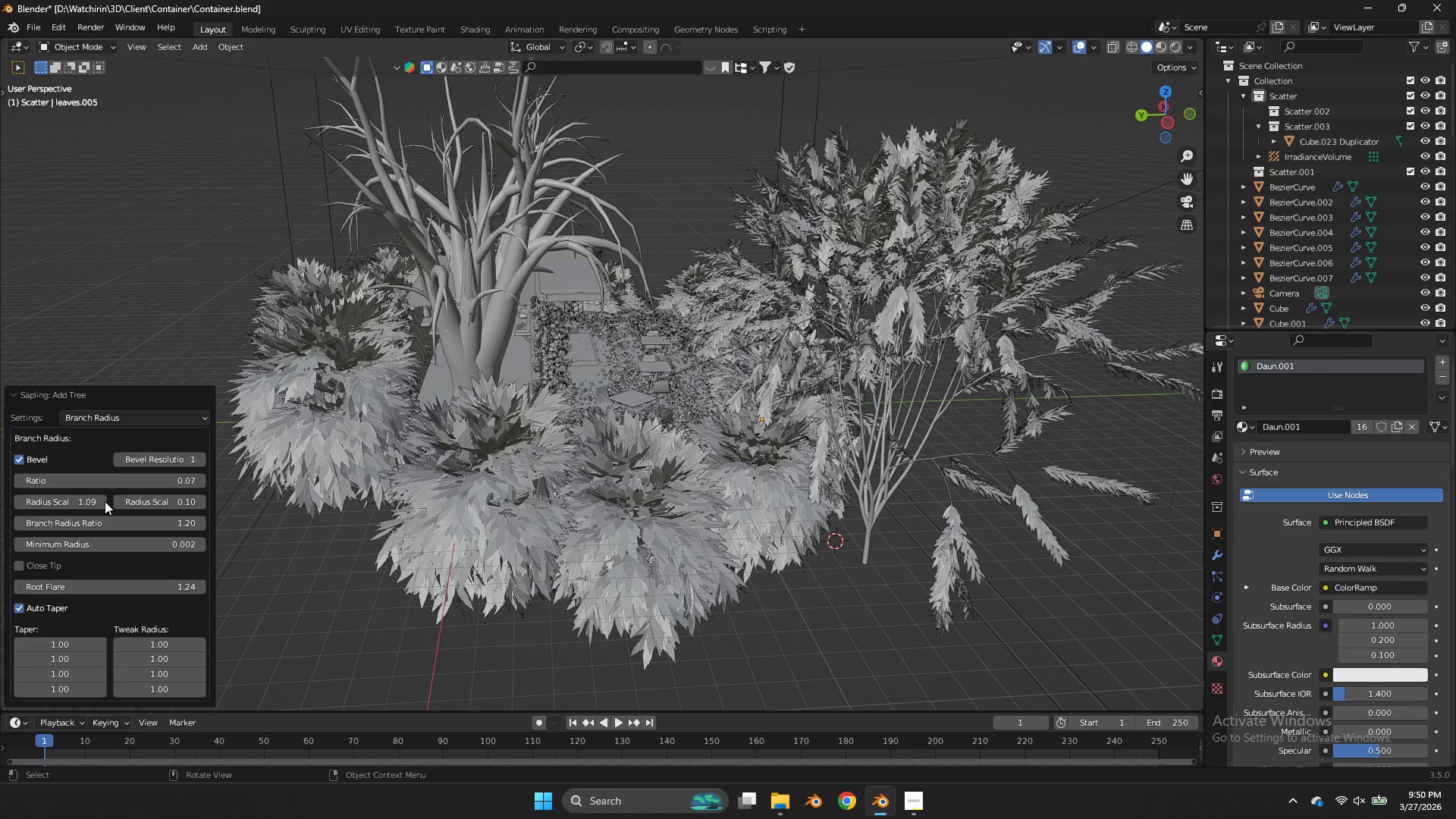 
triple_click([105, 501])
 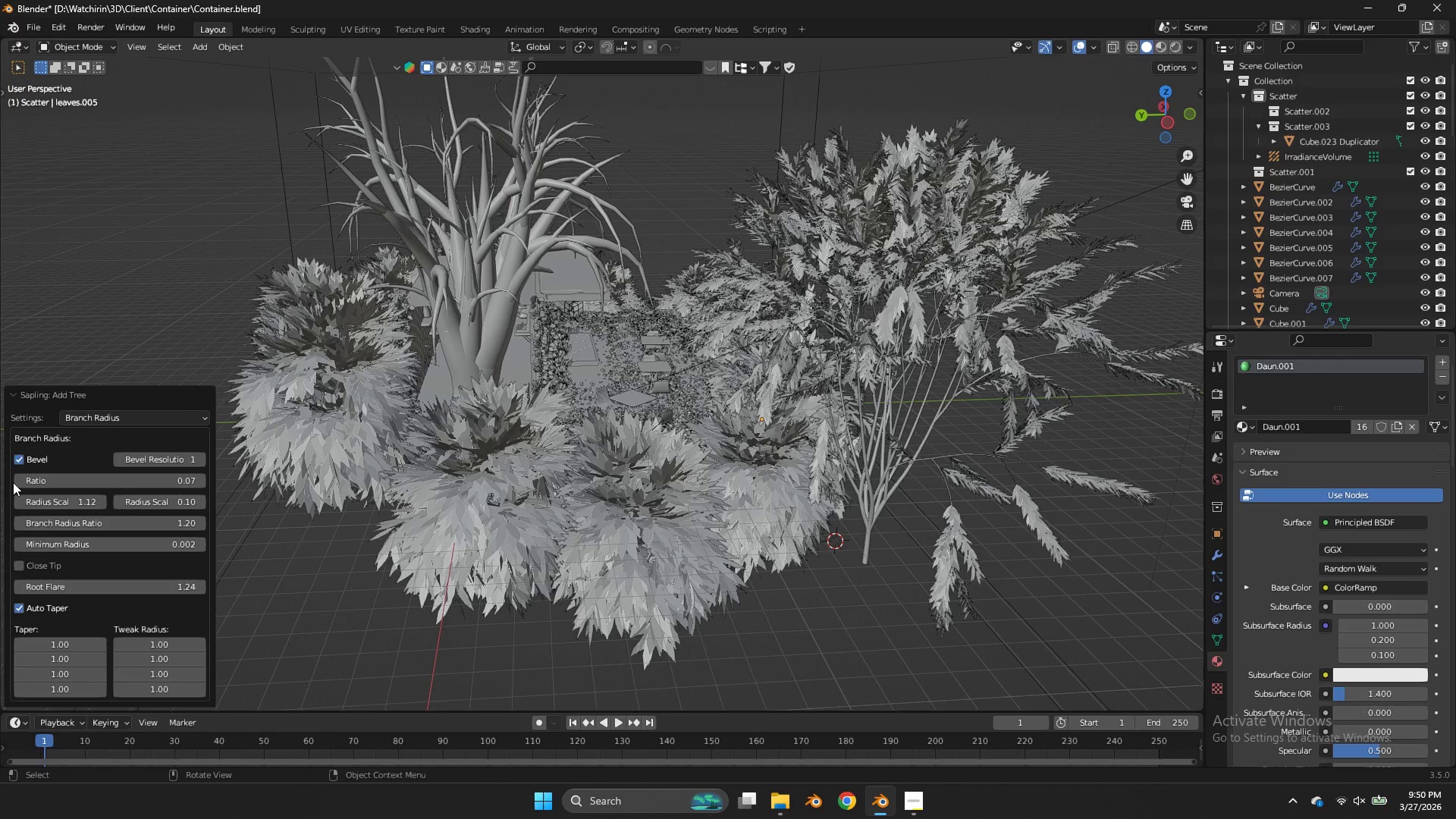 
double_click([17, 482])
 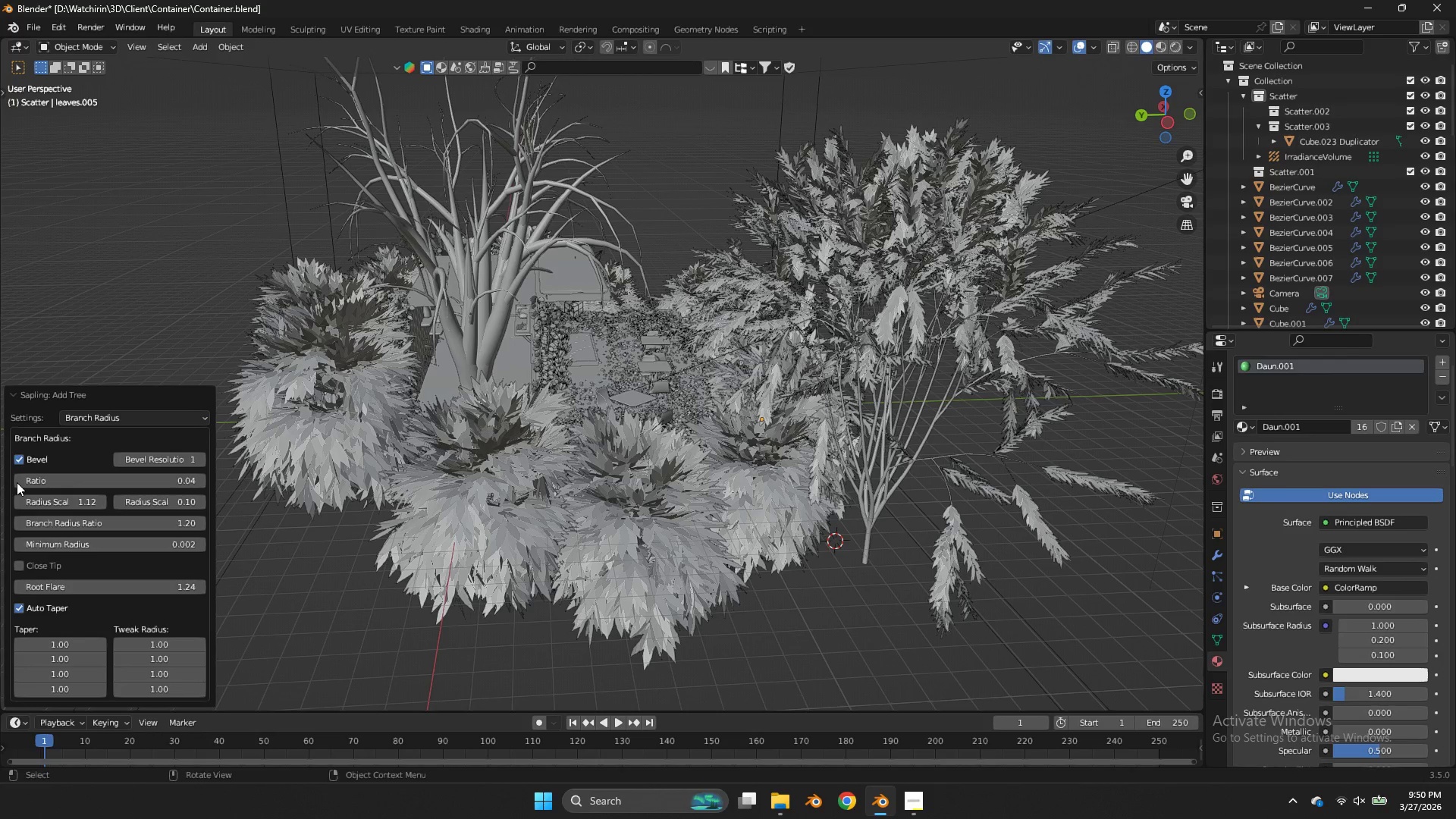 
triple_click([17, 482])
 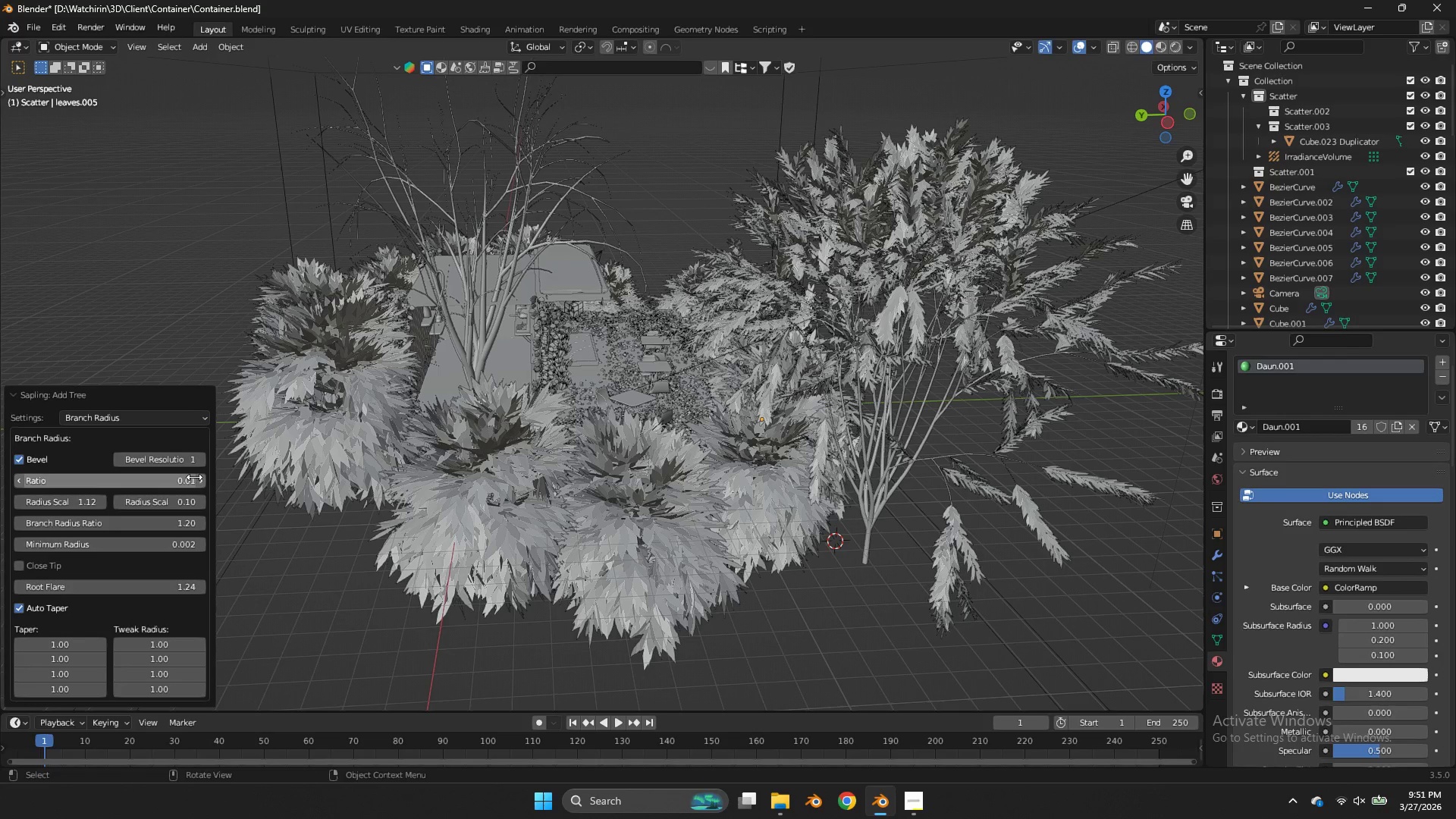 
left_click([199, 481])
 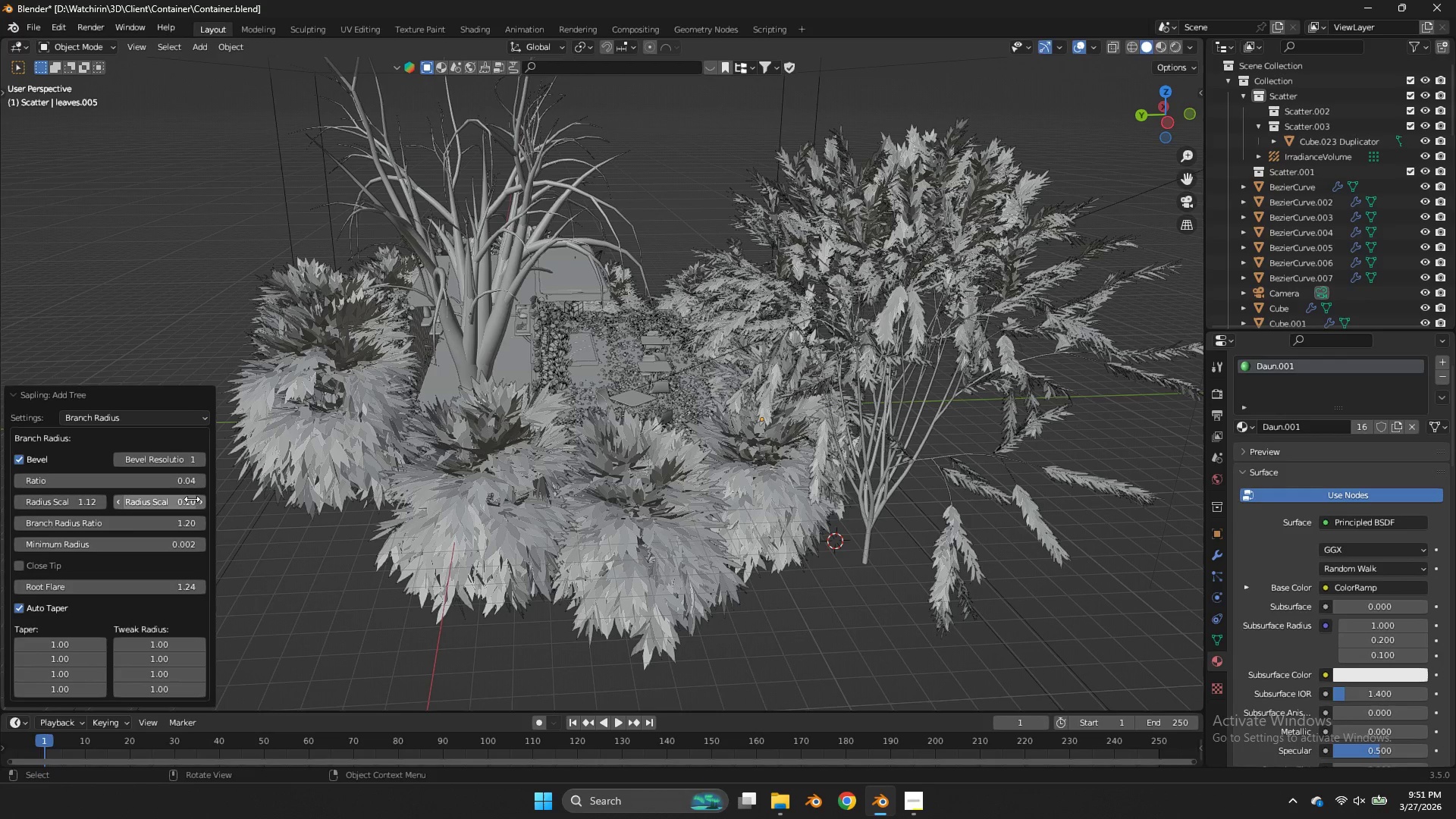 
left_click([196, 500])
 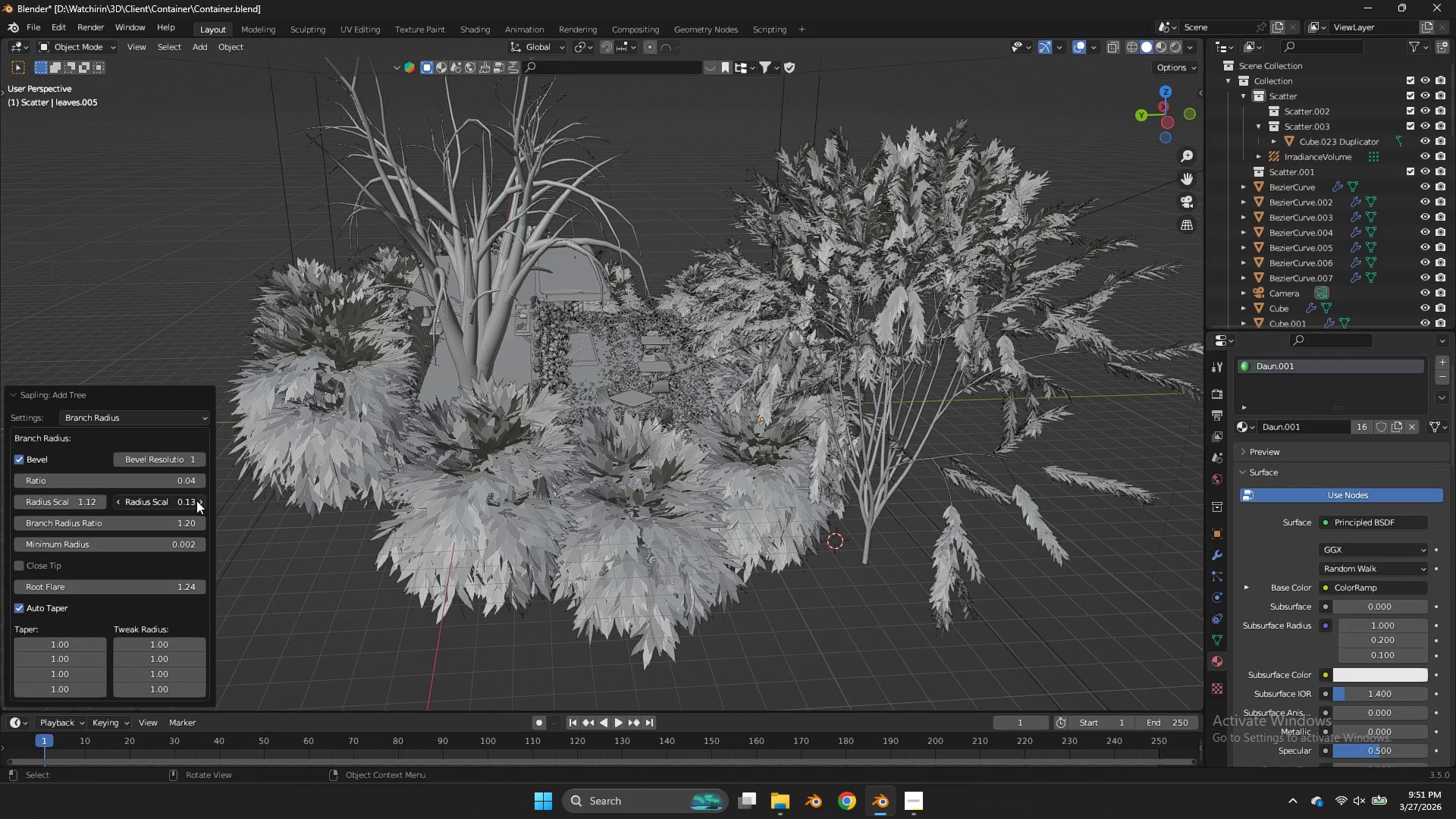 
double_click([196, 500])
 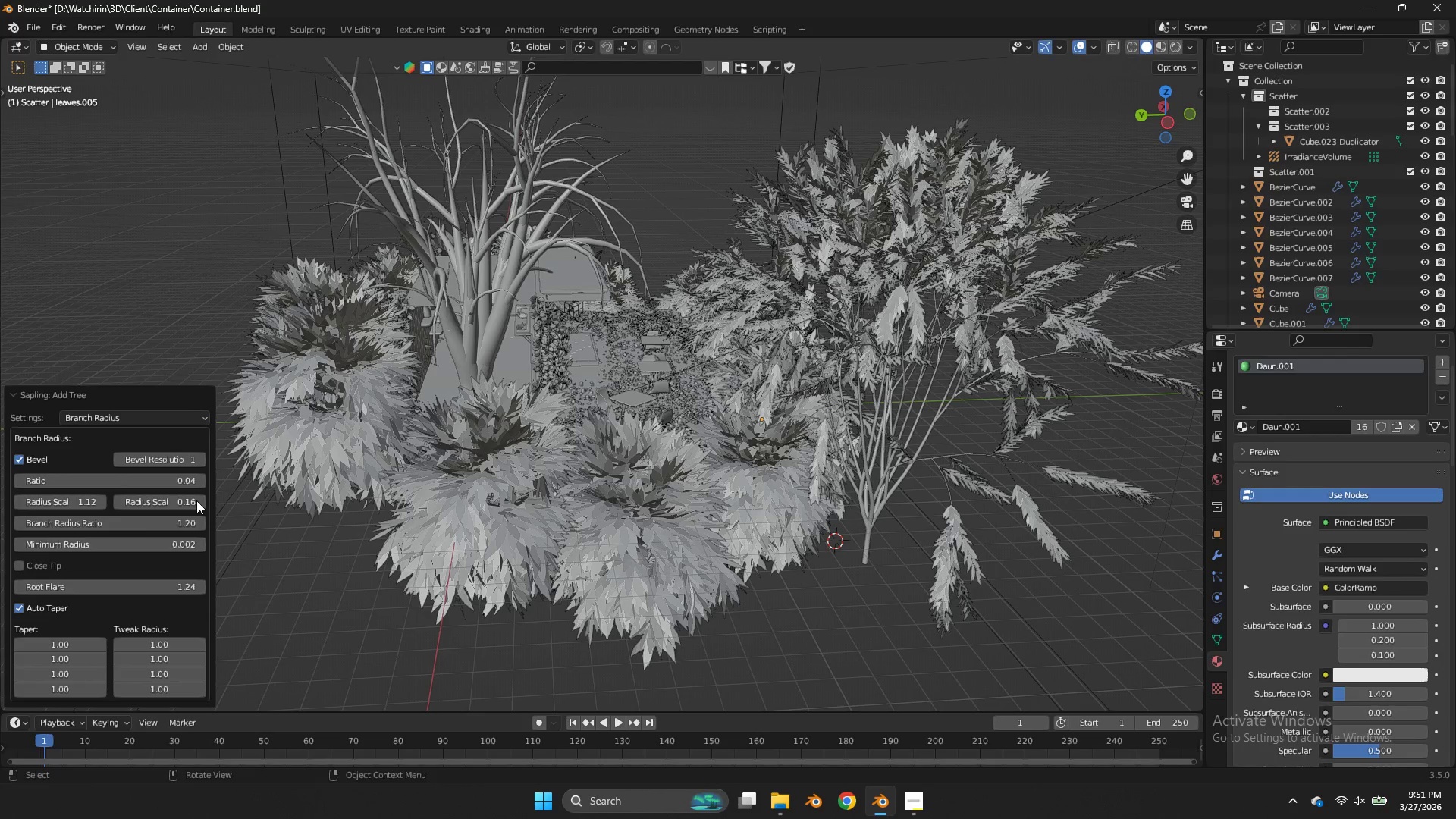 
triple_click([196, 500])
 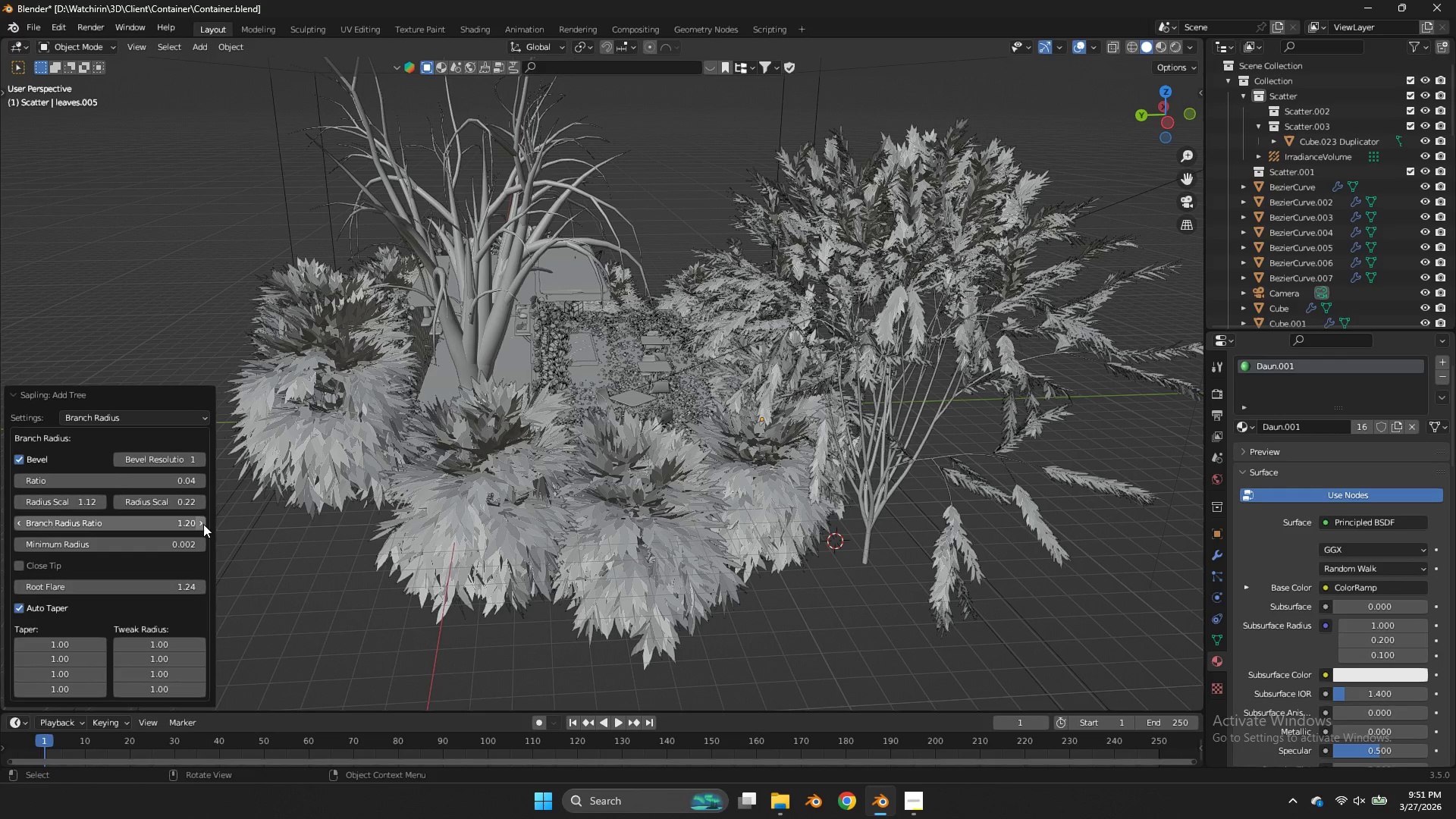 
double_click([204, 524])
 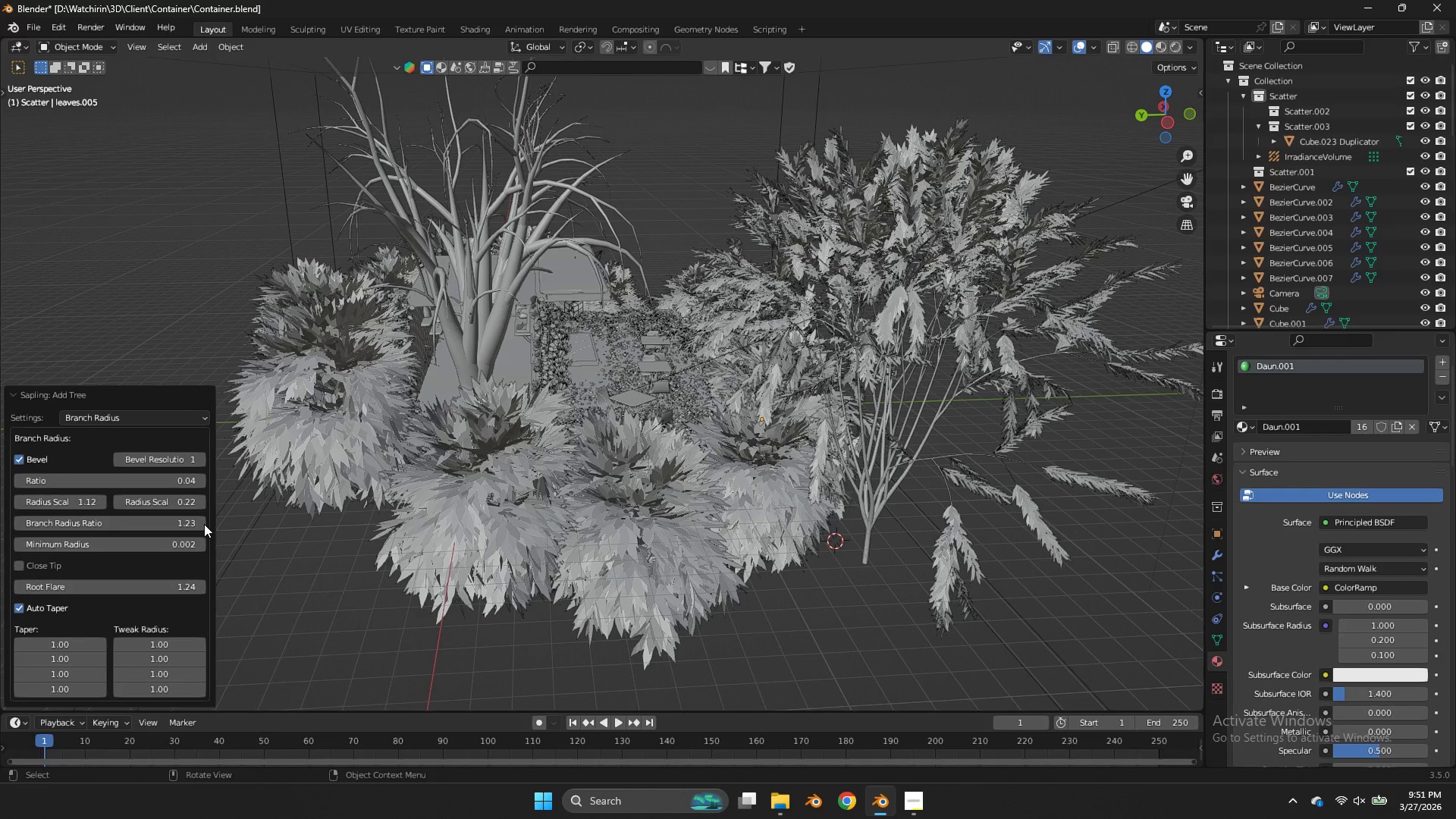 
triple_click([204, 524])
 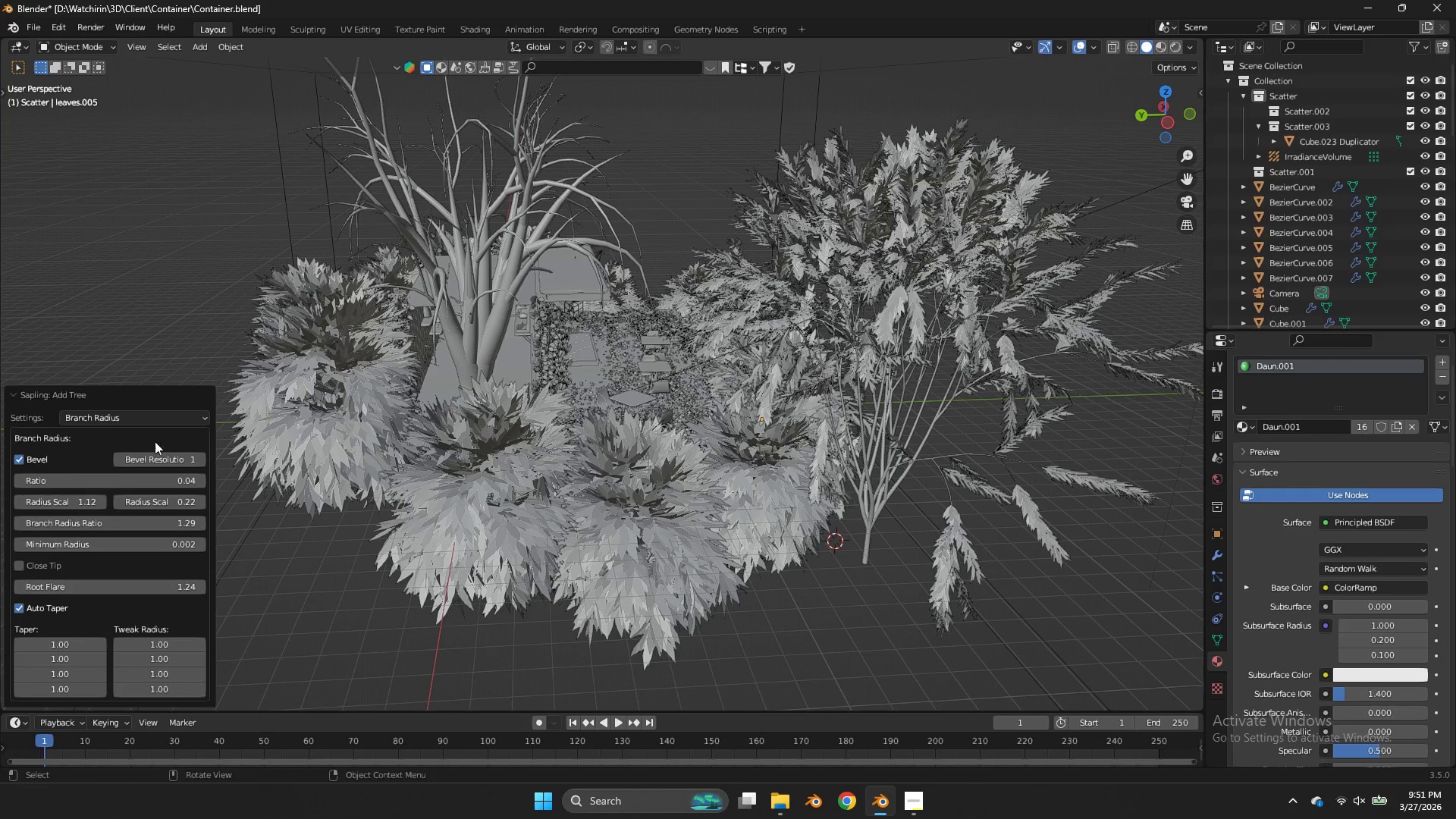 
left_click([148, 422])
 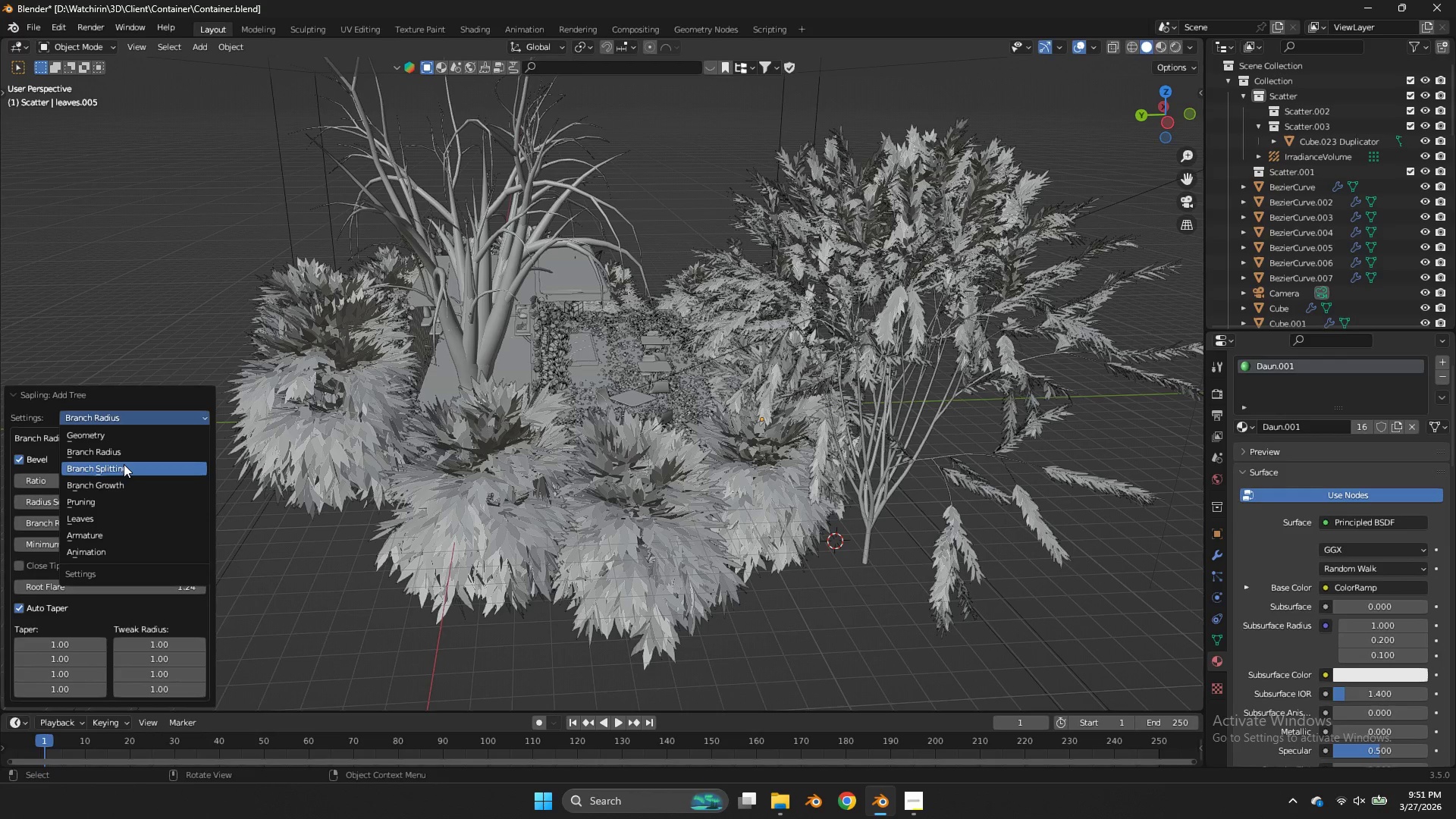 
left_click([127, 488])
 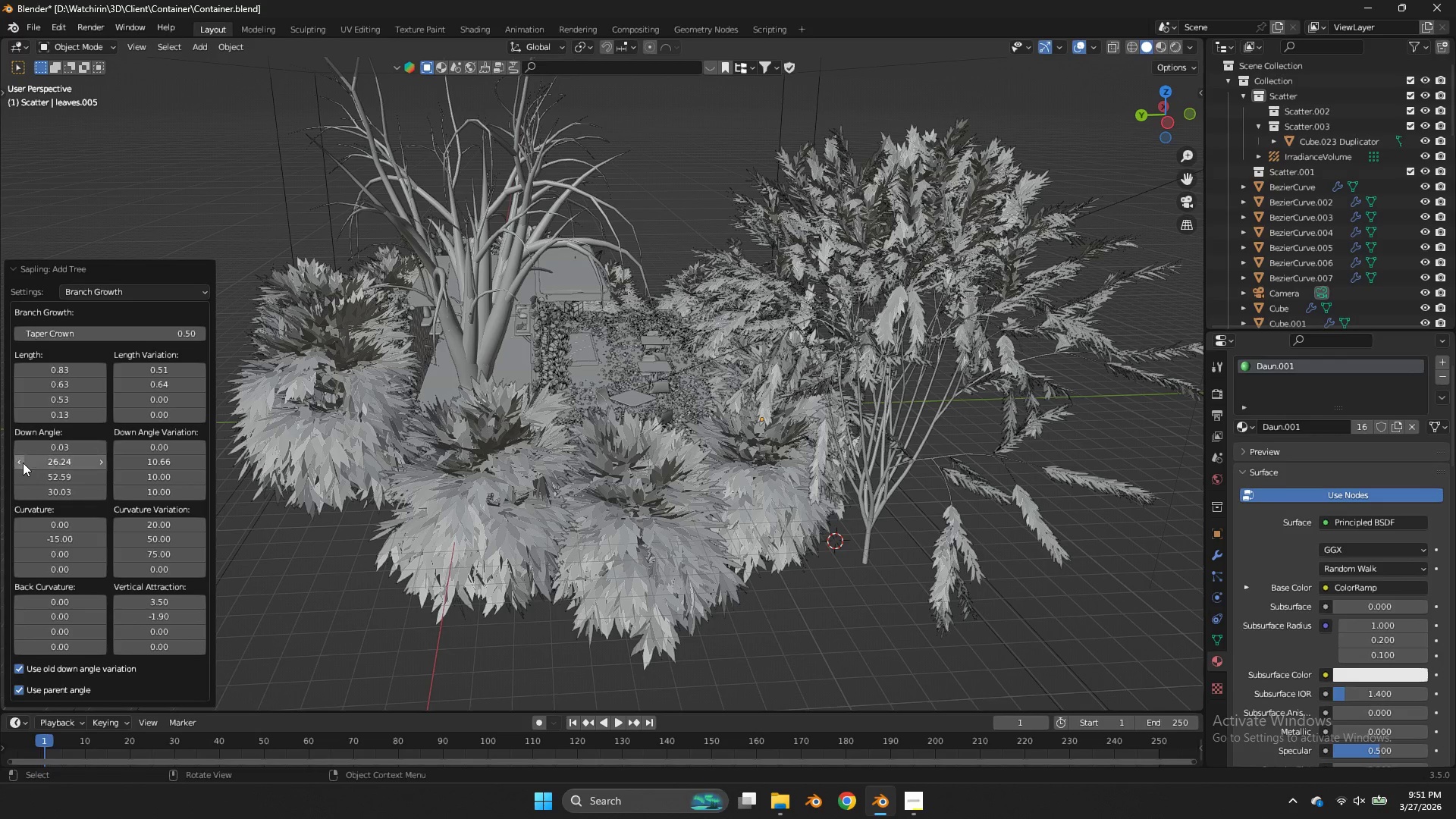 
double_click([23, 463])
 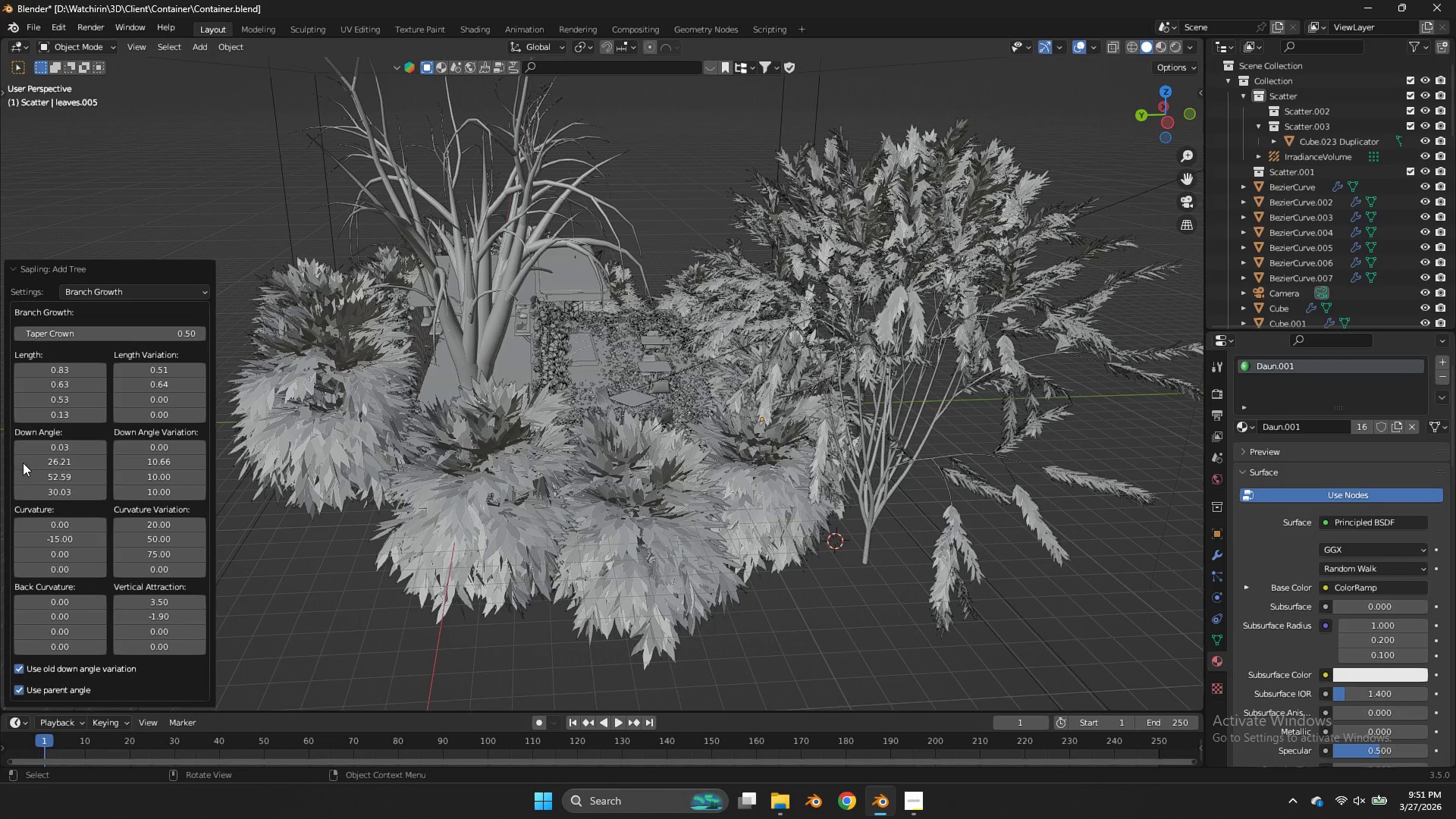 
triple_click([23, 463])
 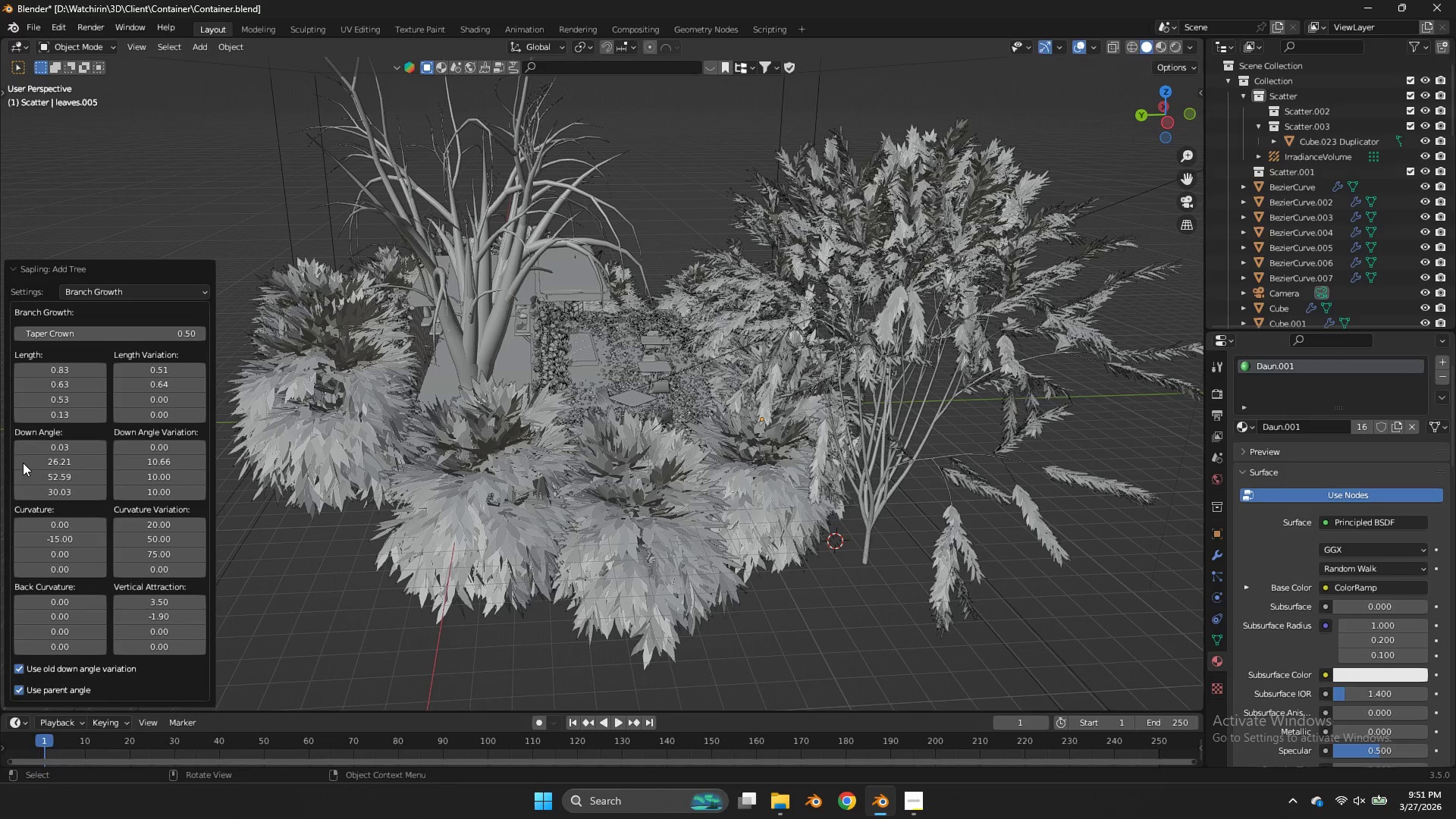 
triple_click([23, 463])
 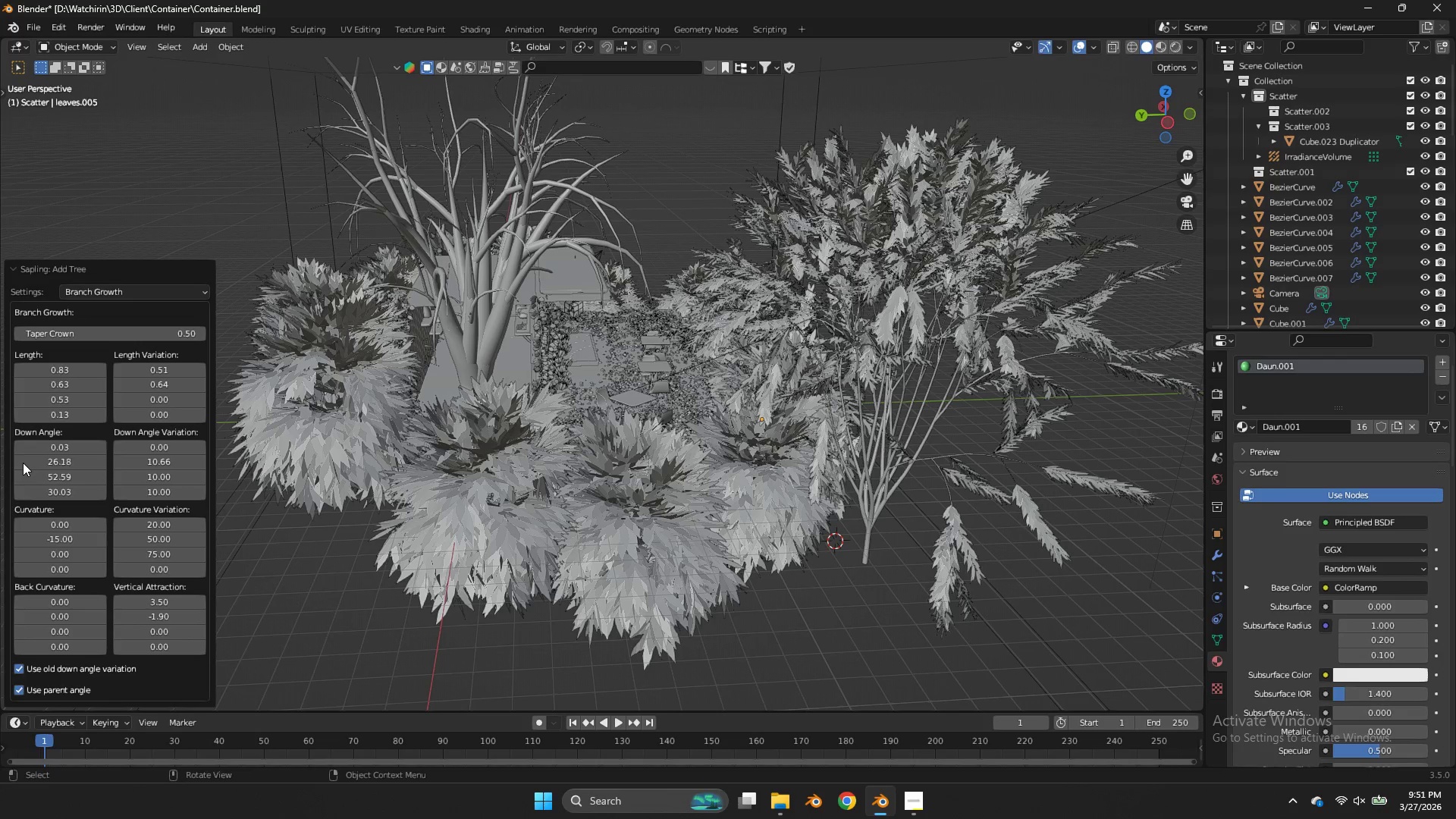 
triple_click([23, 463])
 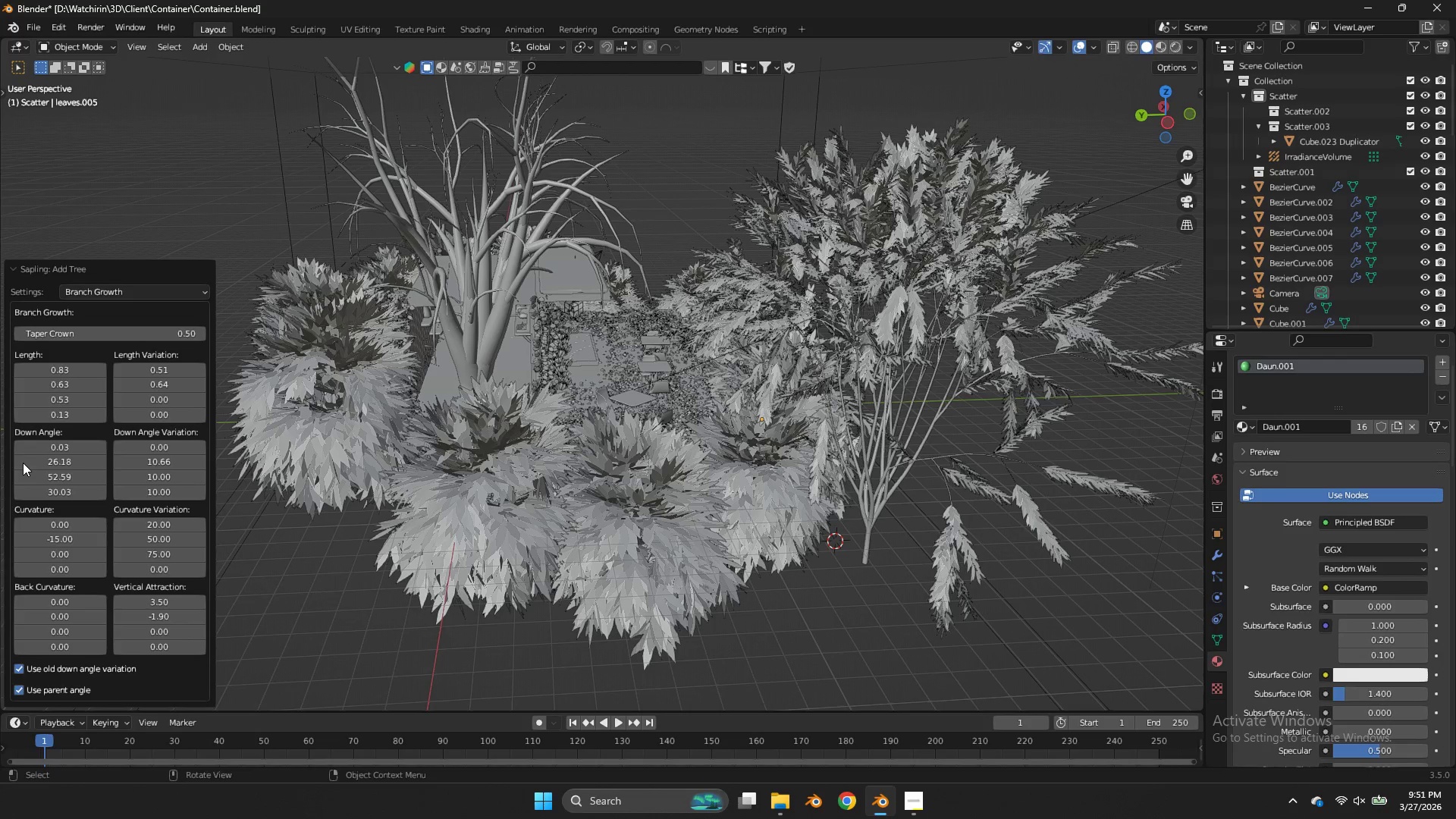 
triple_click([23, 463])
 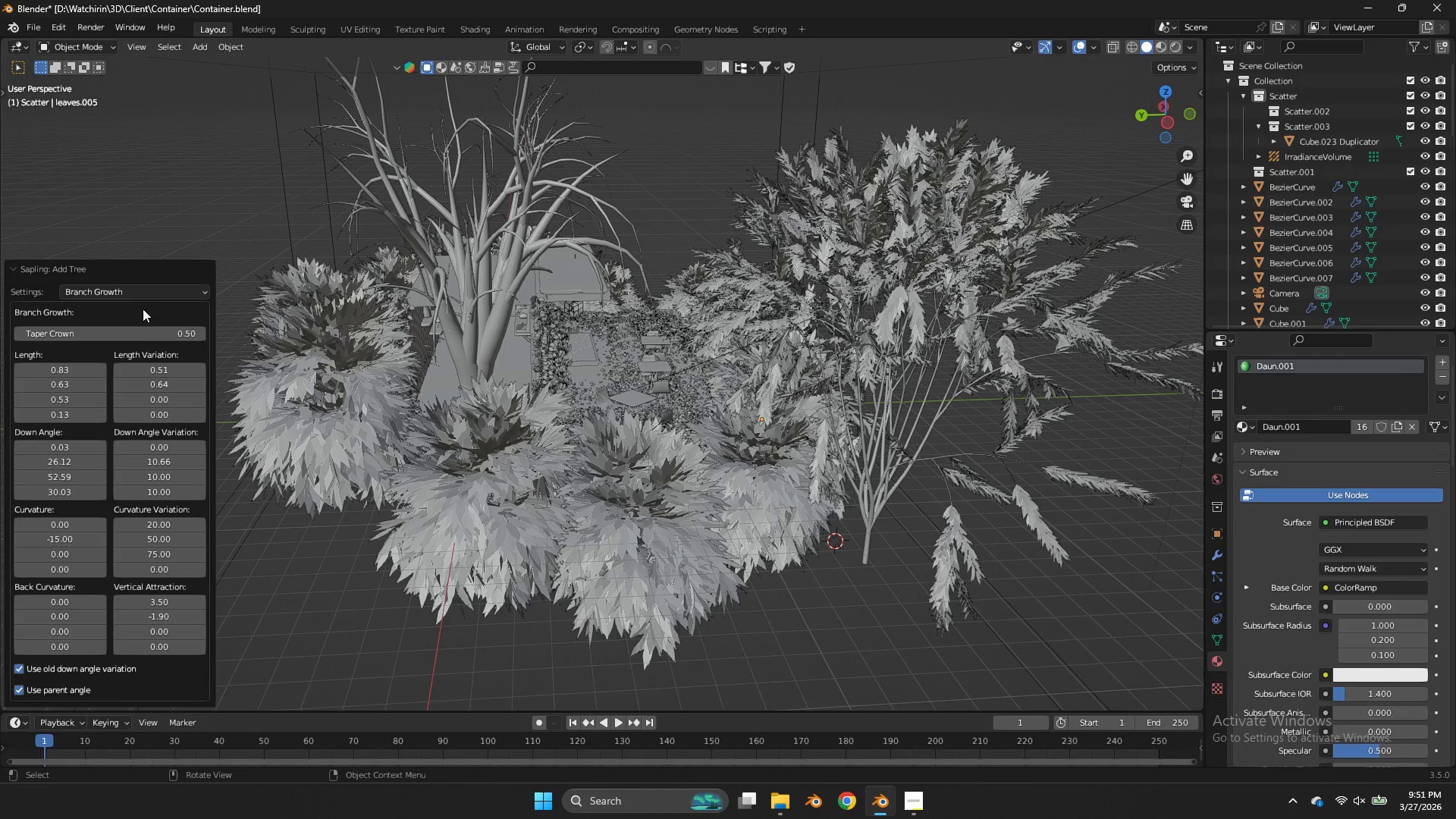 
left_click([134, 290])
 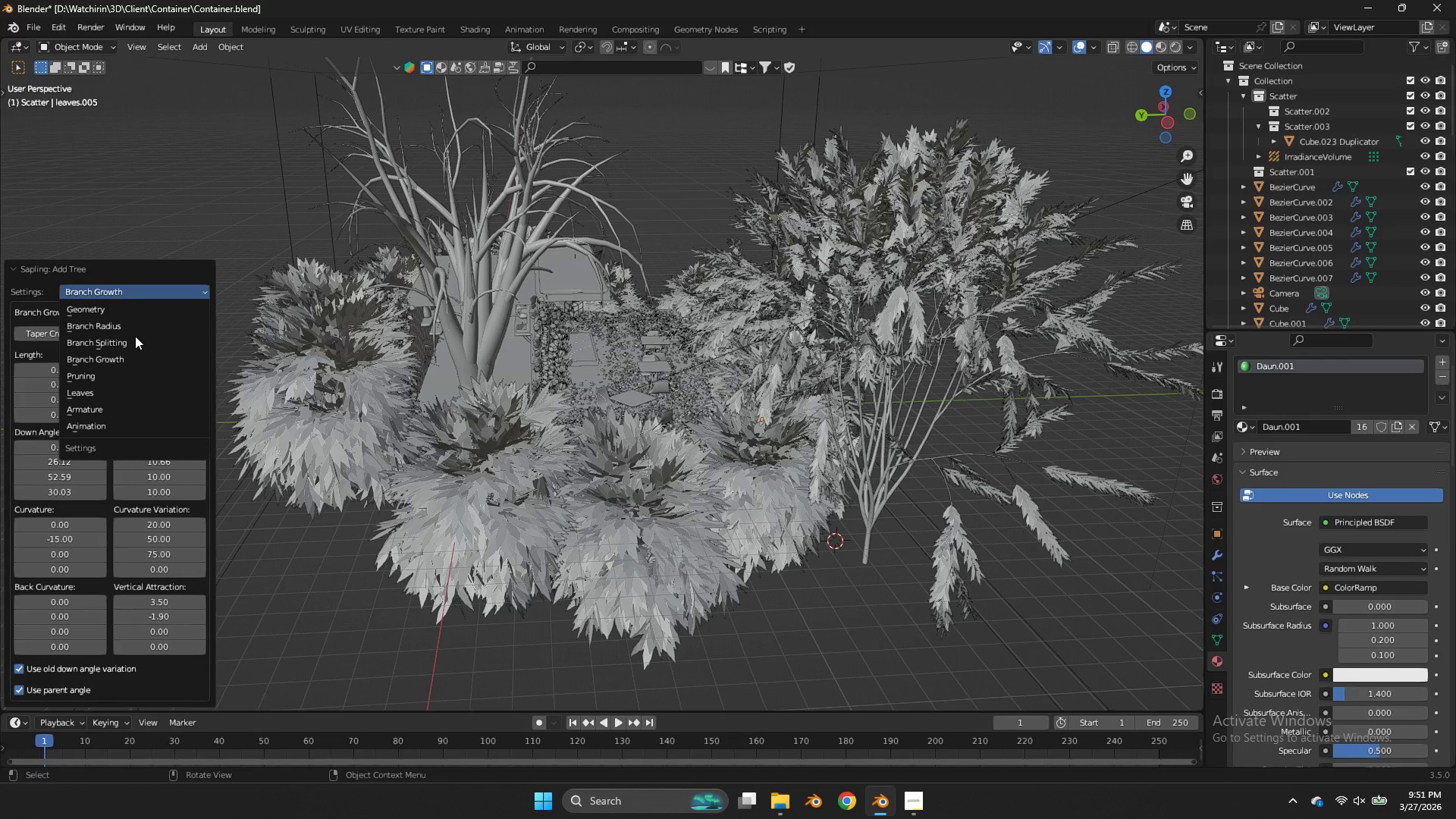 
left_click([130, 339])
 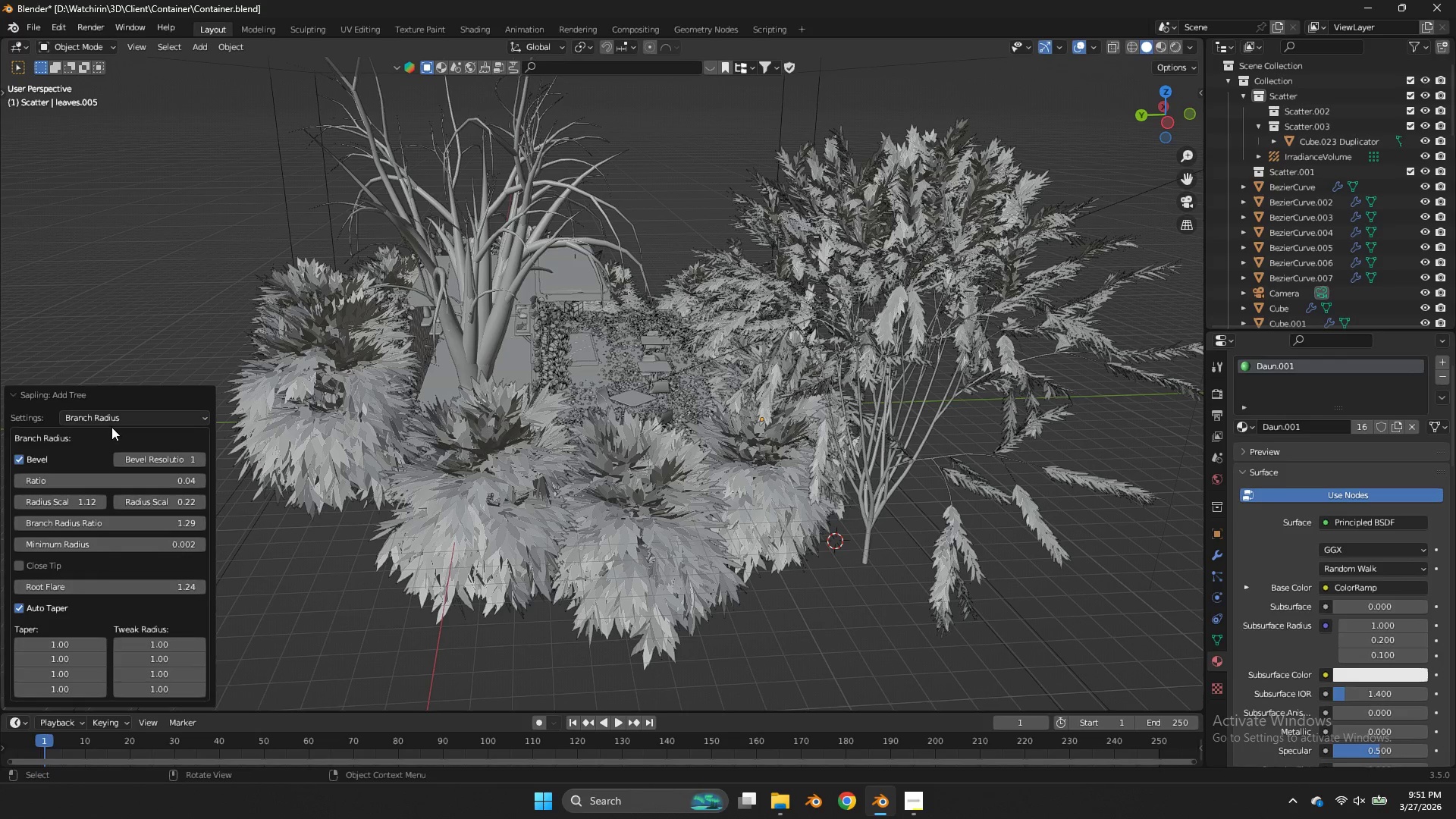 
left_click([111, 419])
 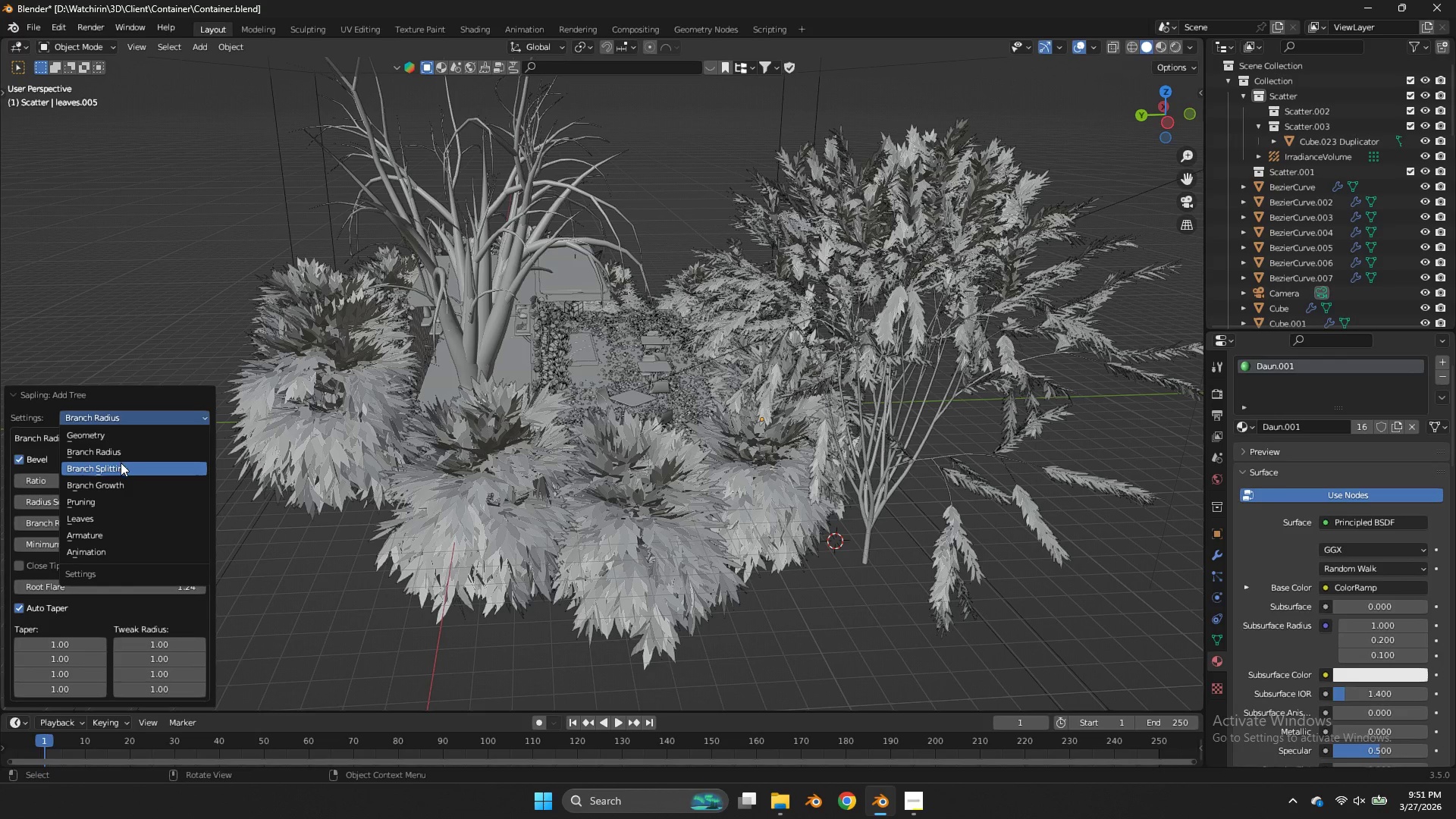 
left_click([121, 463])
 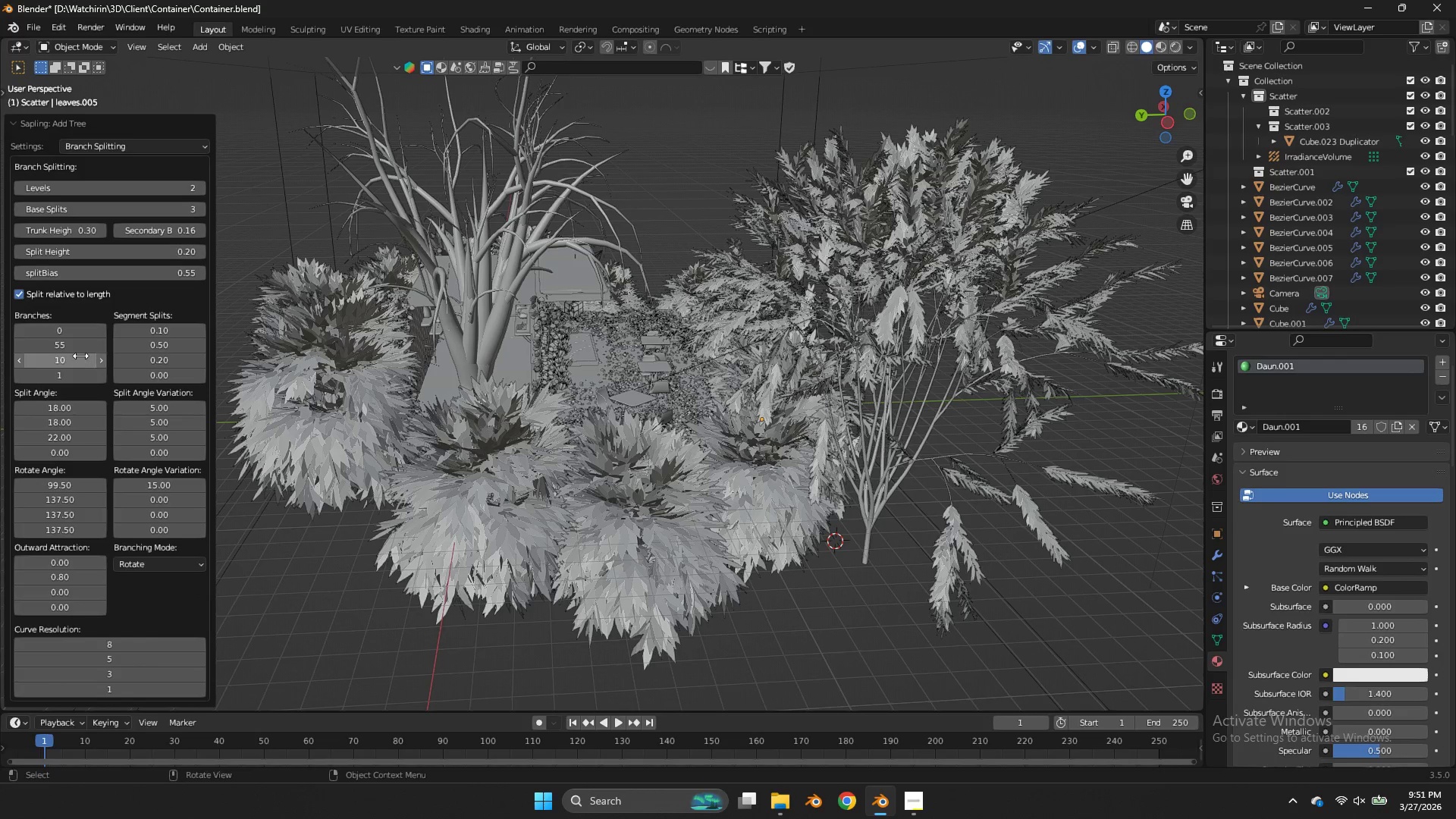 
left_click_drag(start_coordinate=[75, 347], to_coordinate=[780, 343])
 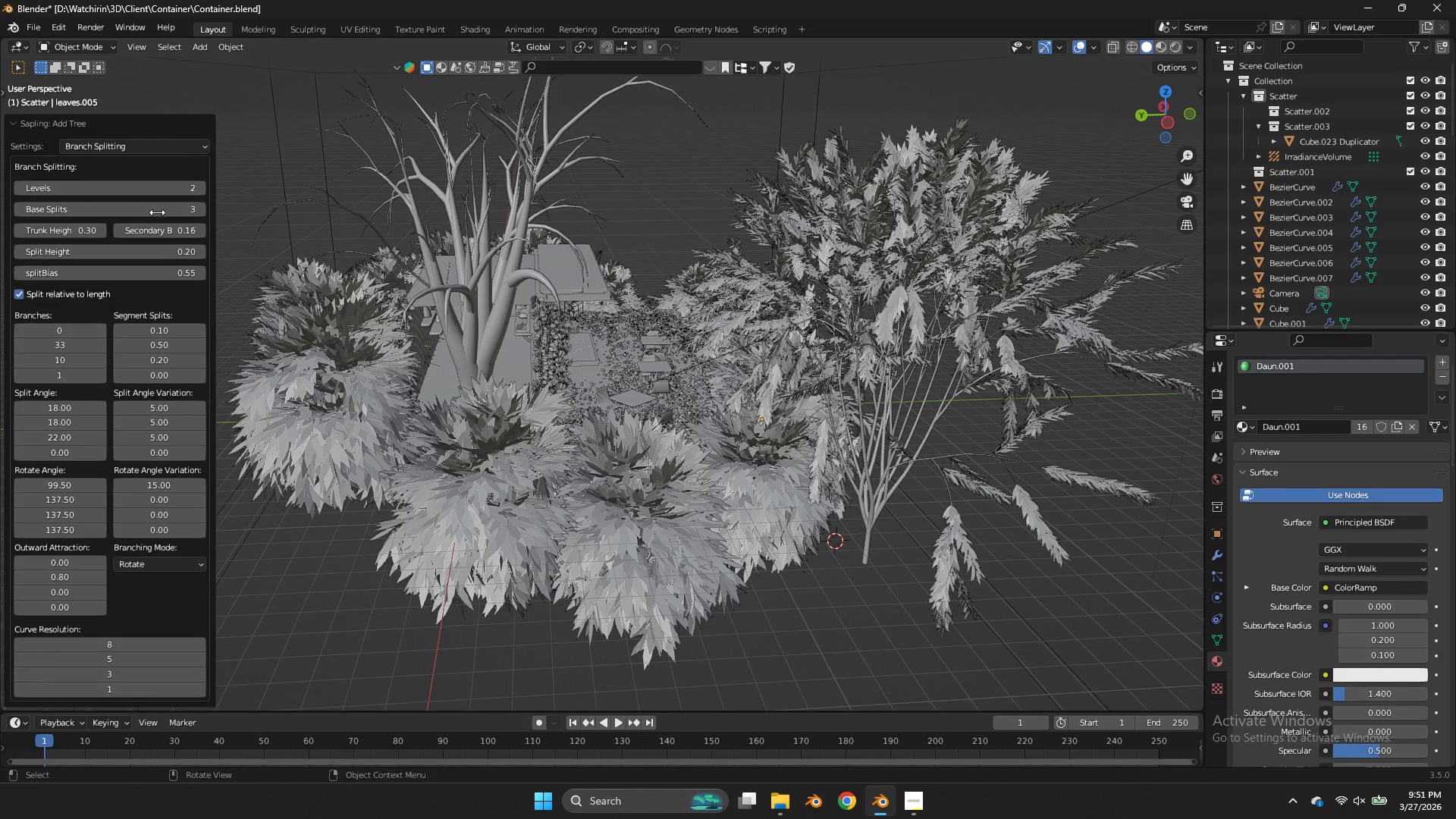 
left_click([166, 146])
 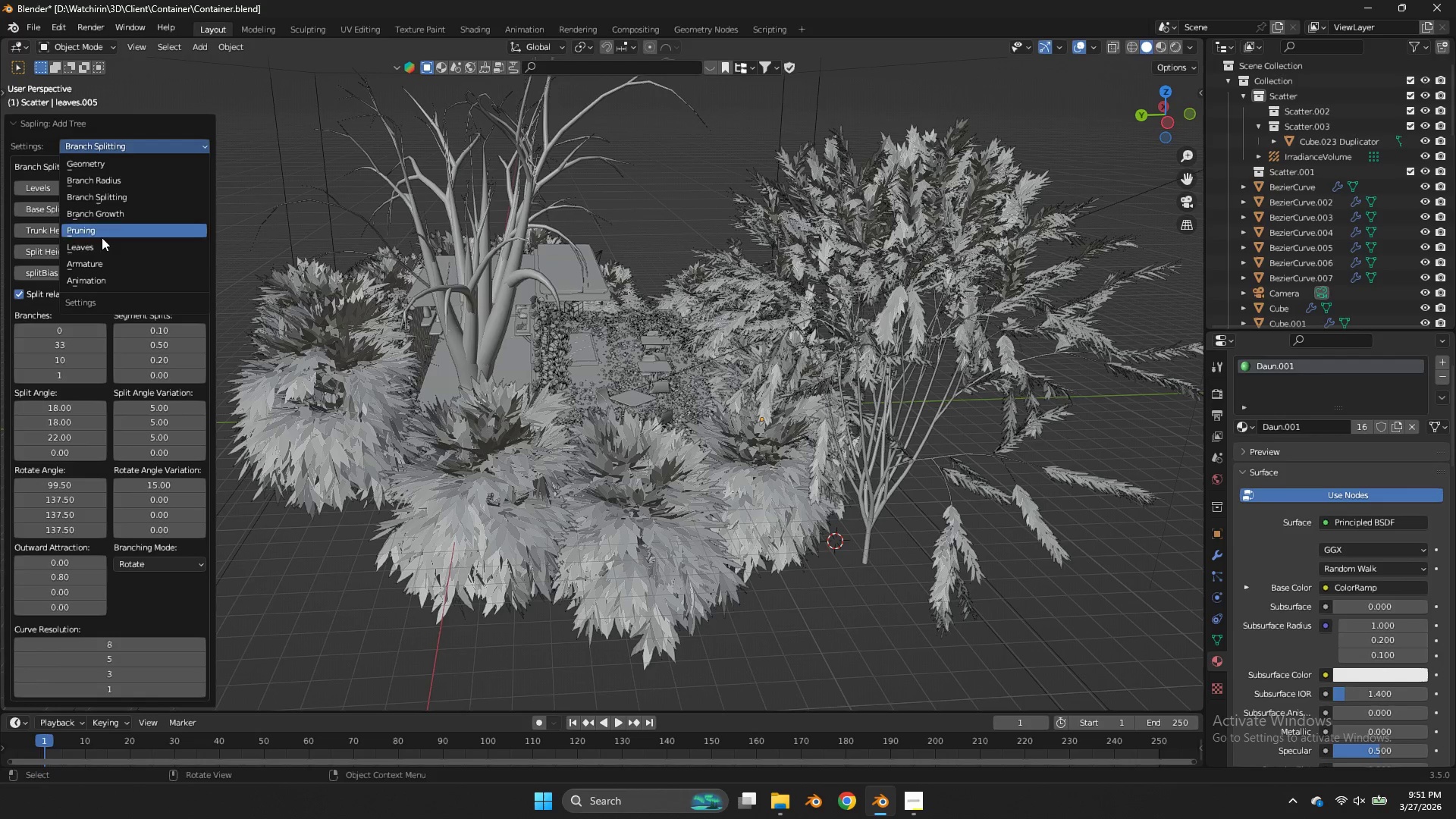 
left_click([101, 243])
 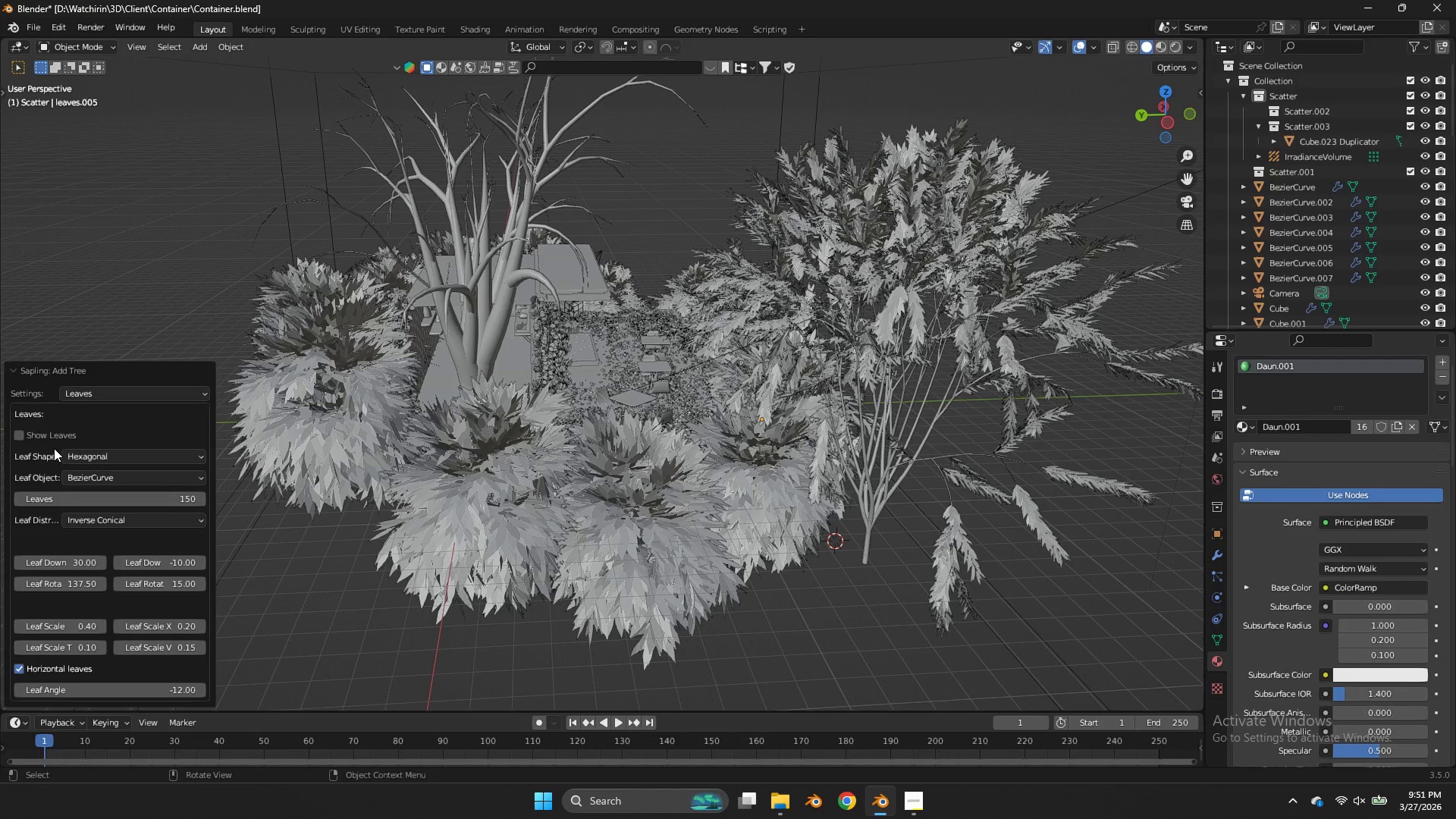 
left_click([42, 439])
 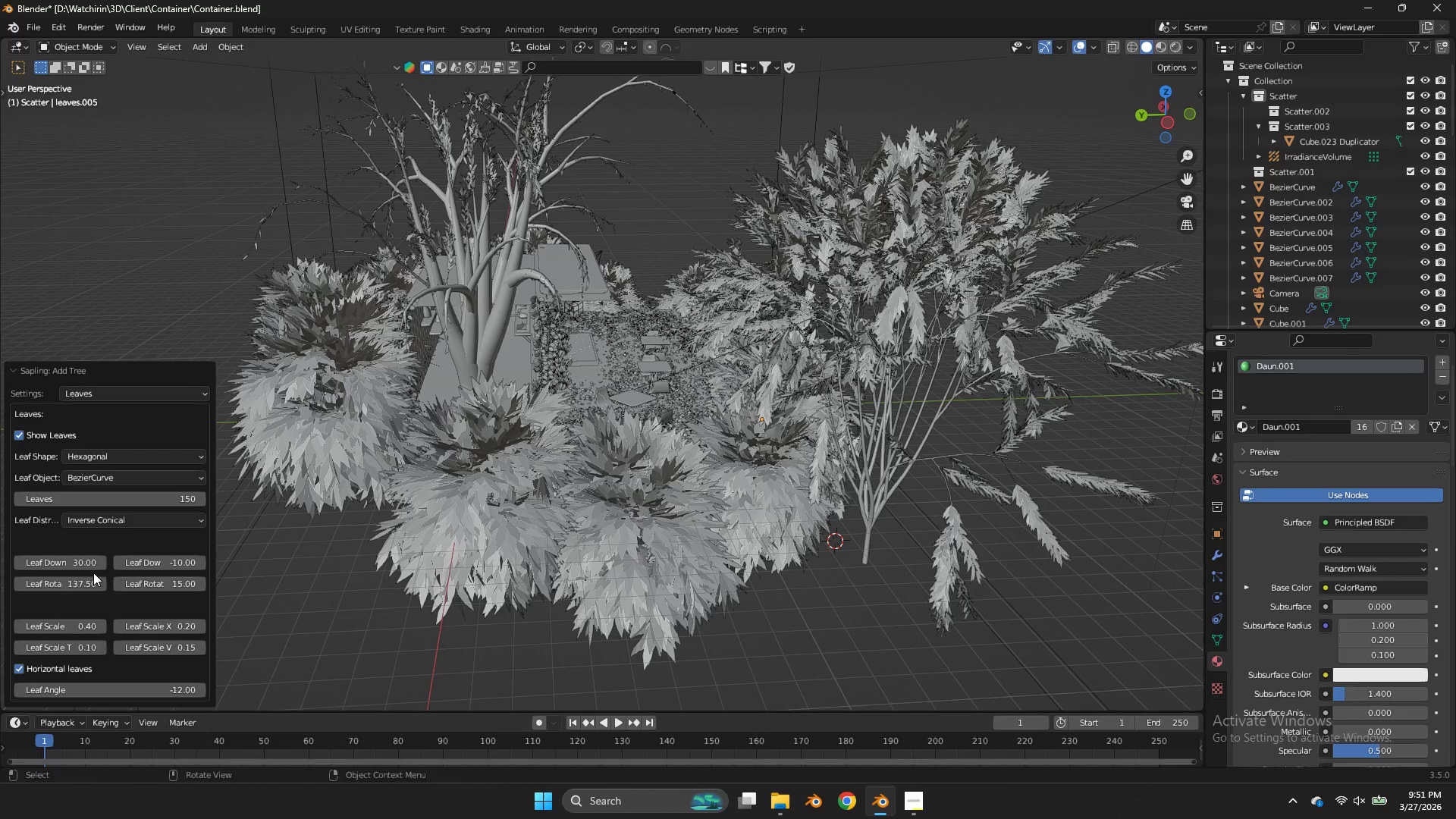 
left_click_drag(start_coordinate=[65, 626], to_coordinate=[818, 435])
 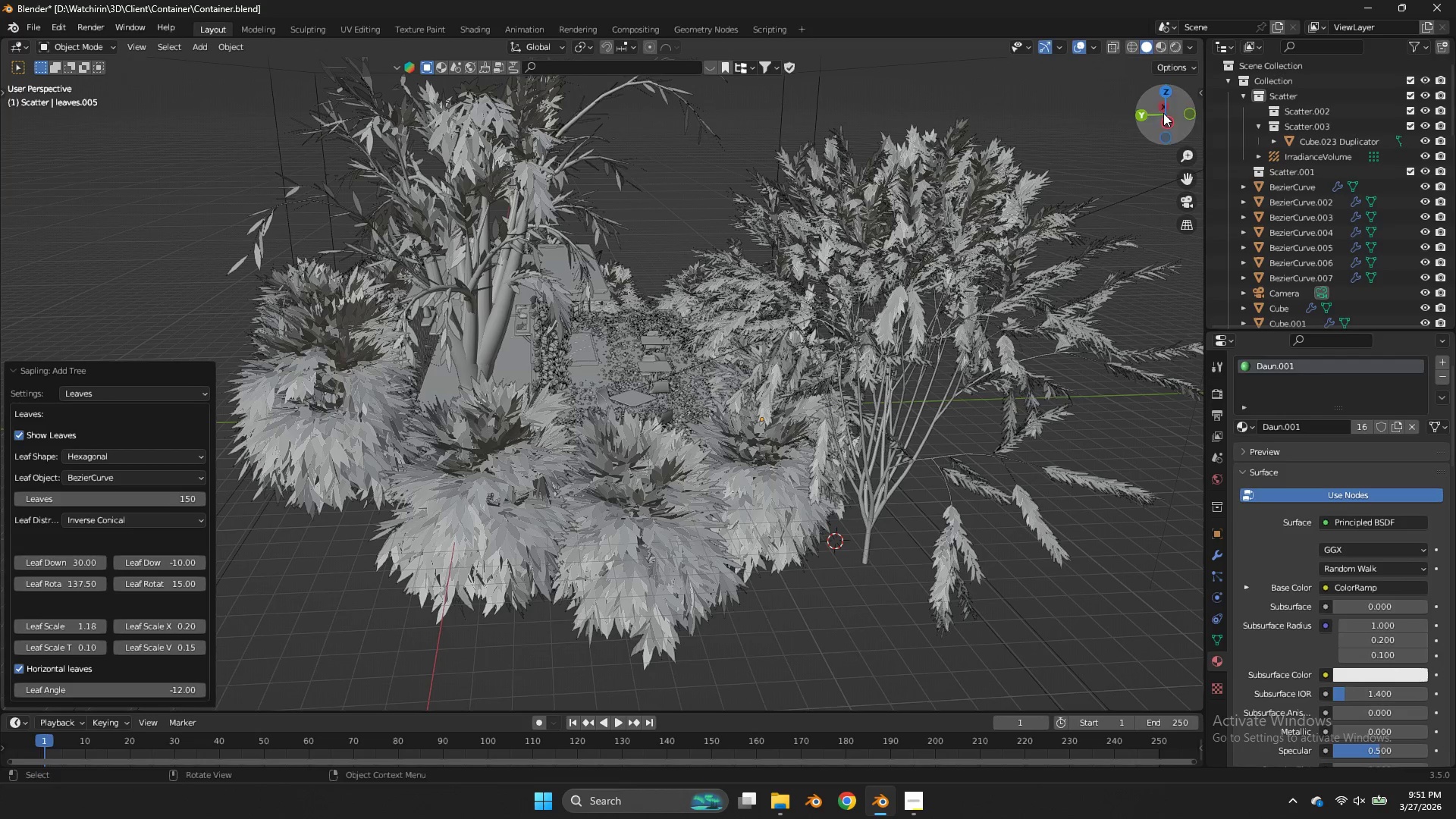 
left_click_drag(start_coordinate=[1165, 113], to_coordinate=[1178, 123])
 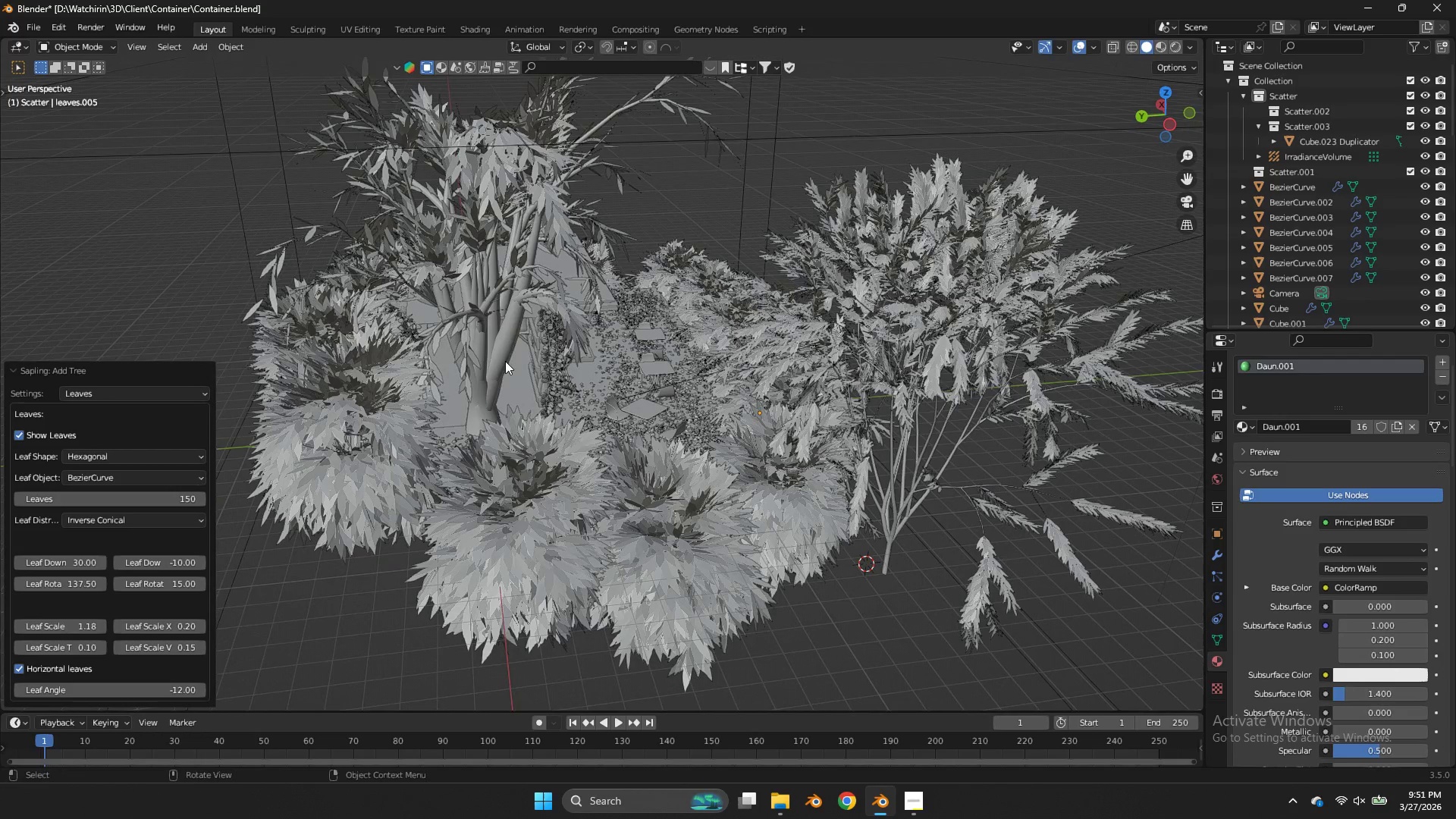 
left_click([502, 364])
 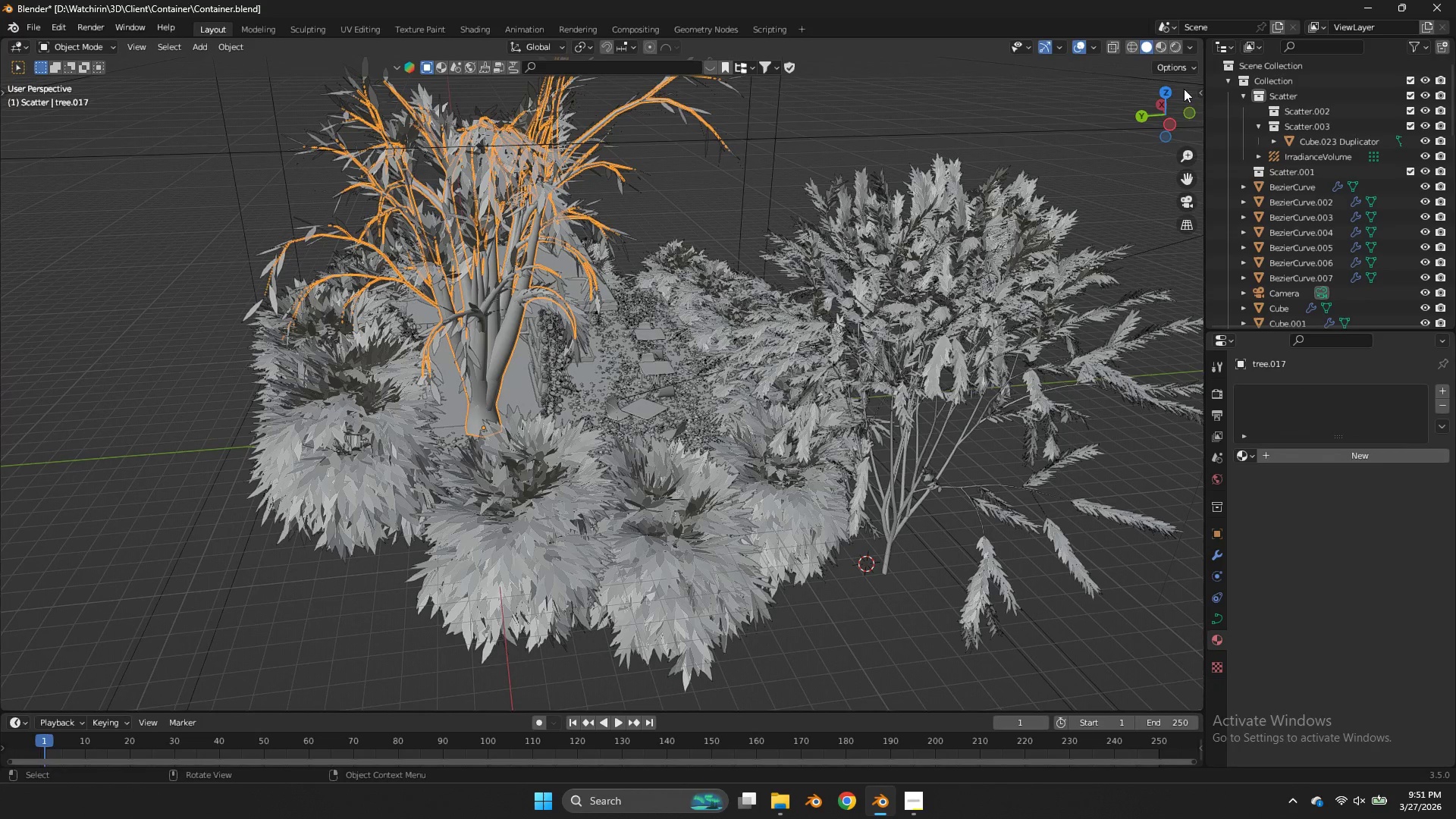 
left_click([1163, 95])
 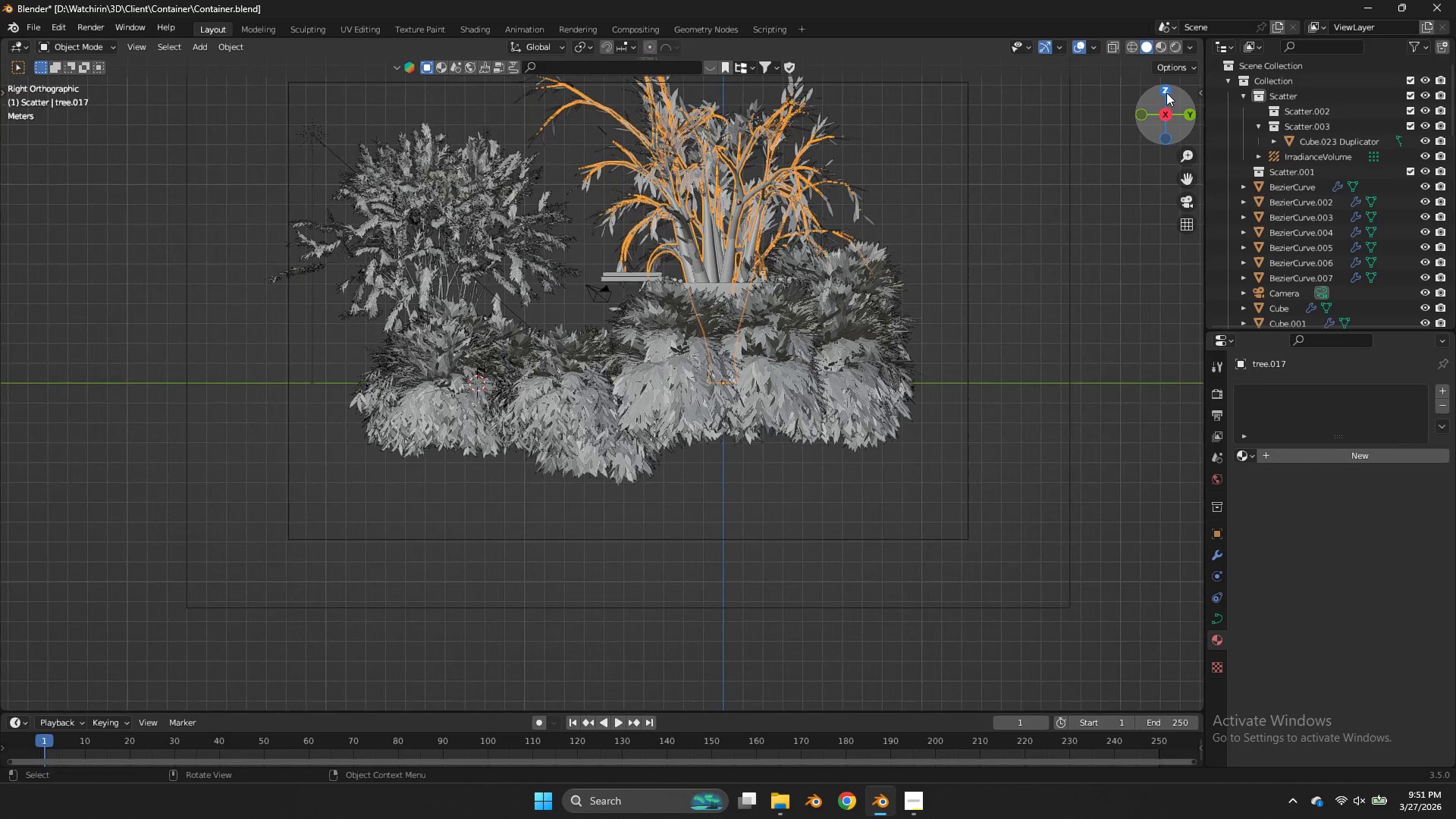 
left_click([1166, 93])
 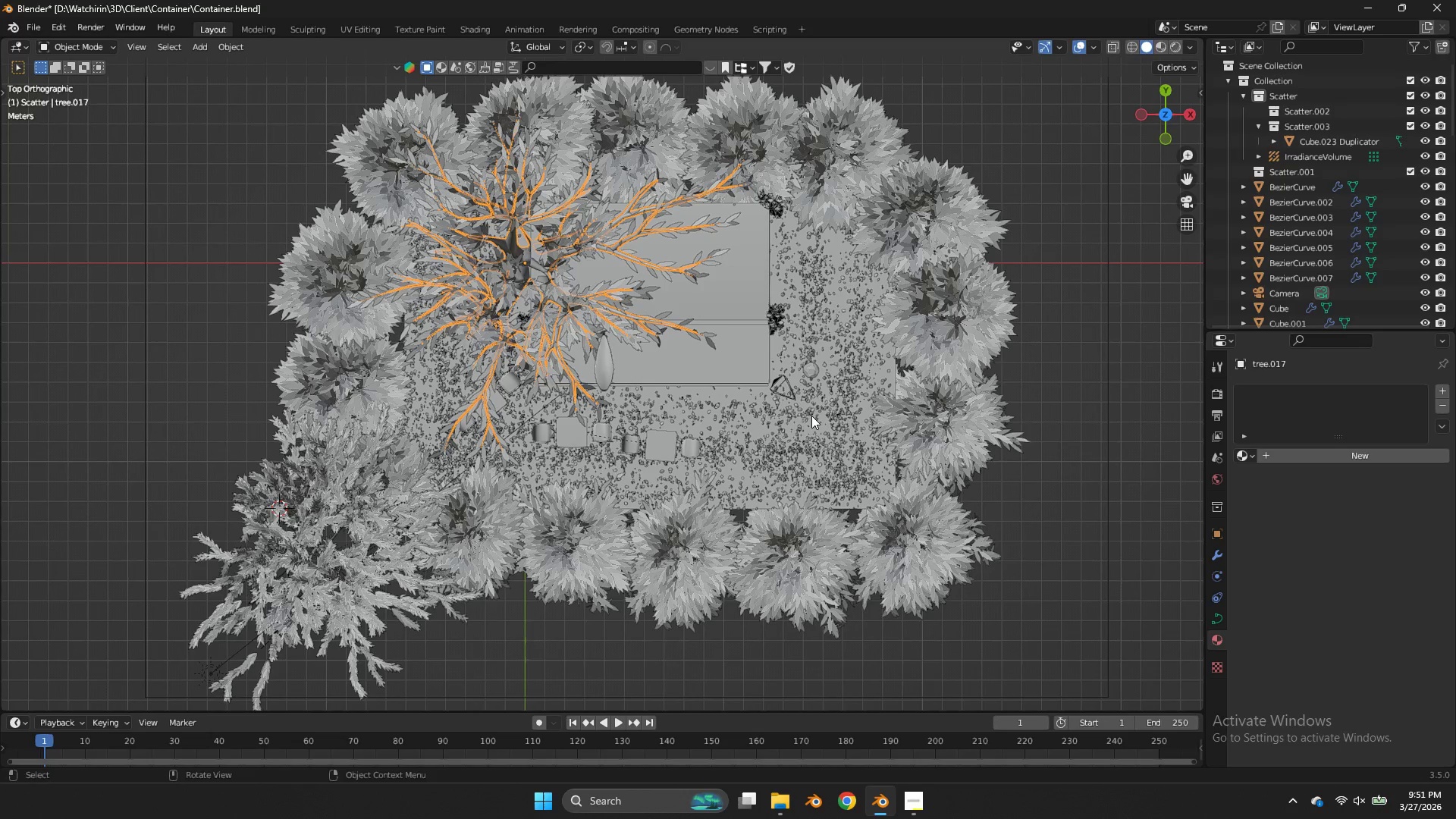 
type(tg)
 